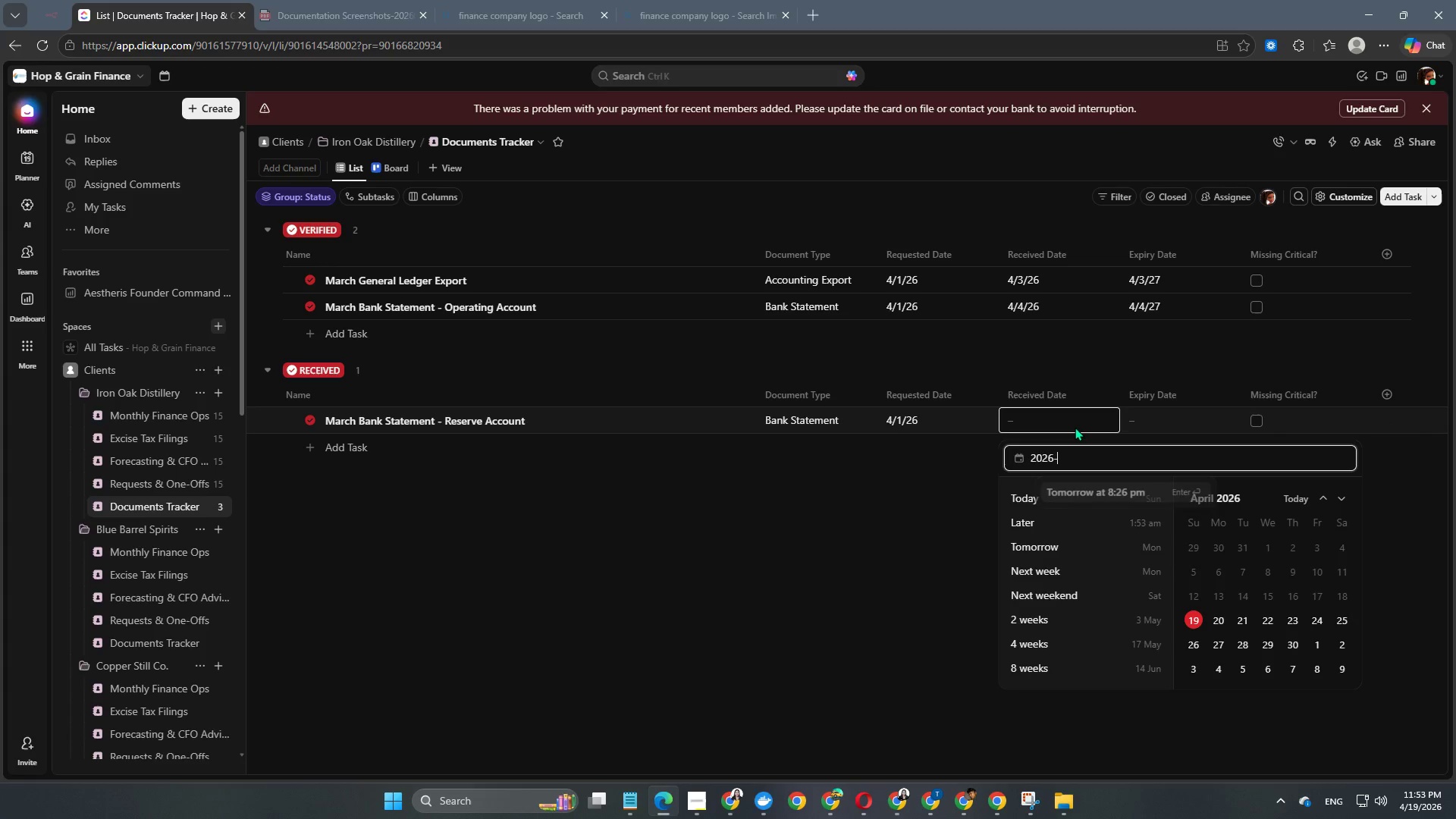 
key(NumpadSubtract)
 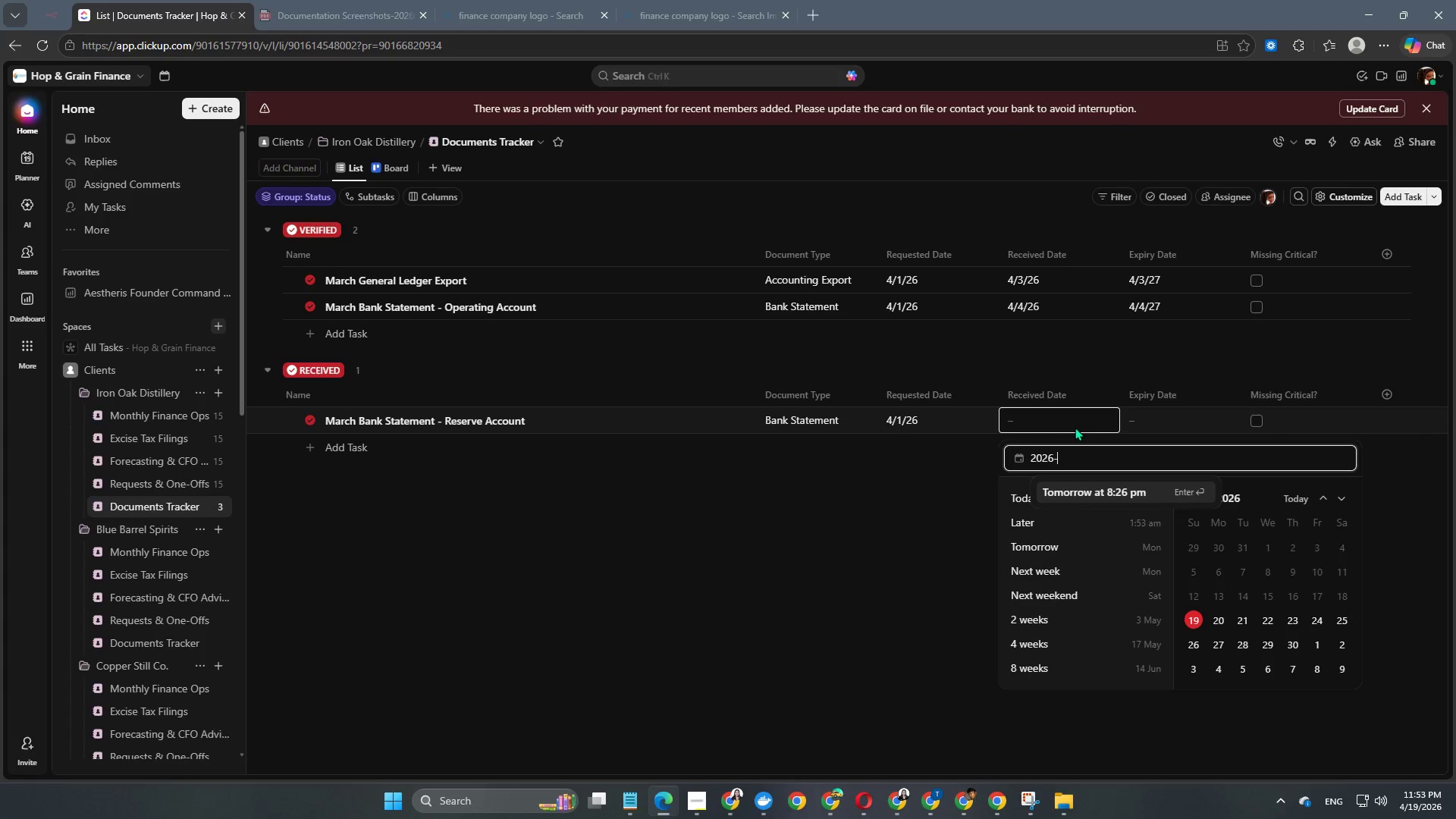 
key(Numpad0)
 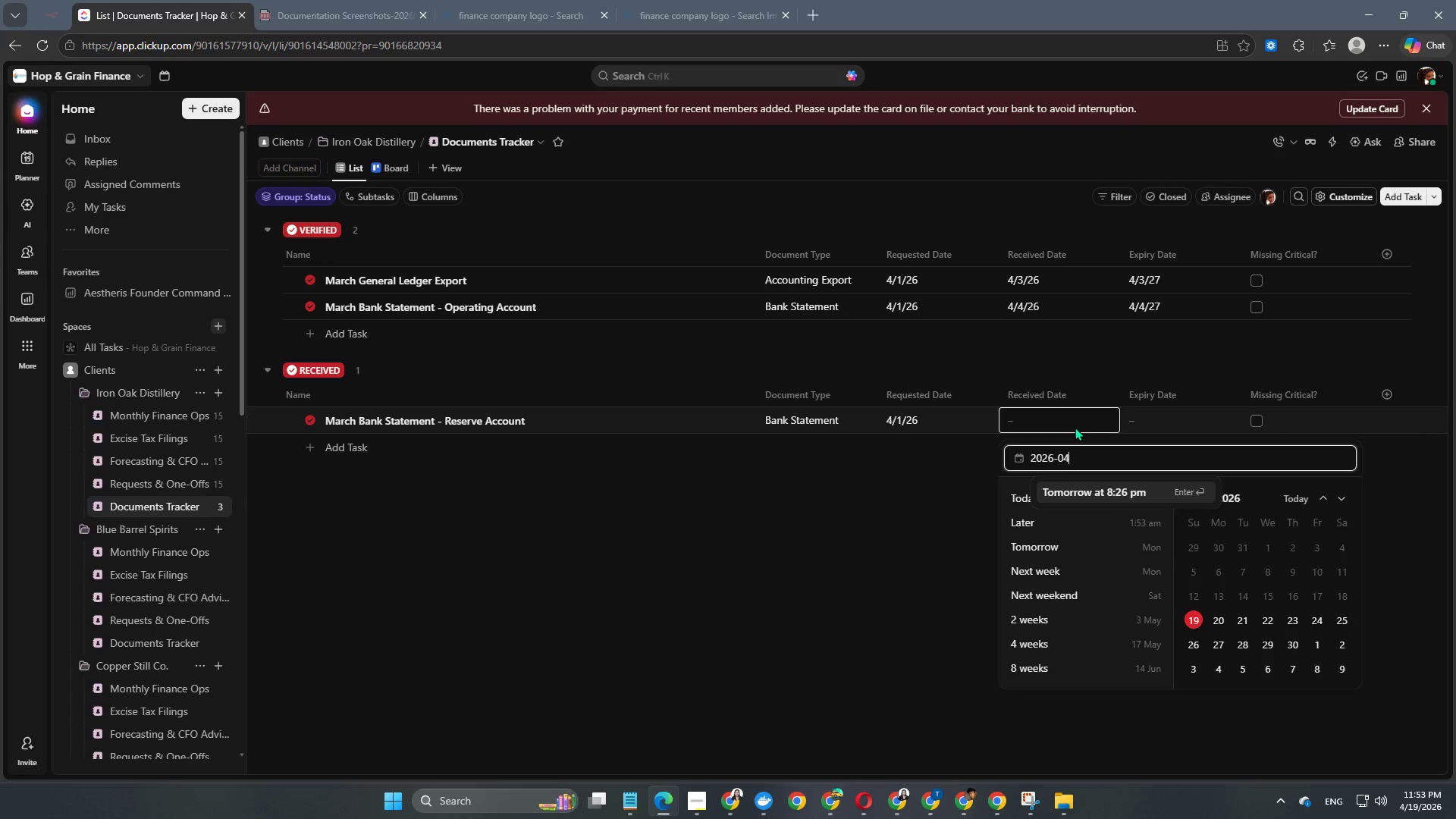 
key(Numpad4)
 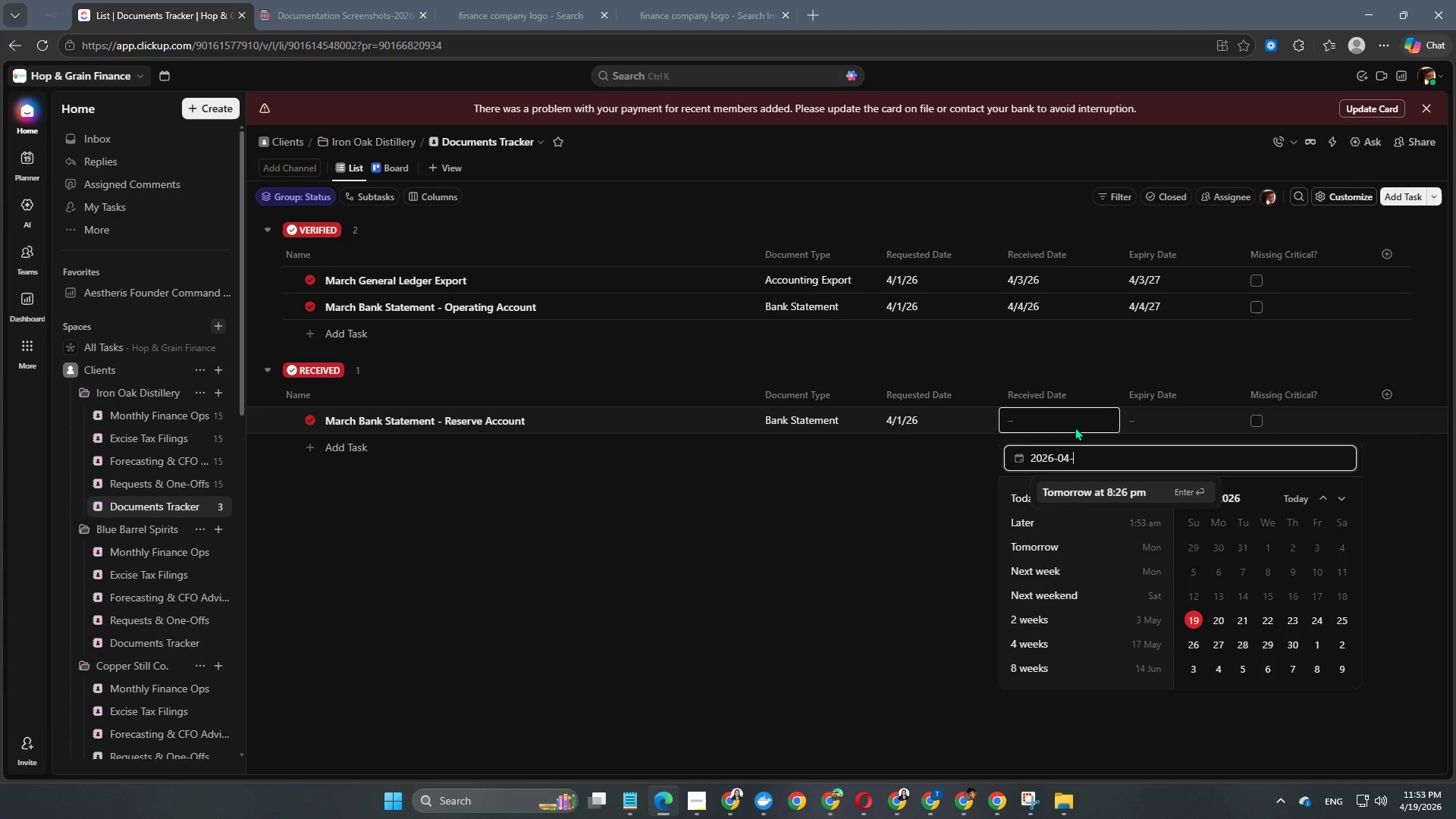 
key(NumpadSubtract)
 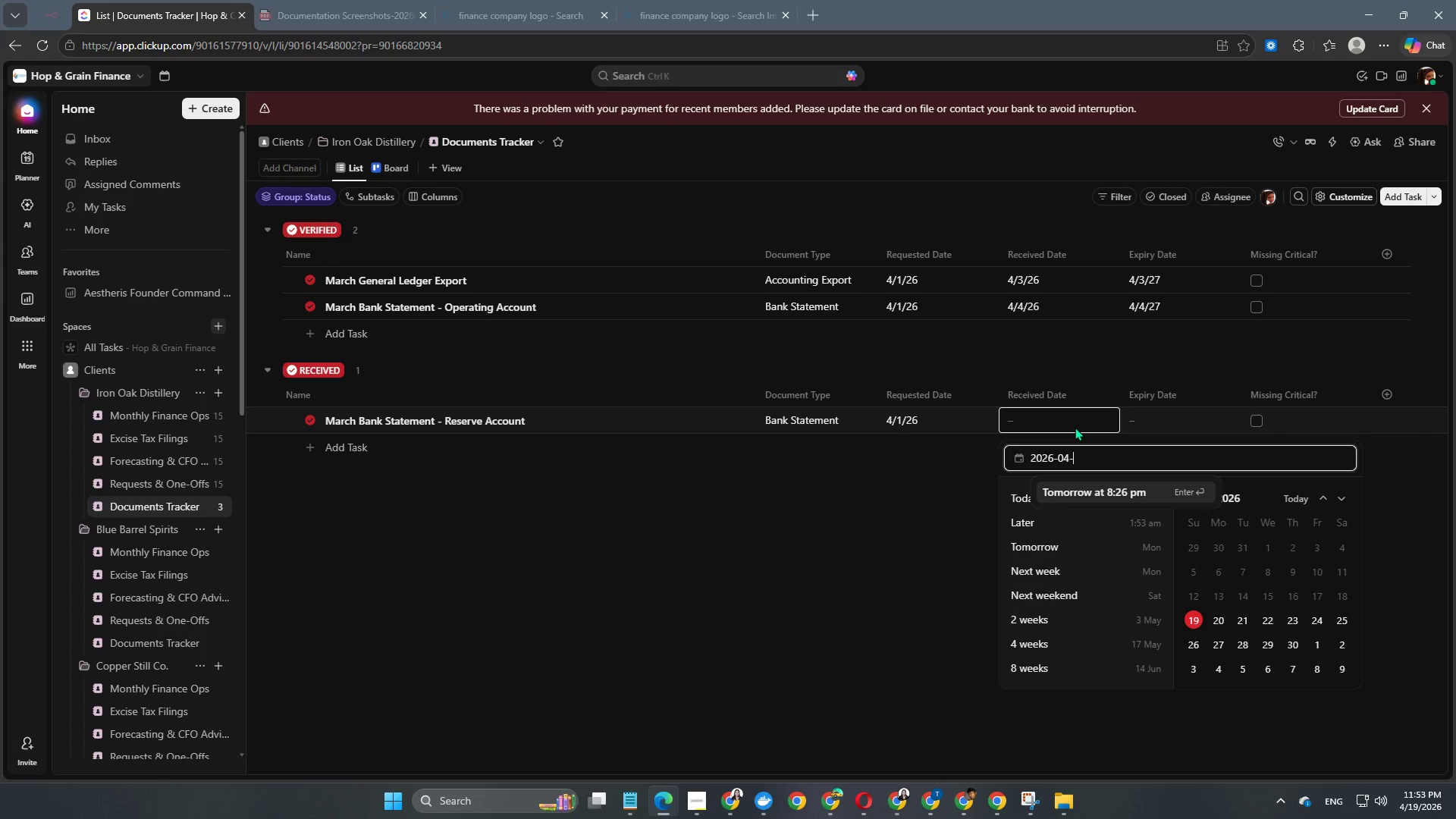 
key(Numpad0)
 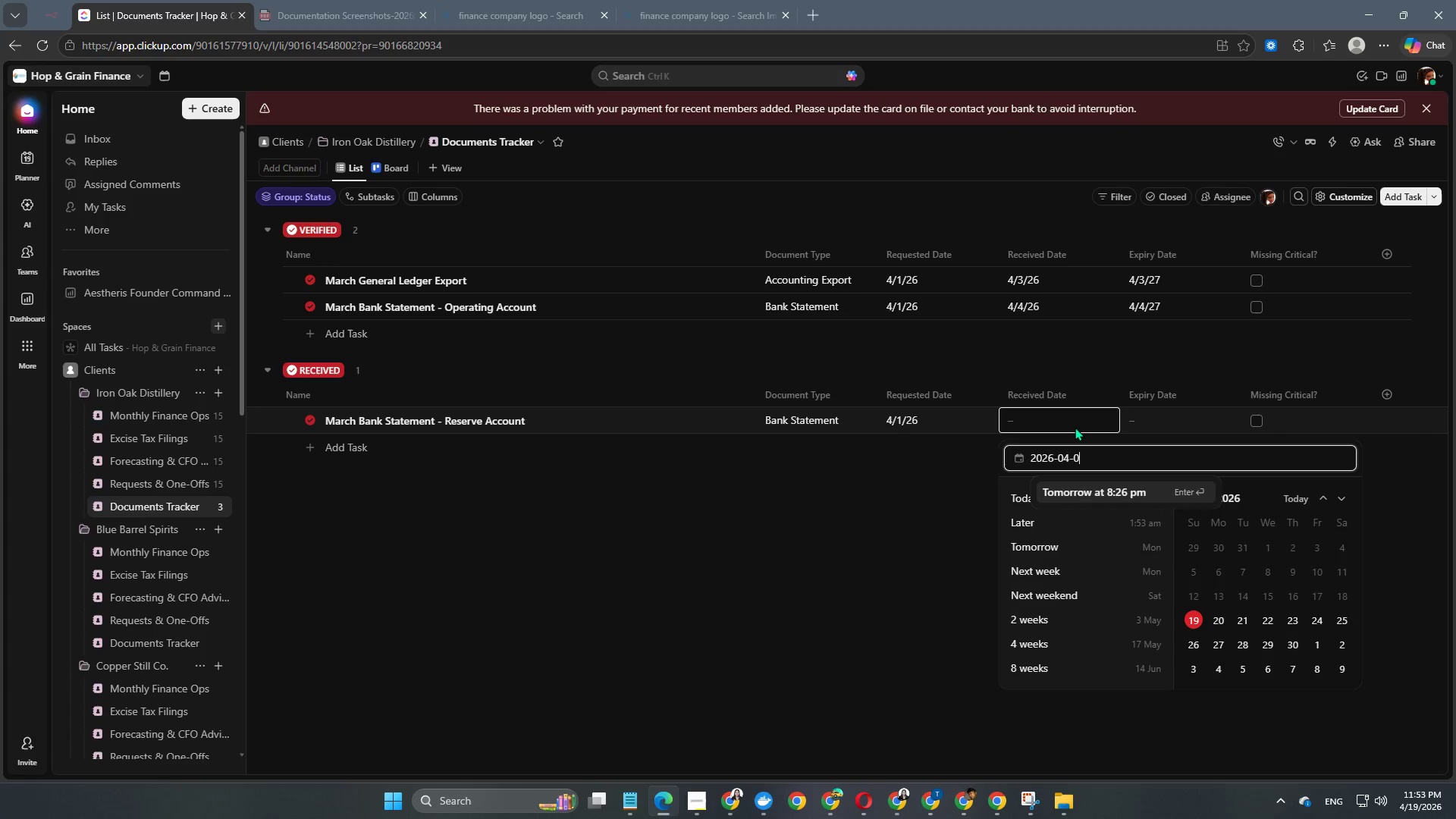 
key(Numpad4)
 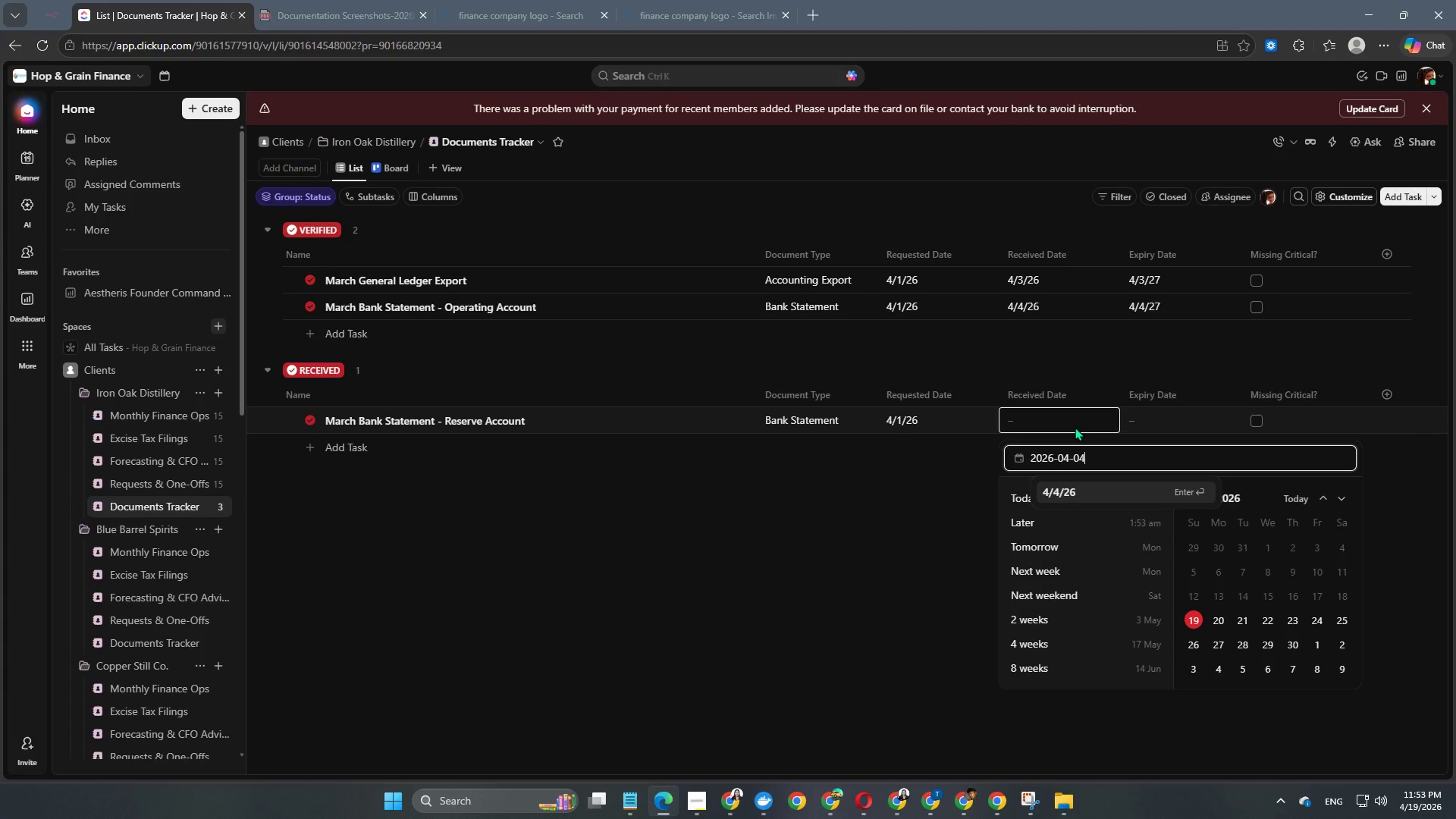 
key(NumpadEnter)
 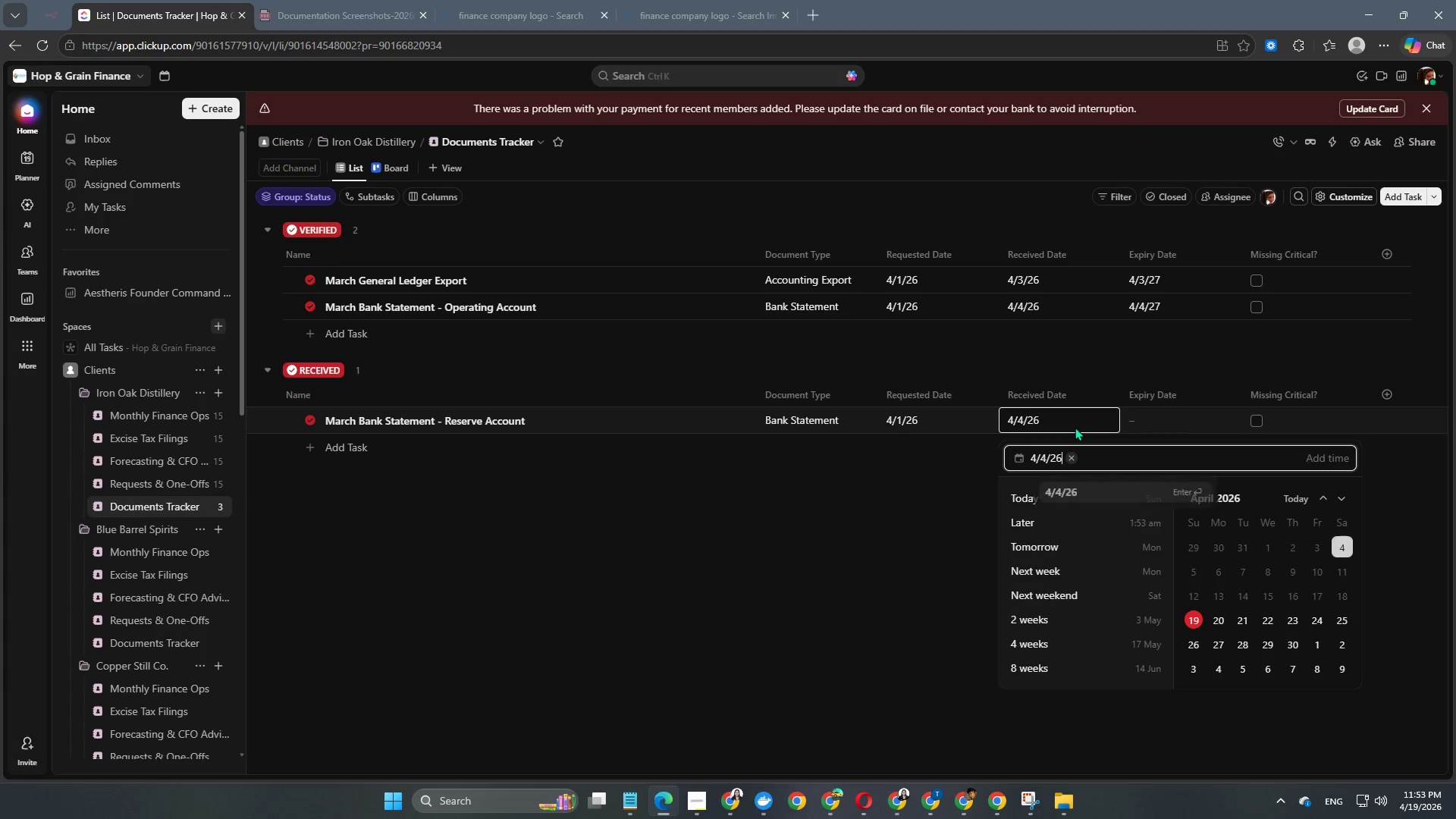 
key(NumpadEnter)
 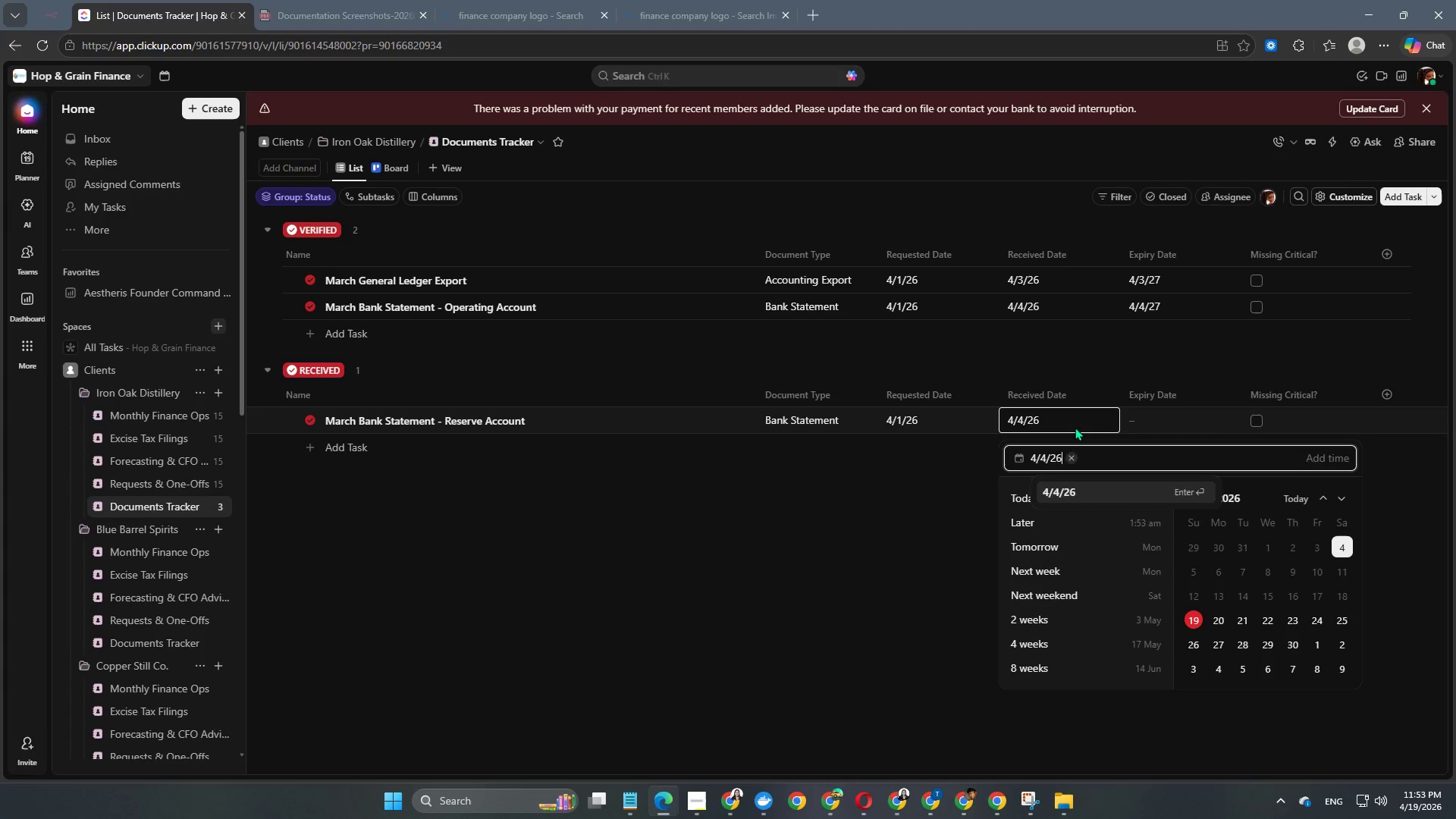 
key(NumpadEnter)
 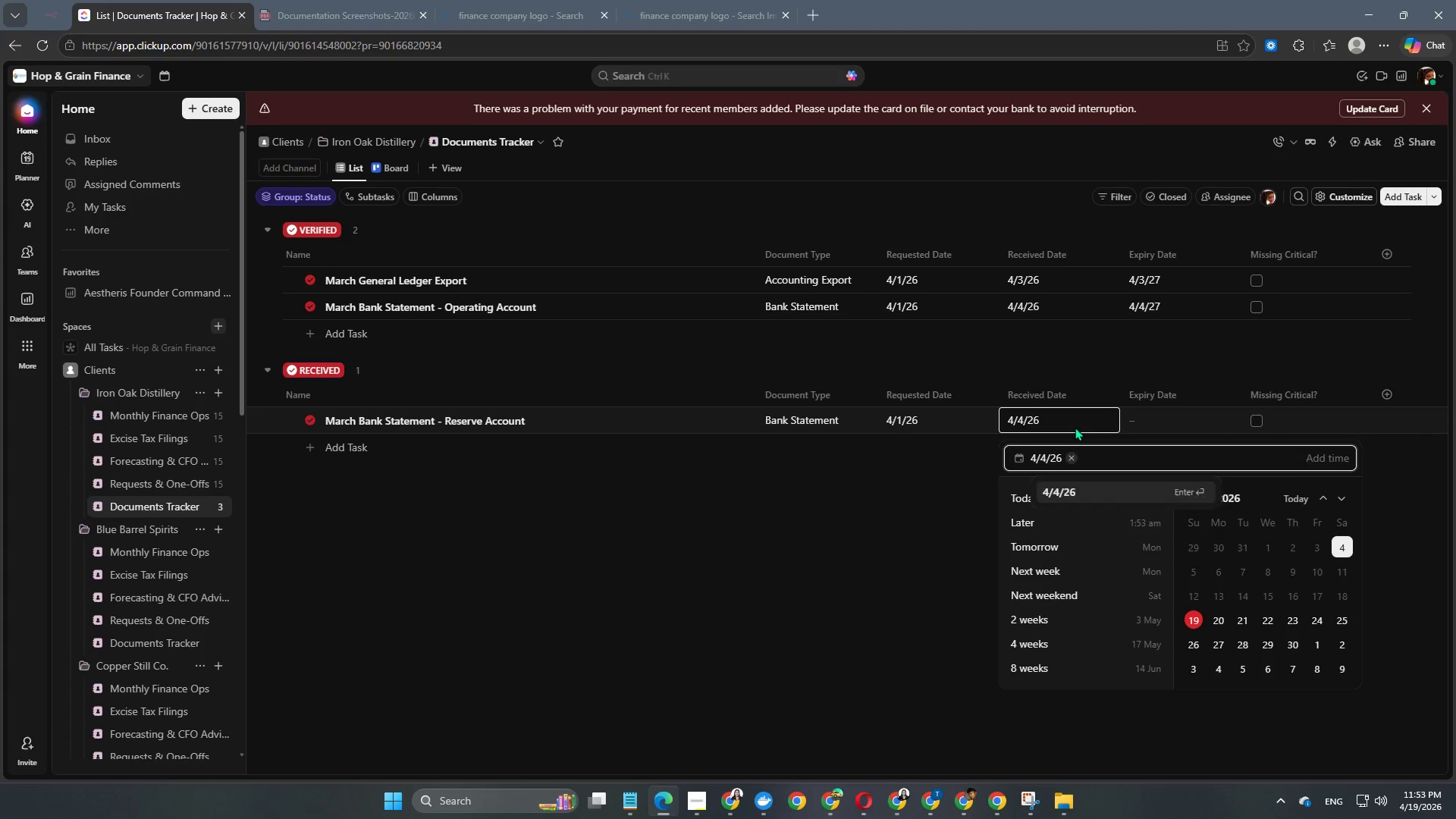 
key(NumpadEnter)
 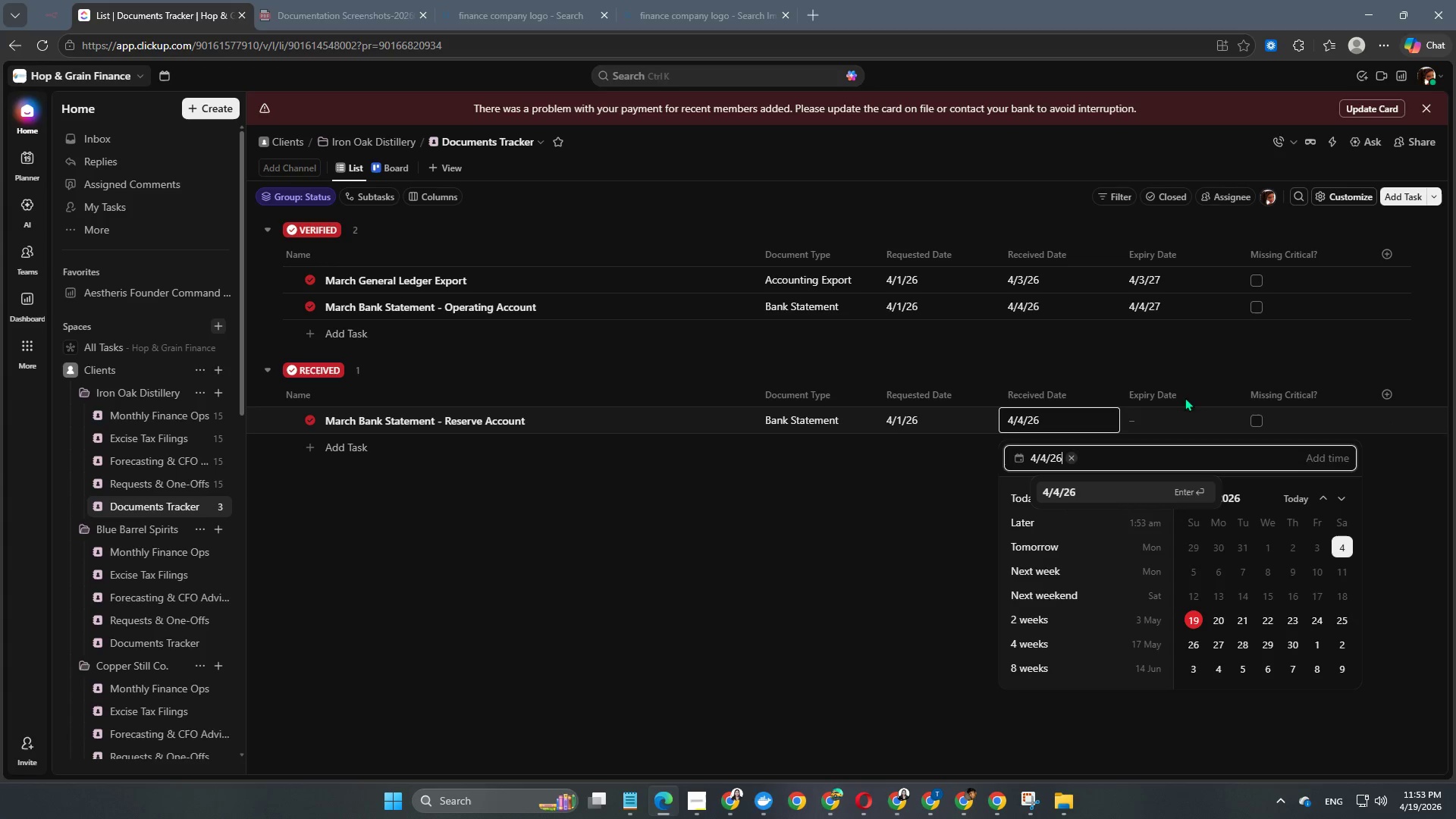 
double_click([1178, 416])
 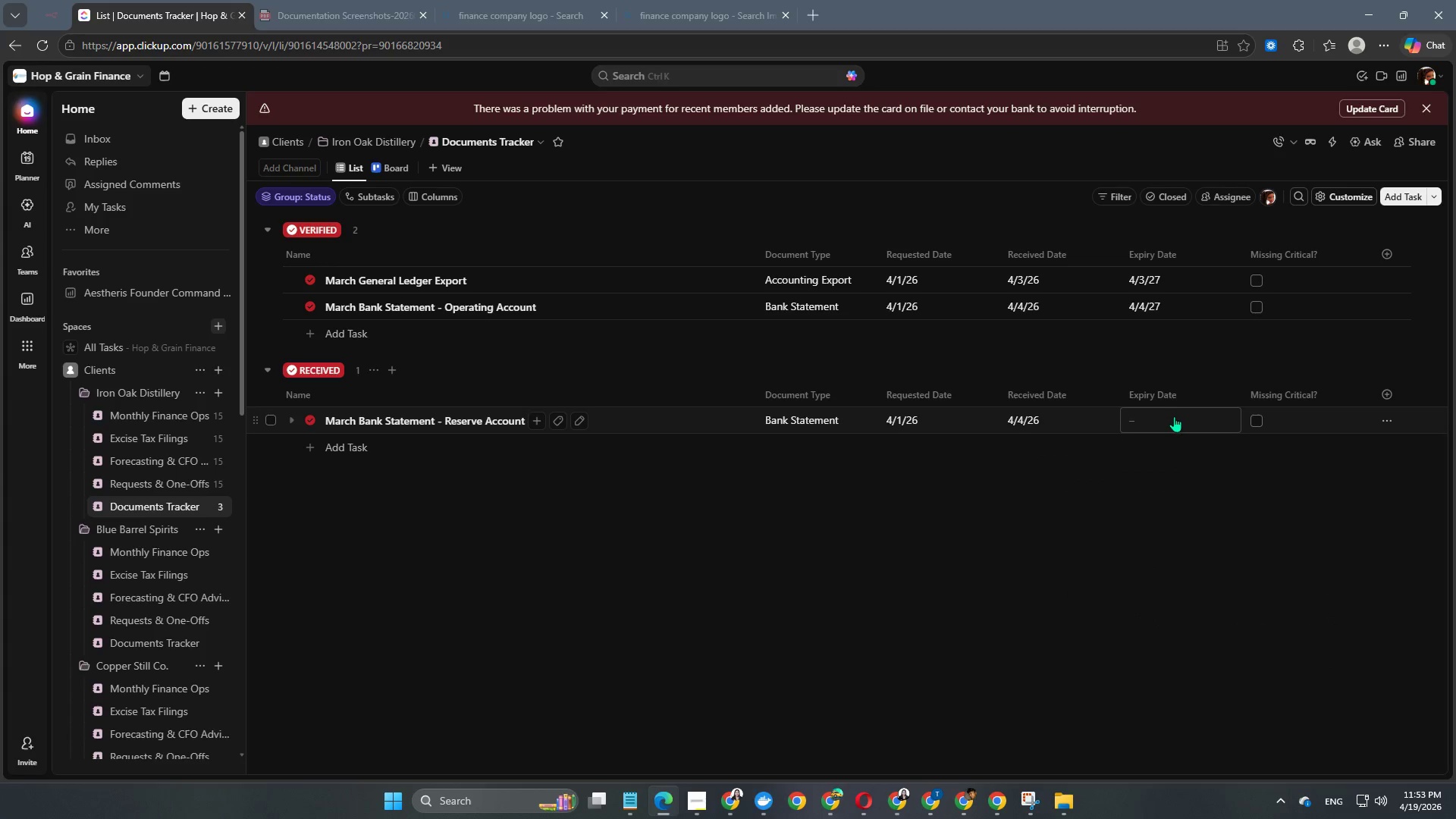 
triple_click([1174, 416])
 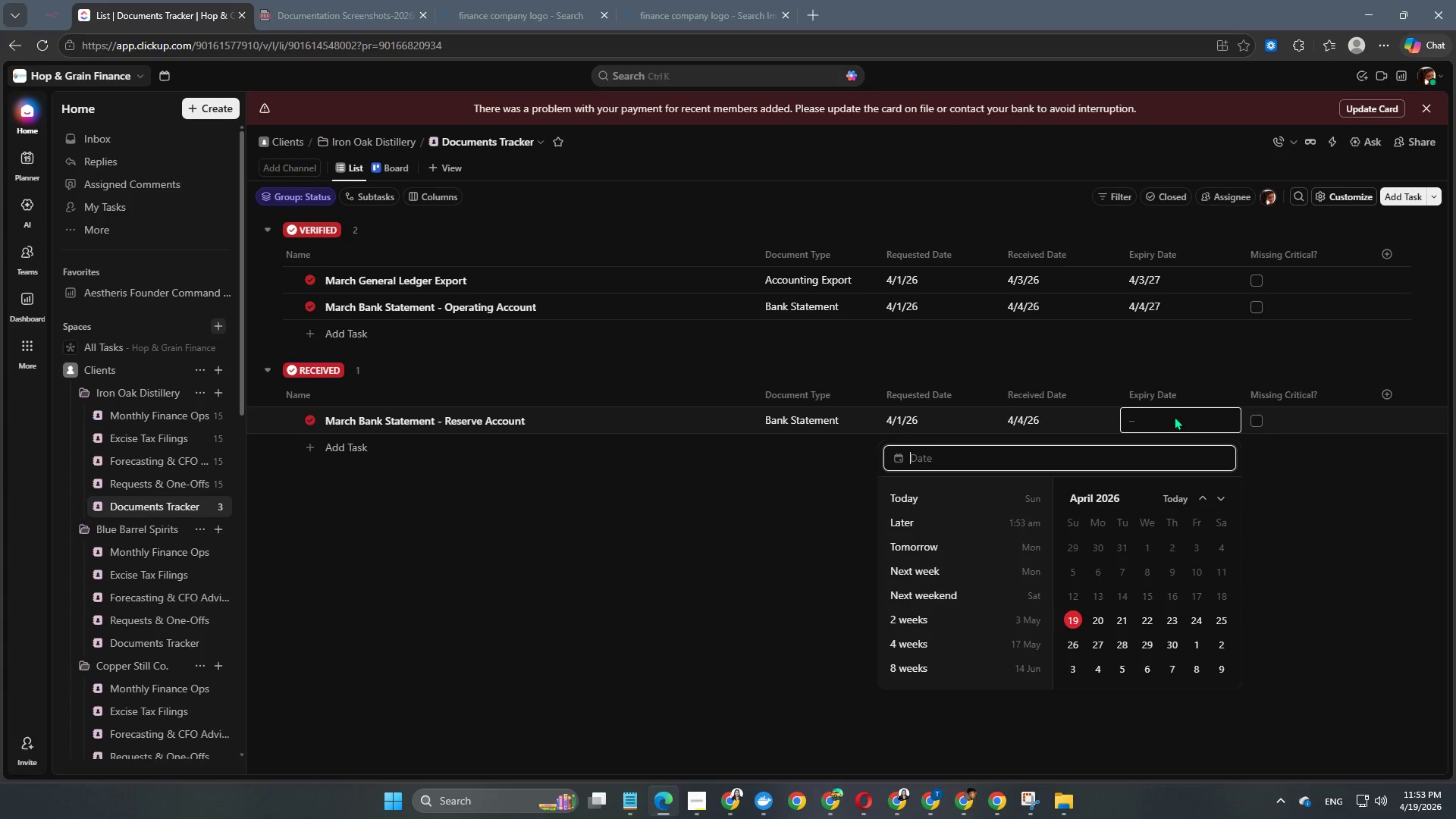 
key(Numpad2)
 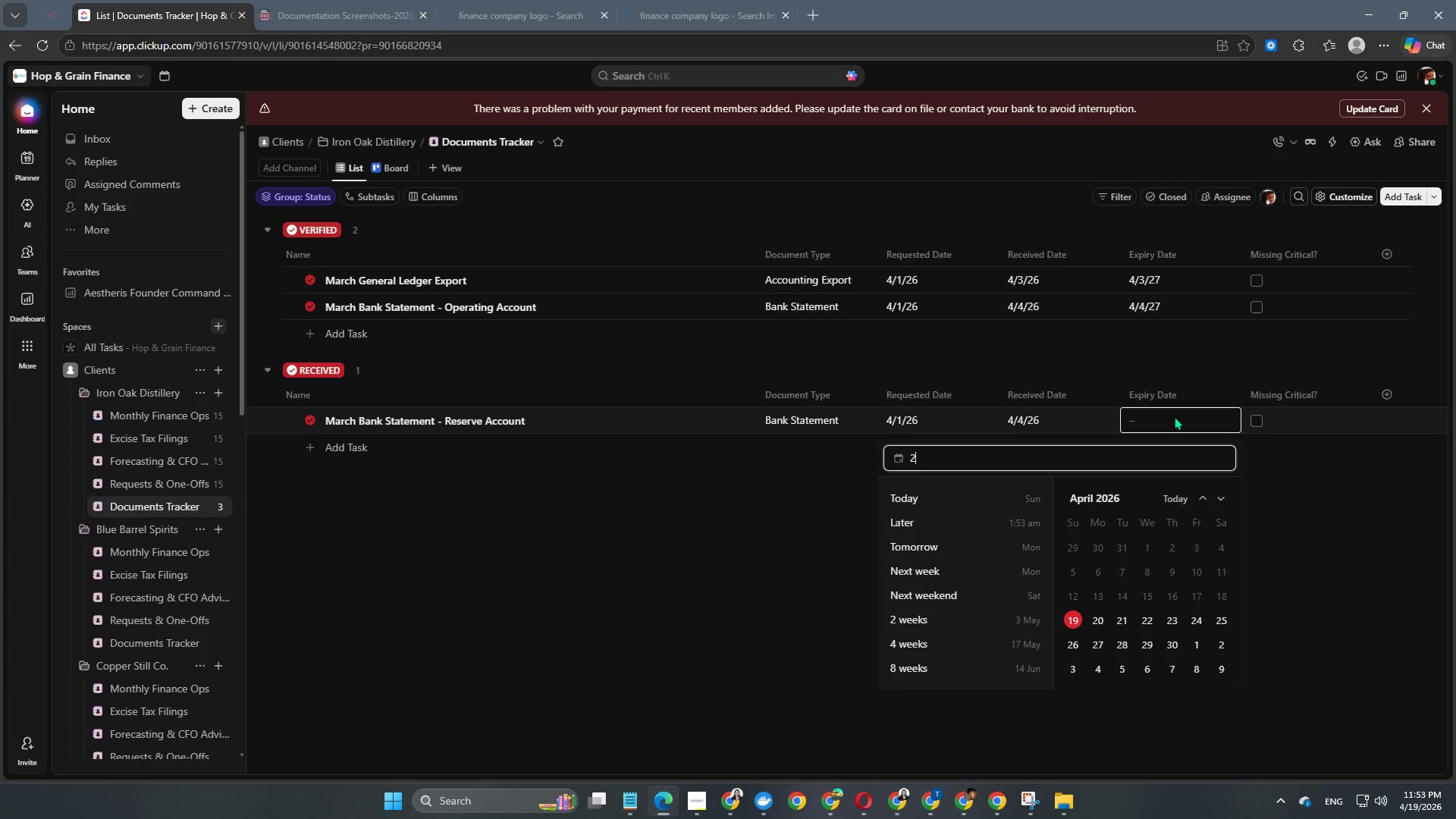 
key(Numpad0)
 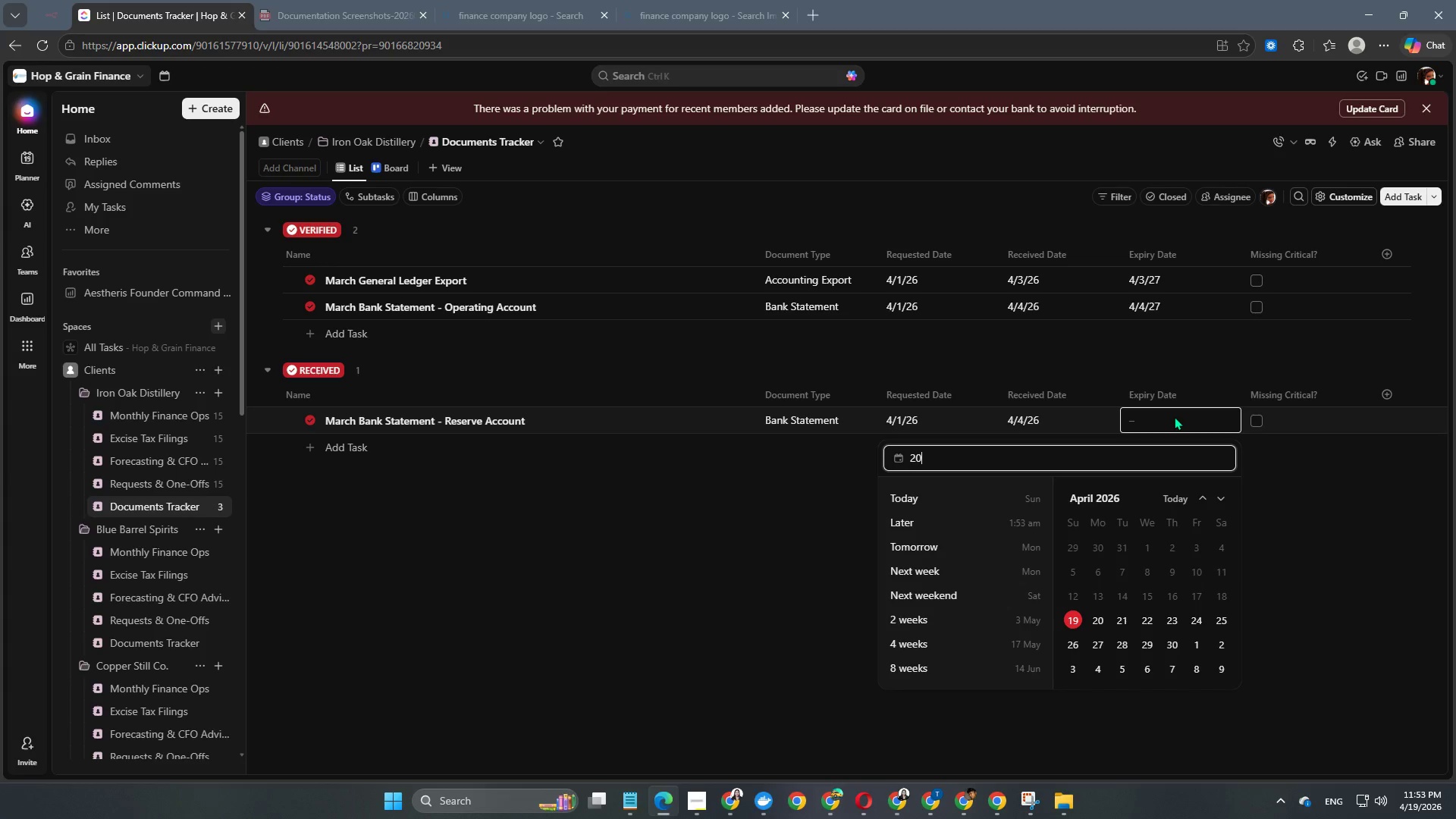 
key(Numpad2)
 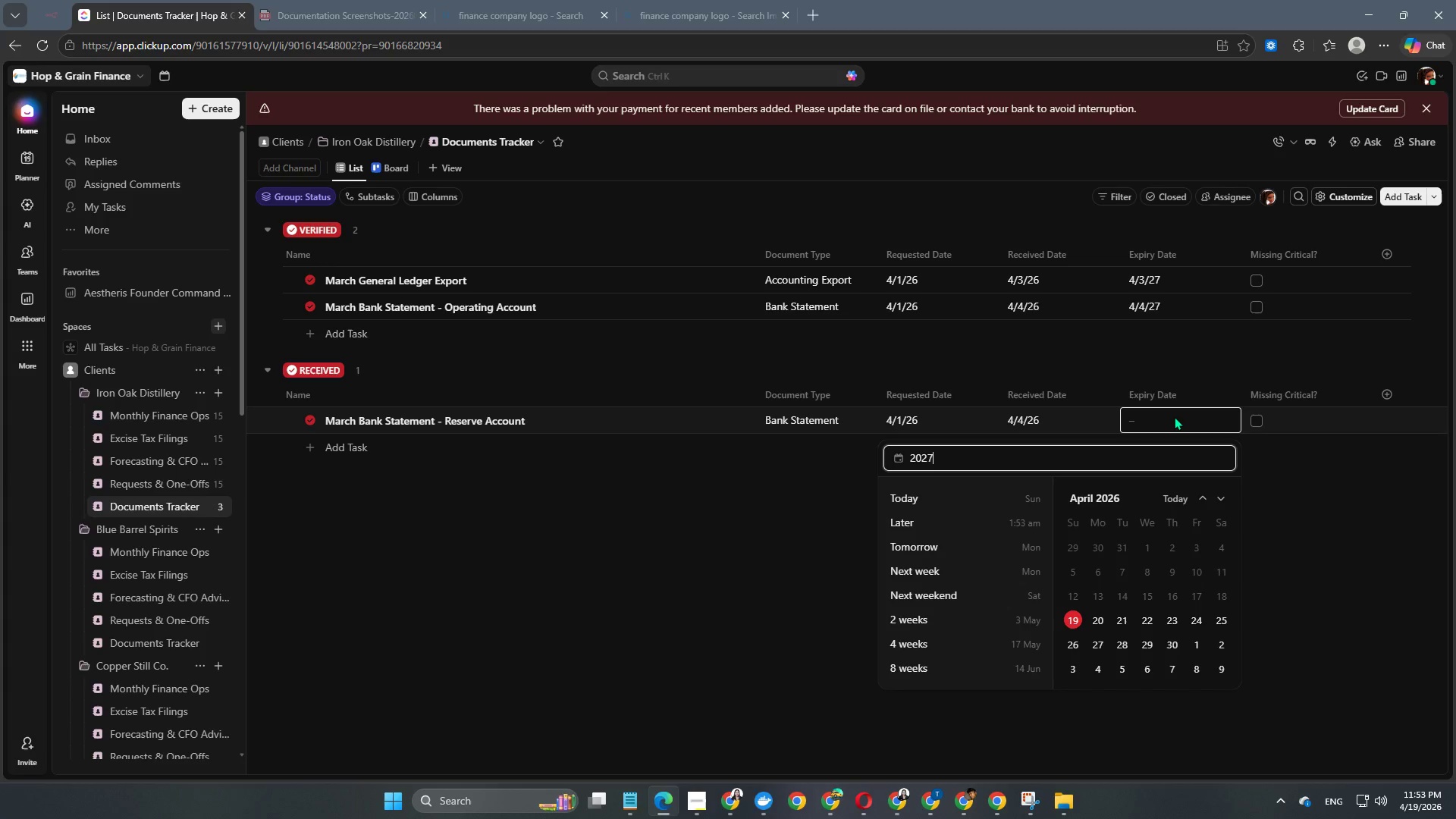 
key(Numpad7)
 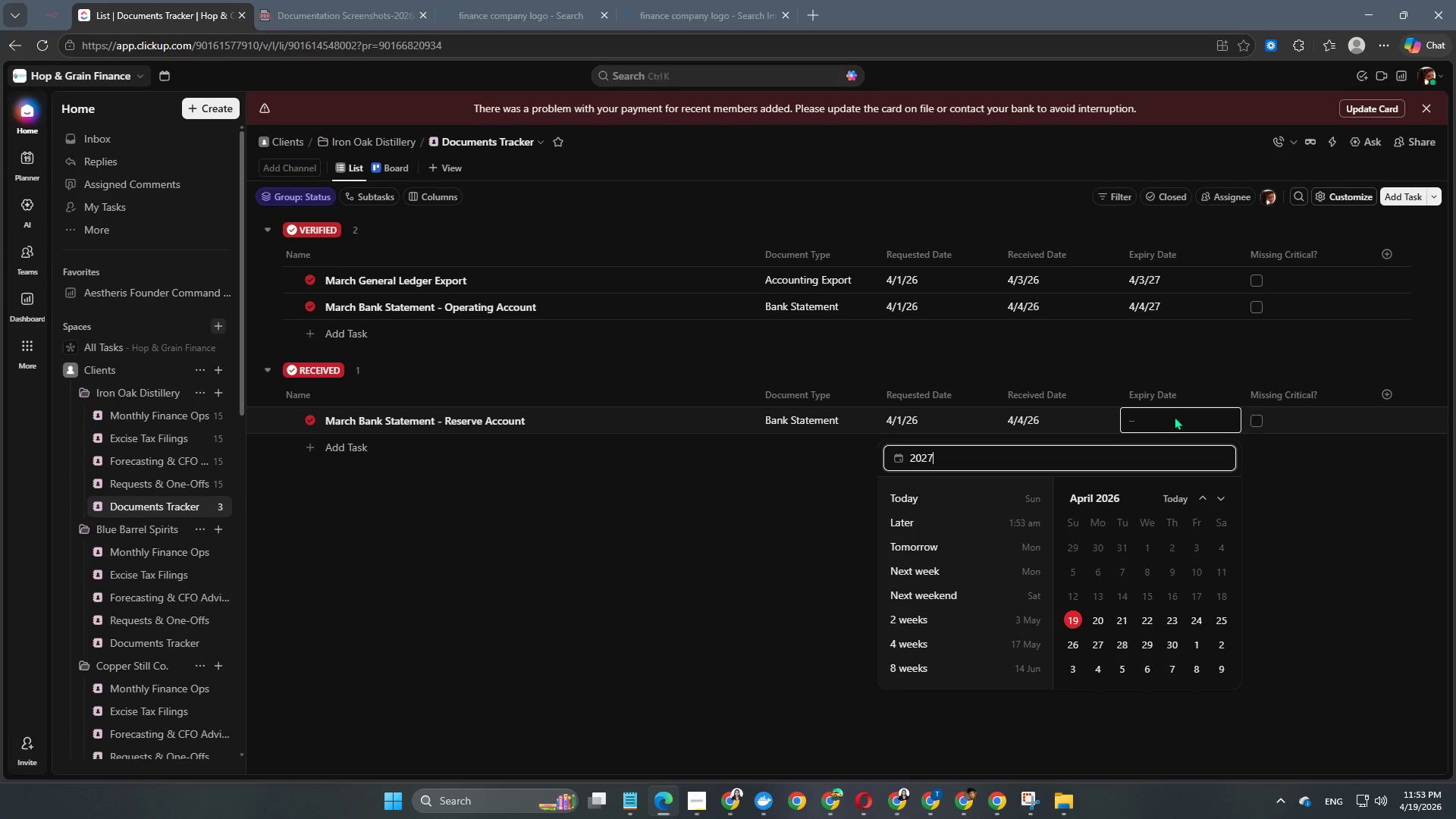 
key(NumpadSubtract)
 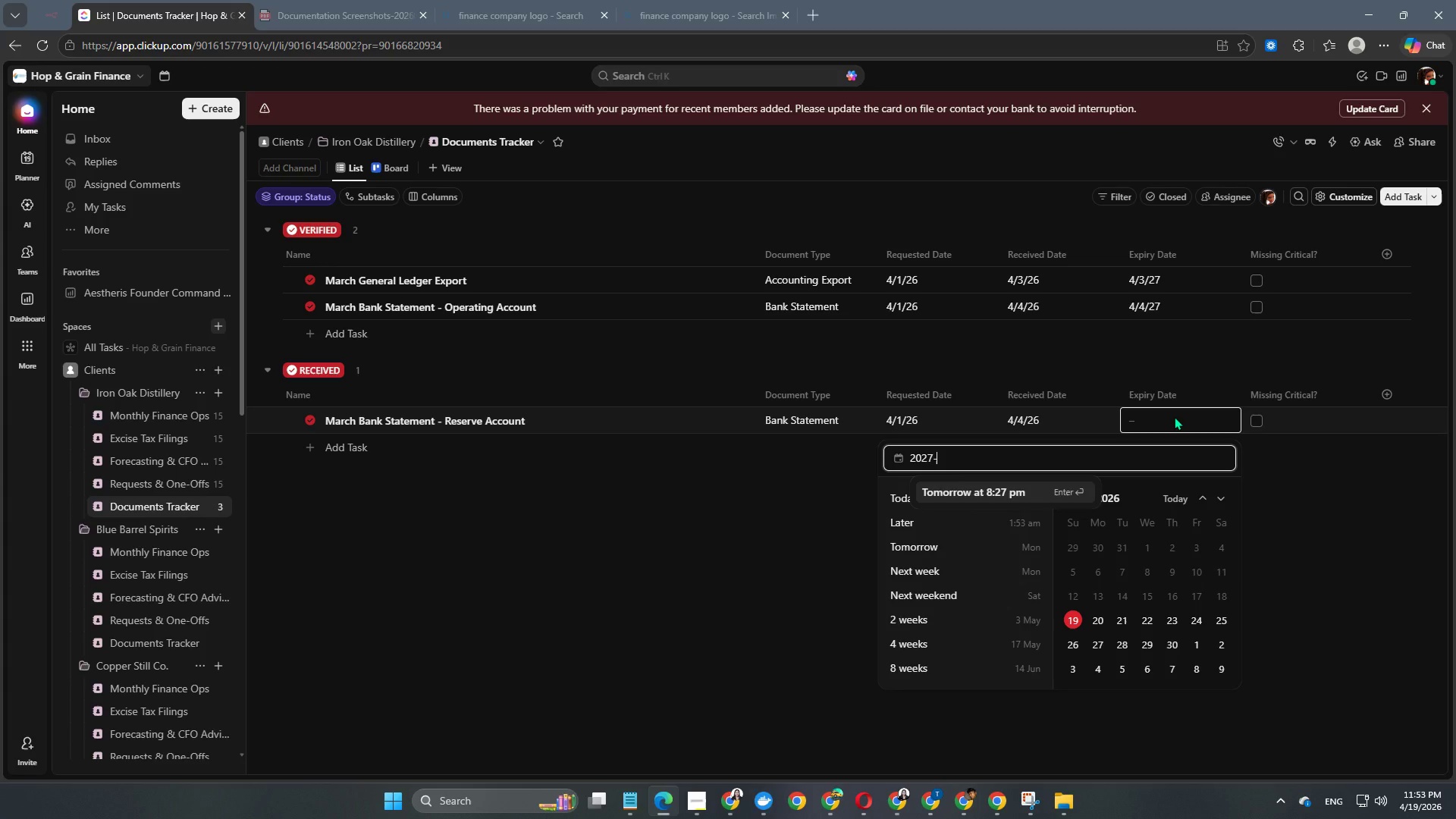 
key(Numpad0)
 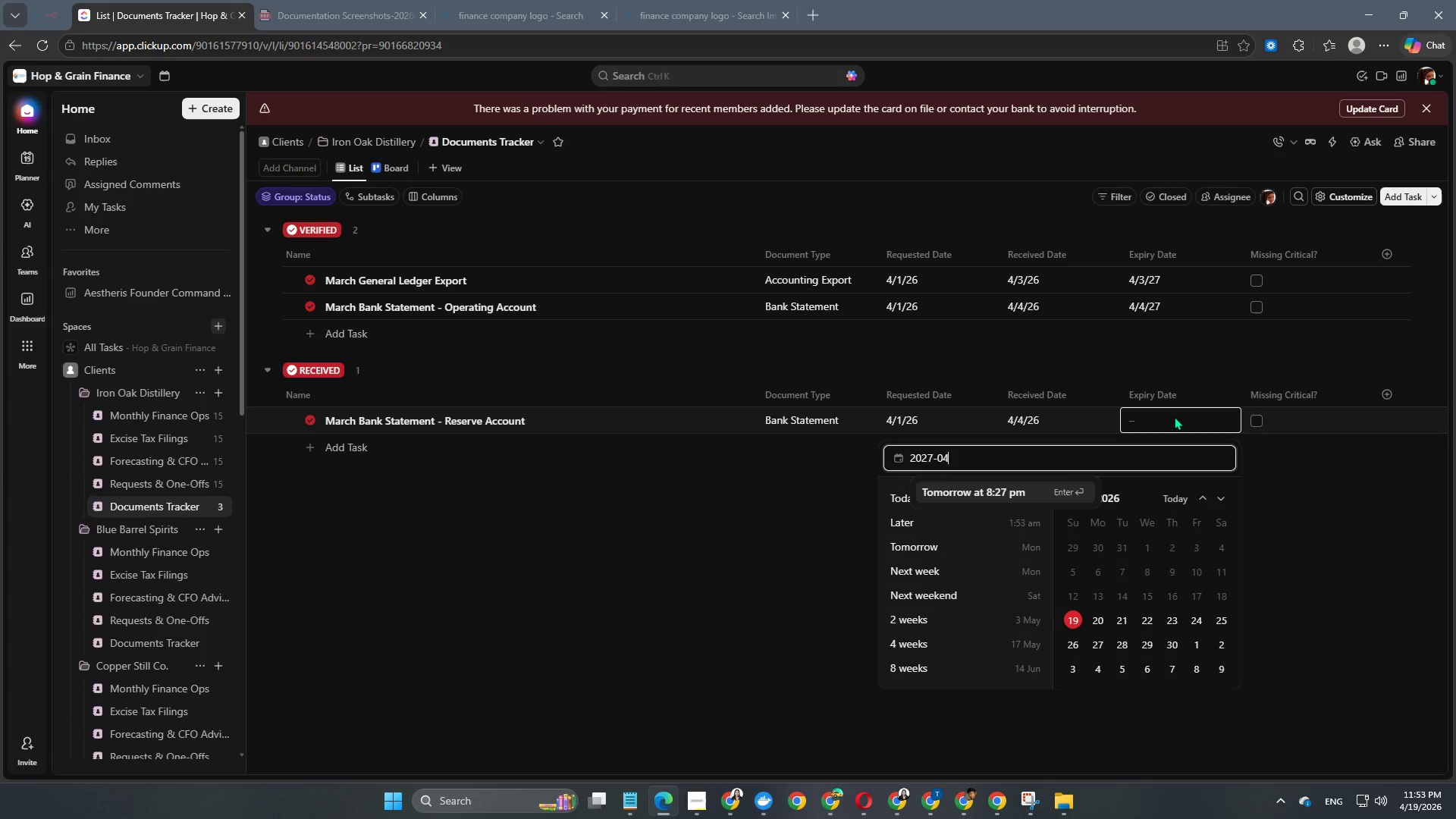 
key(Numpad4)
 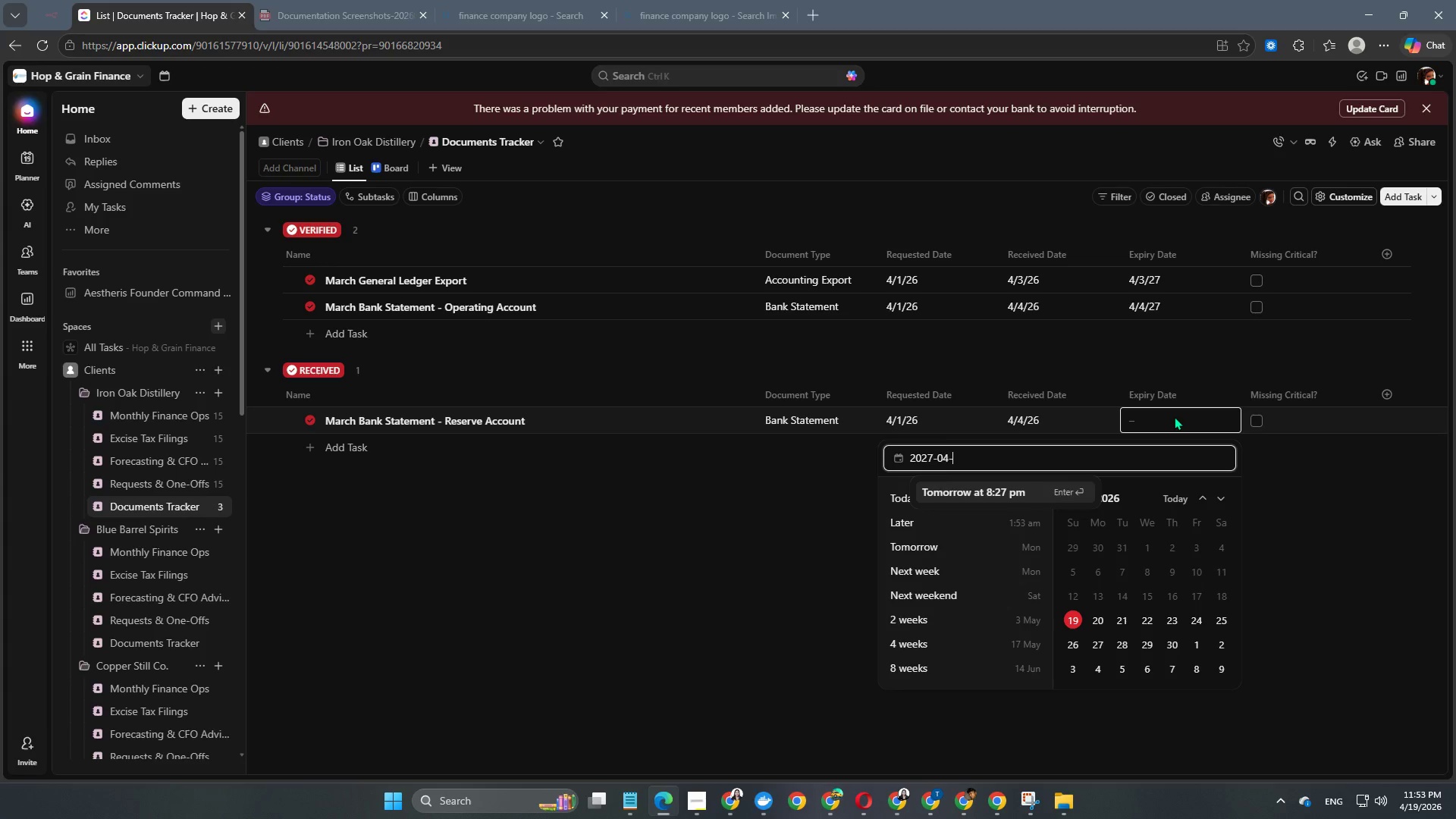 
key(NumpadSubtract)
 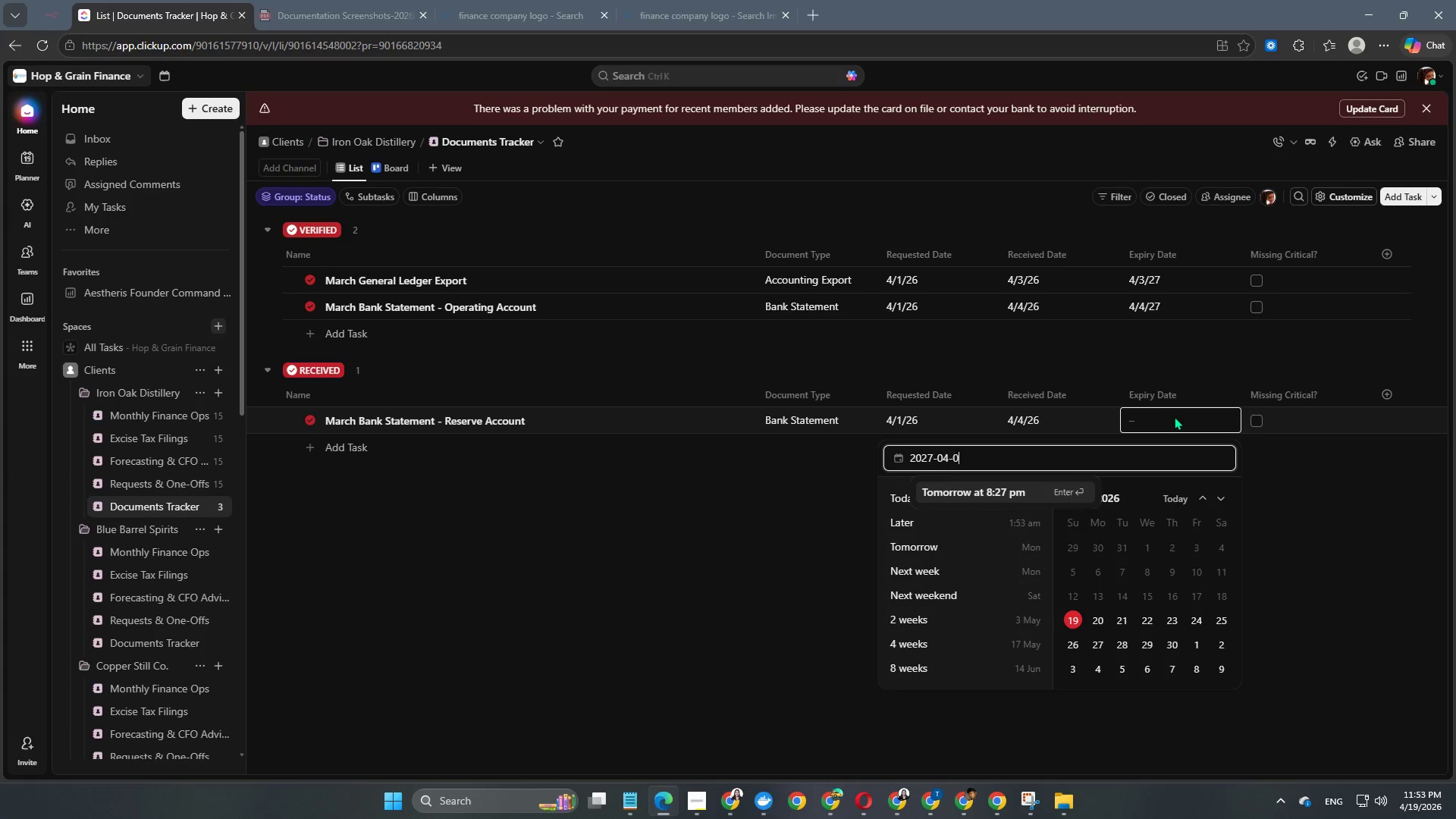 
key(Numpad0)
 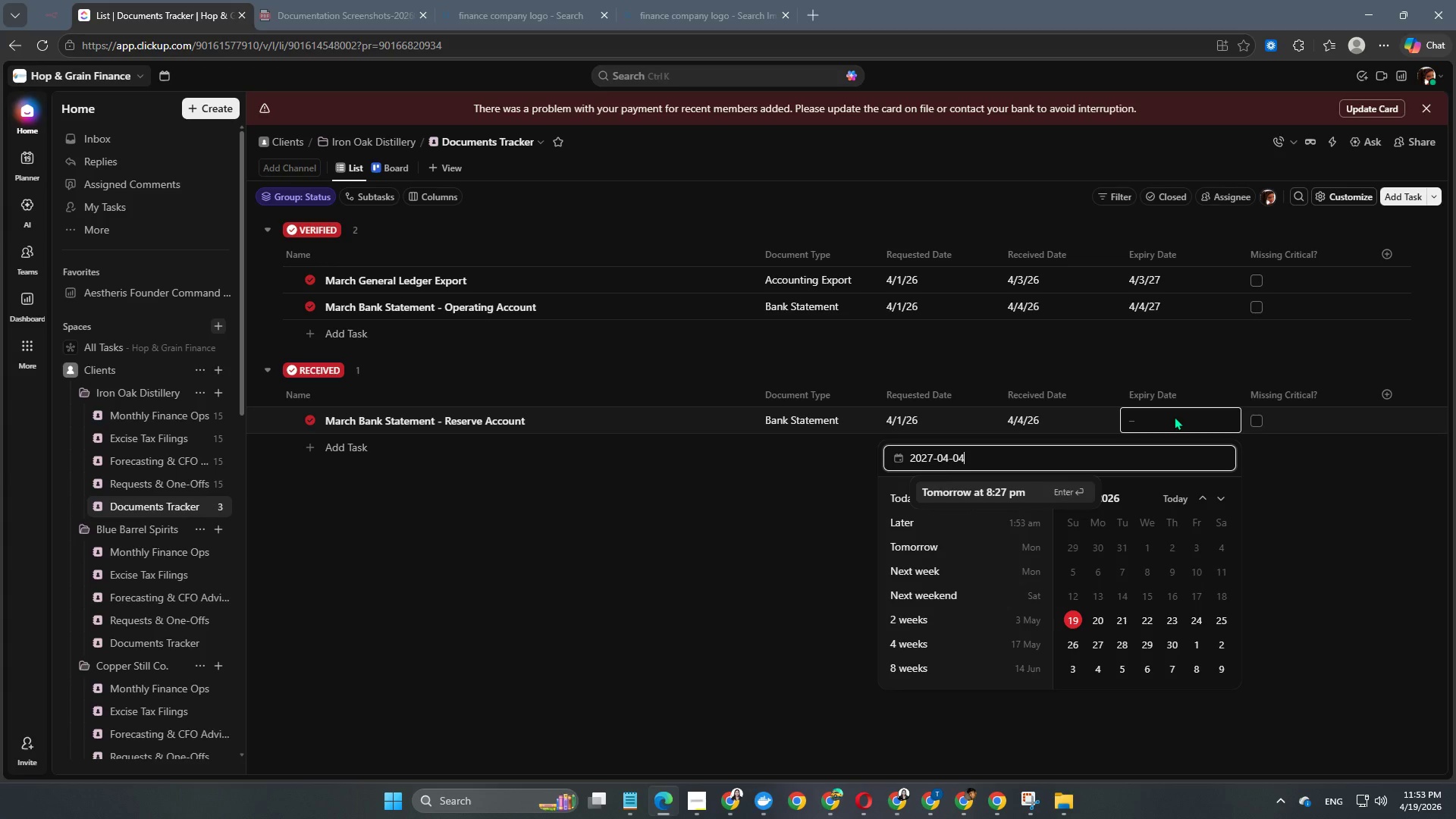 
key(Numpad4)
 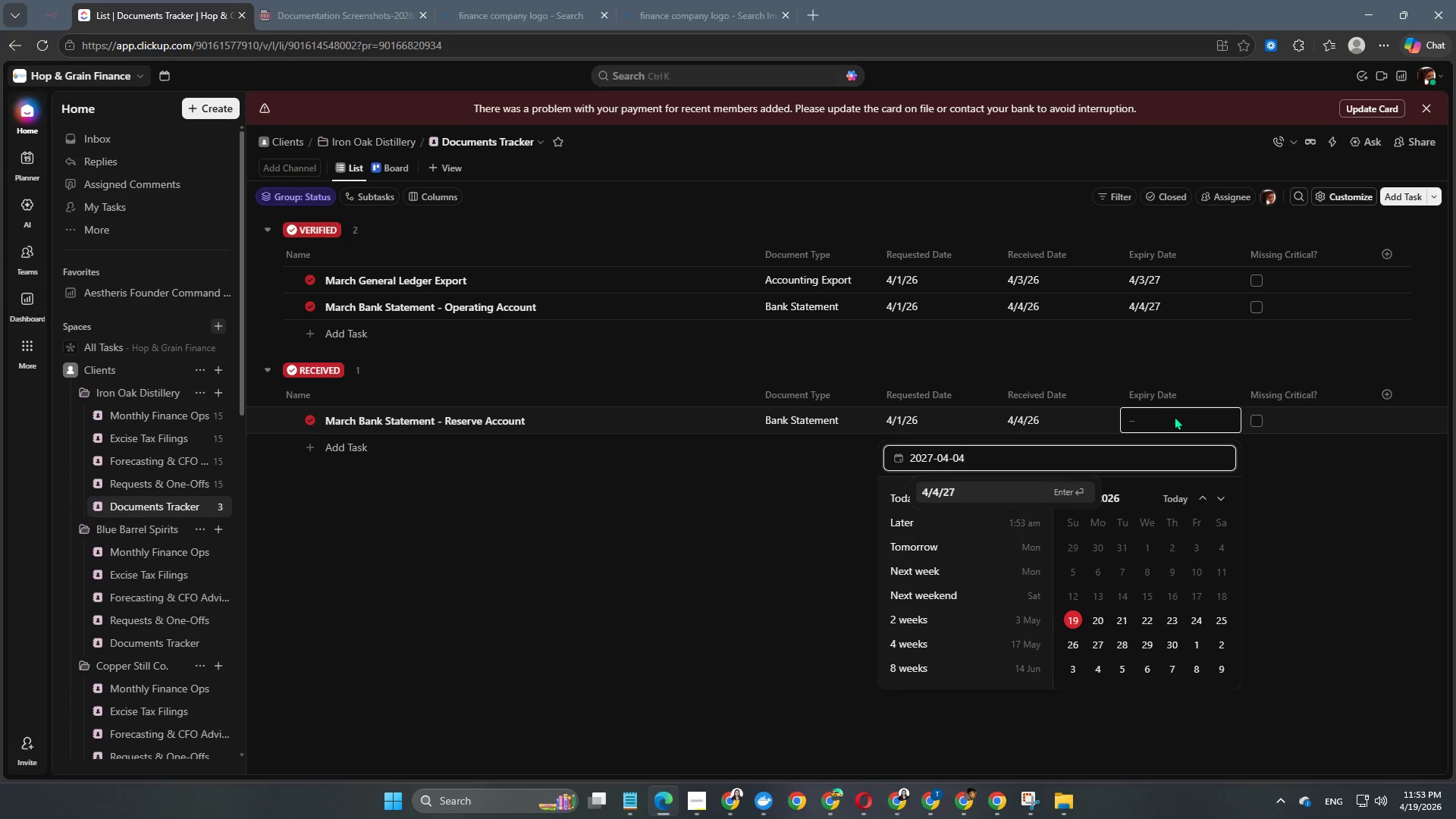 
key(NumpadEnter)
 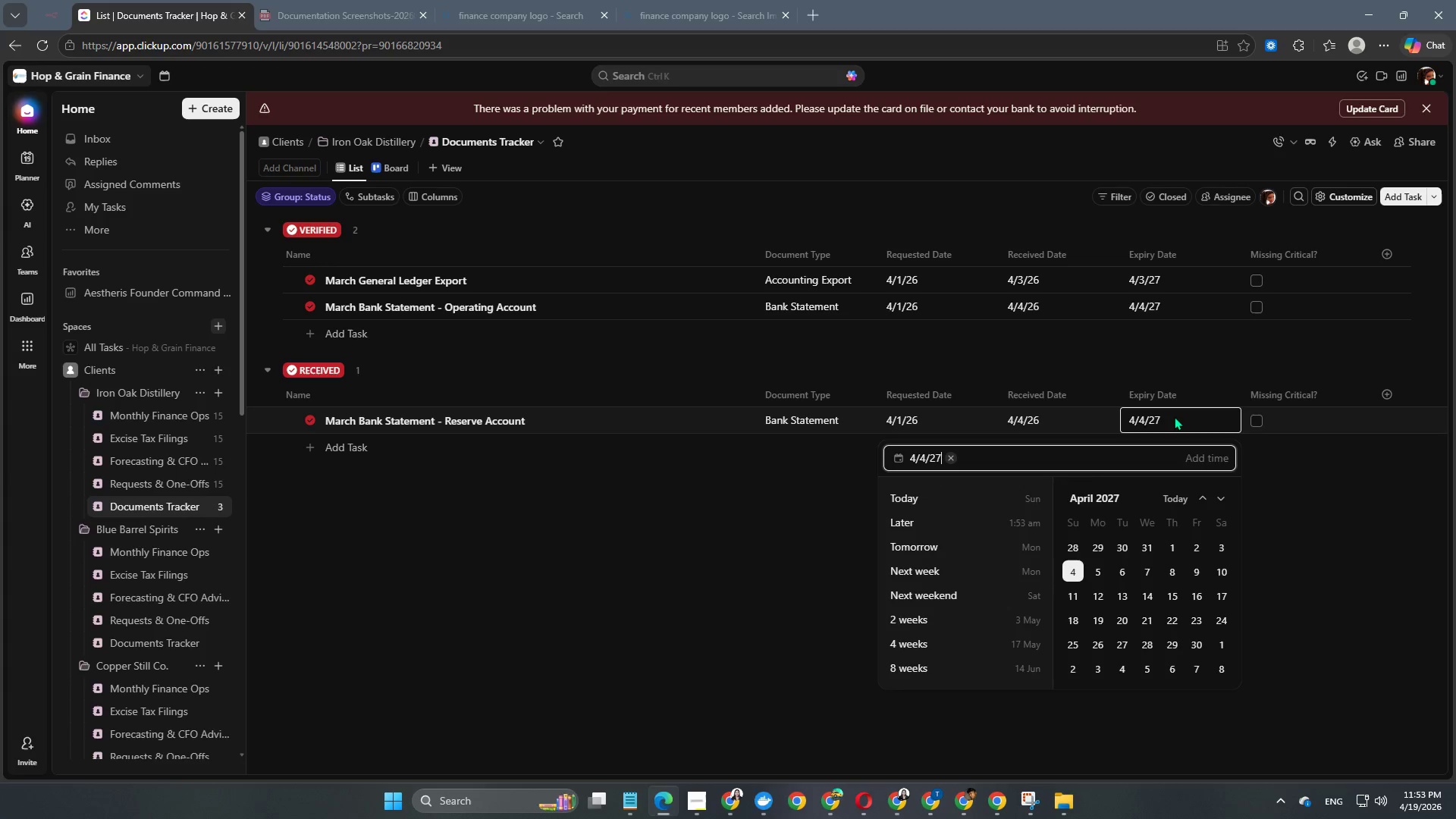 
key(NumpadEnter)
 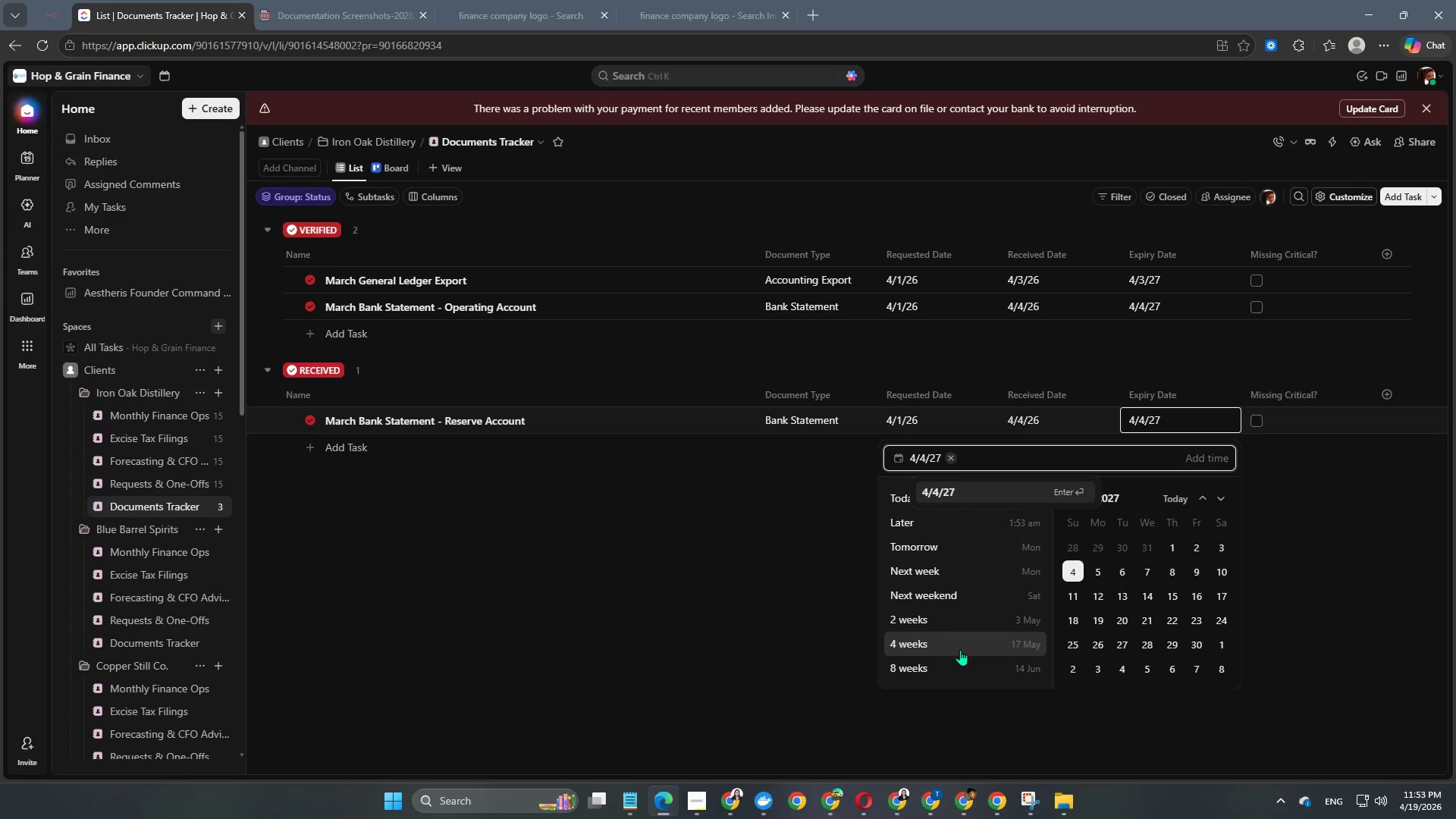 
double_click([781, 608])
 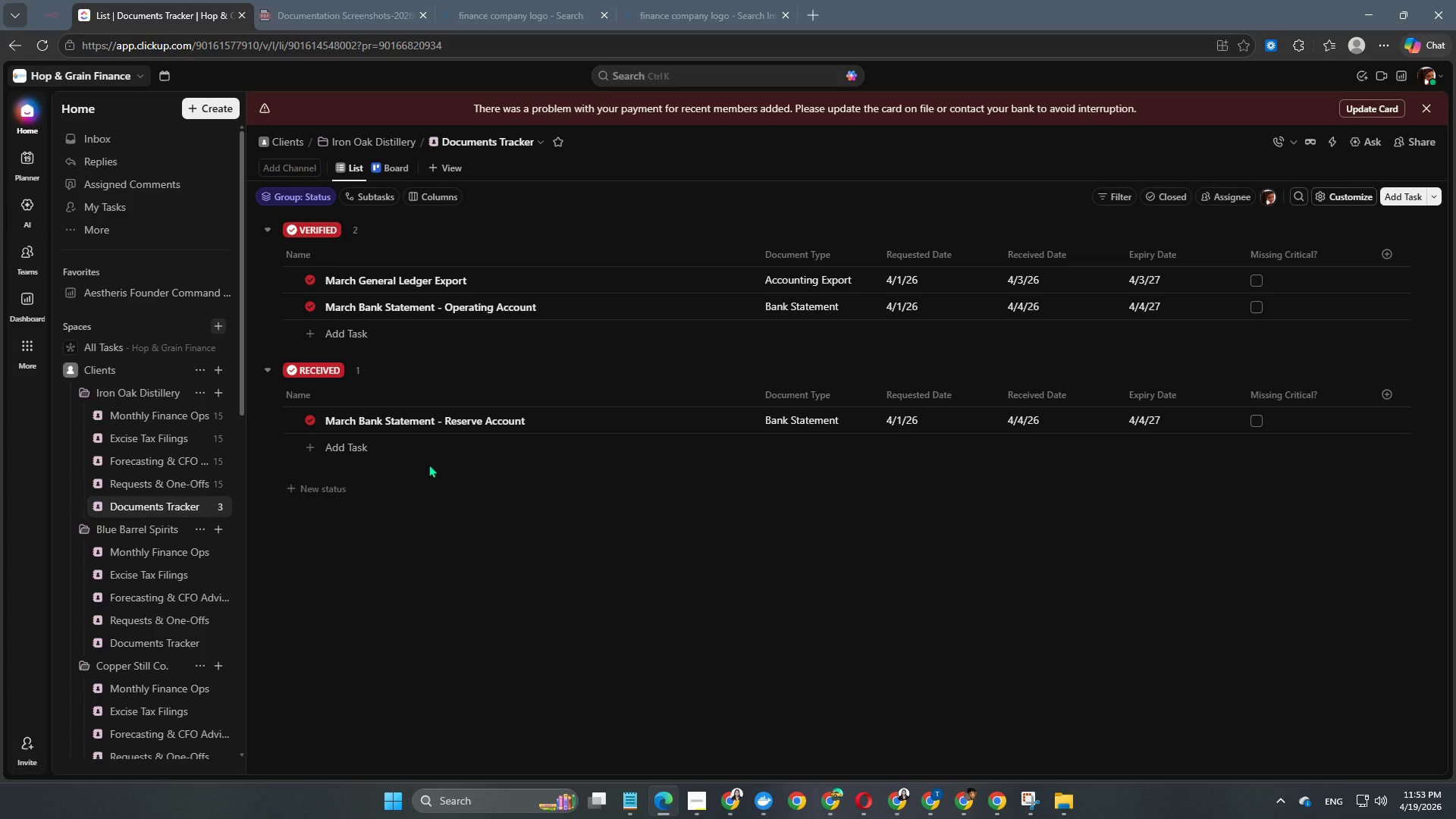 
wait(14.14)
 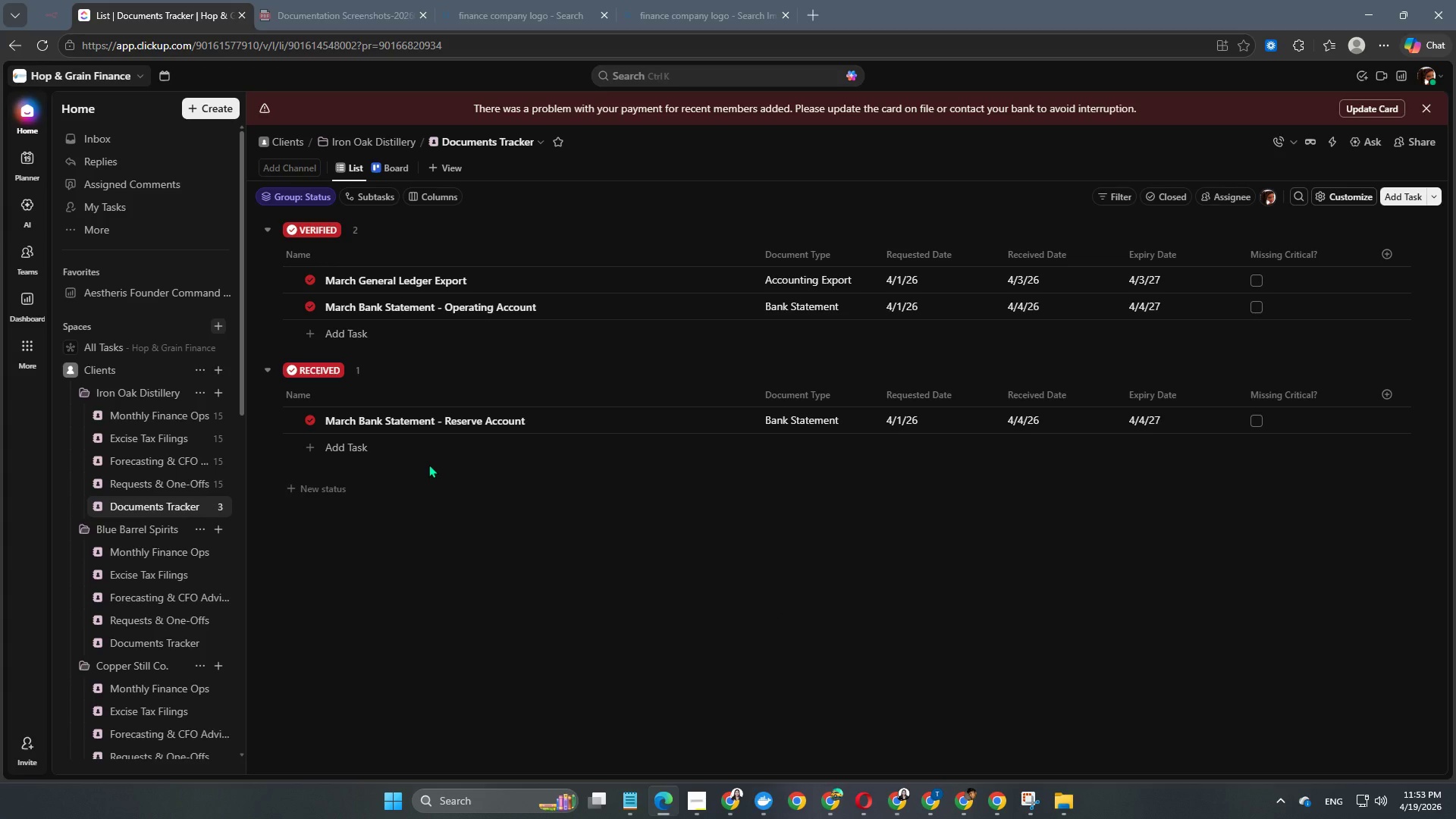 
left_click([343, 338])
 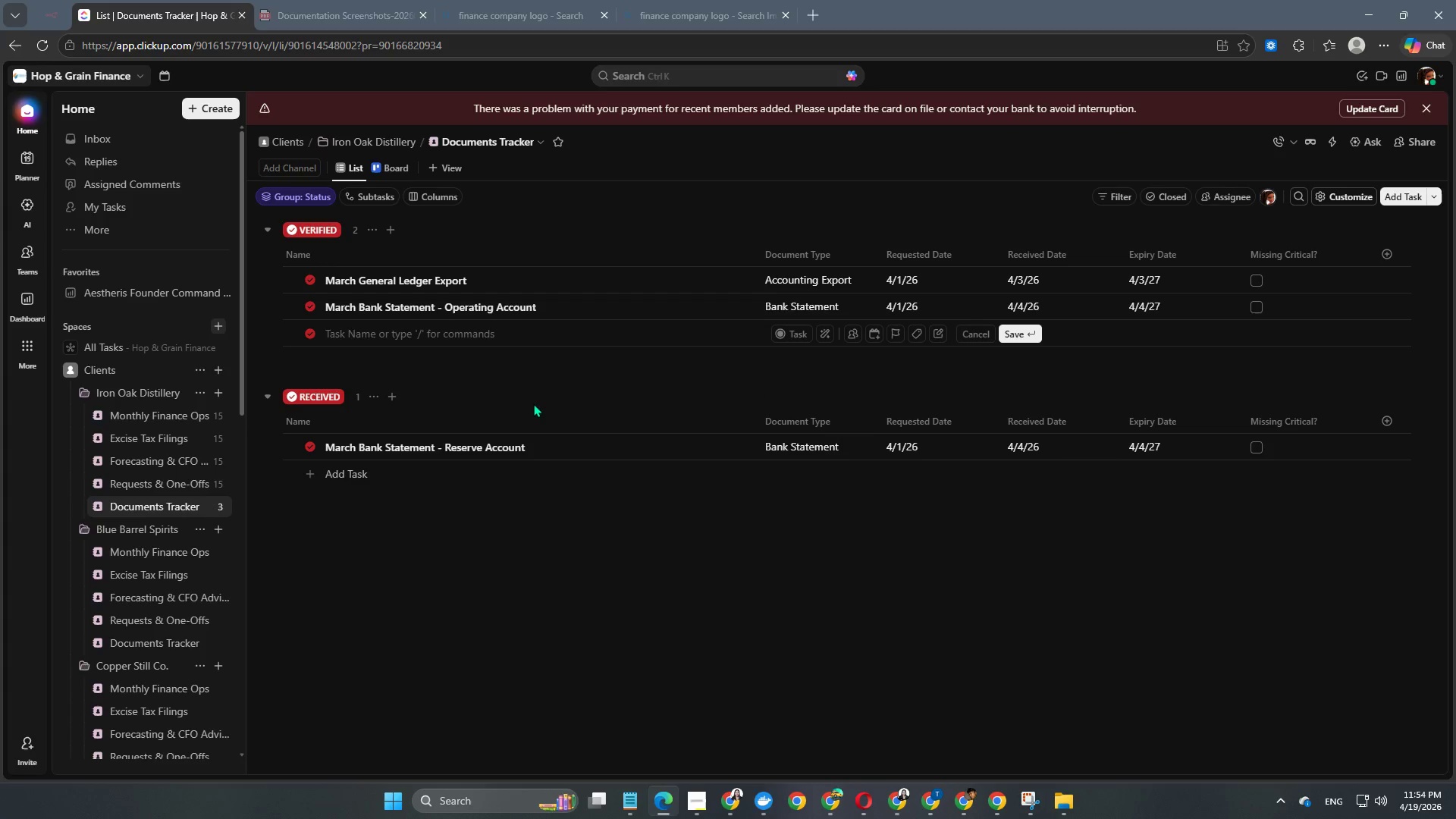 
type(March Production Logs)
 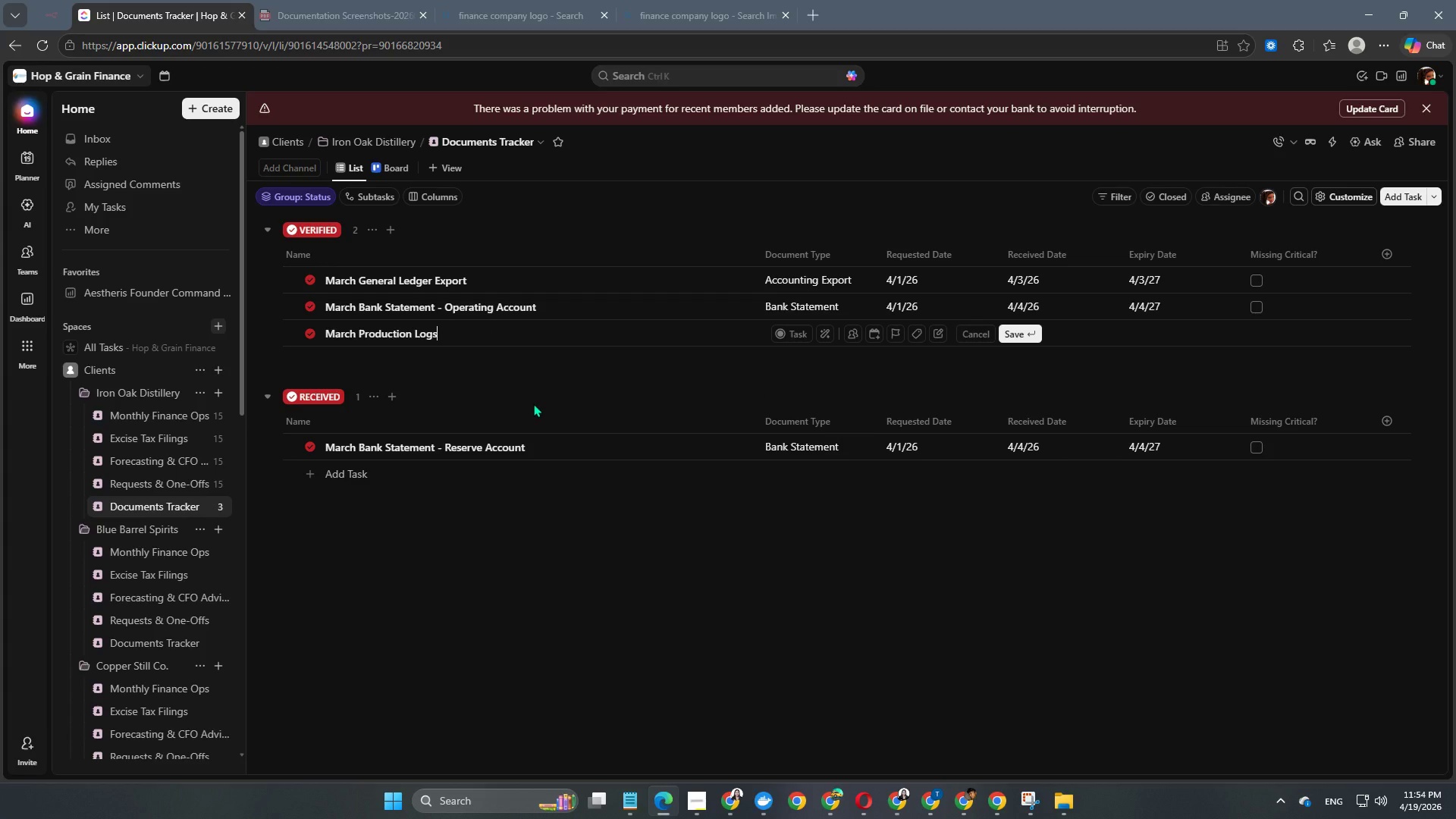 
key(Enter)
 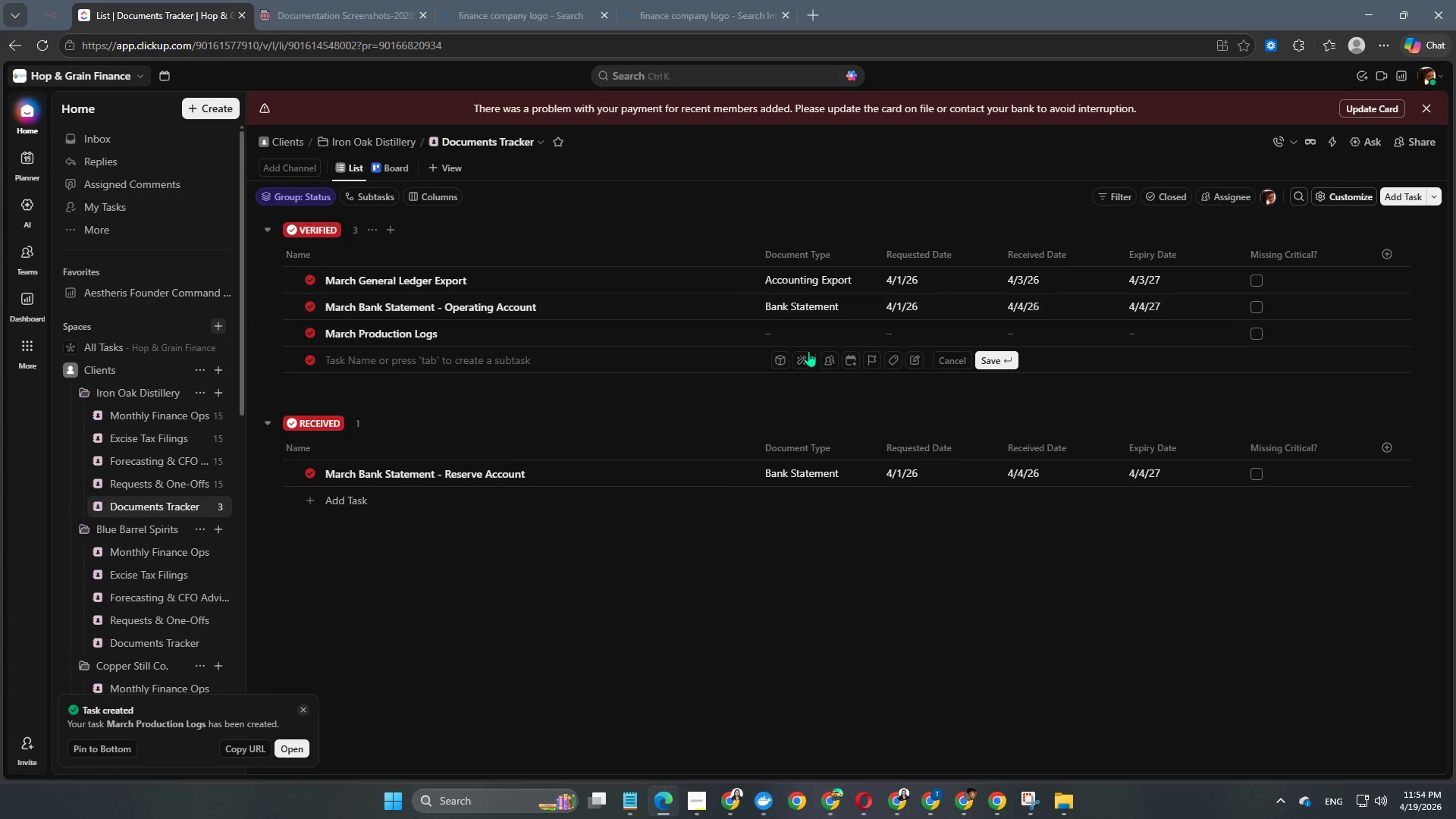 
left_click([815, 333])
 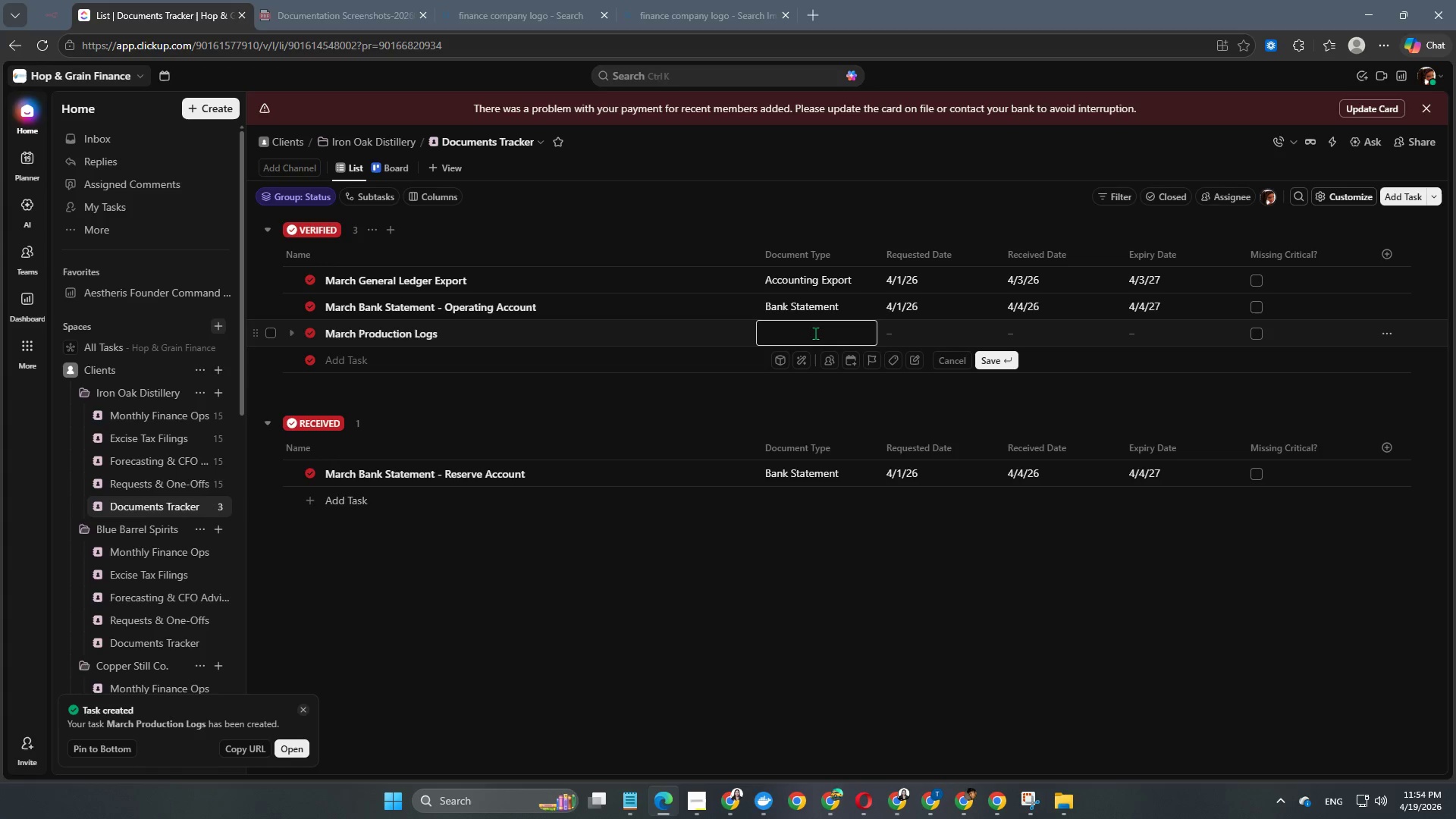 
wait(5.47)
 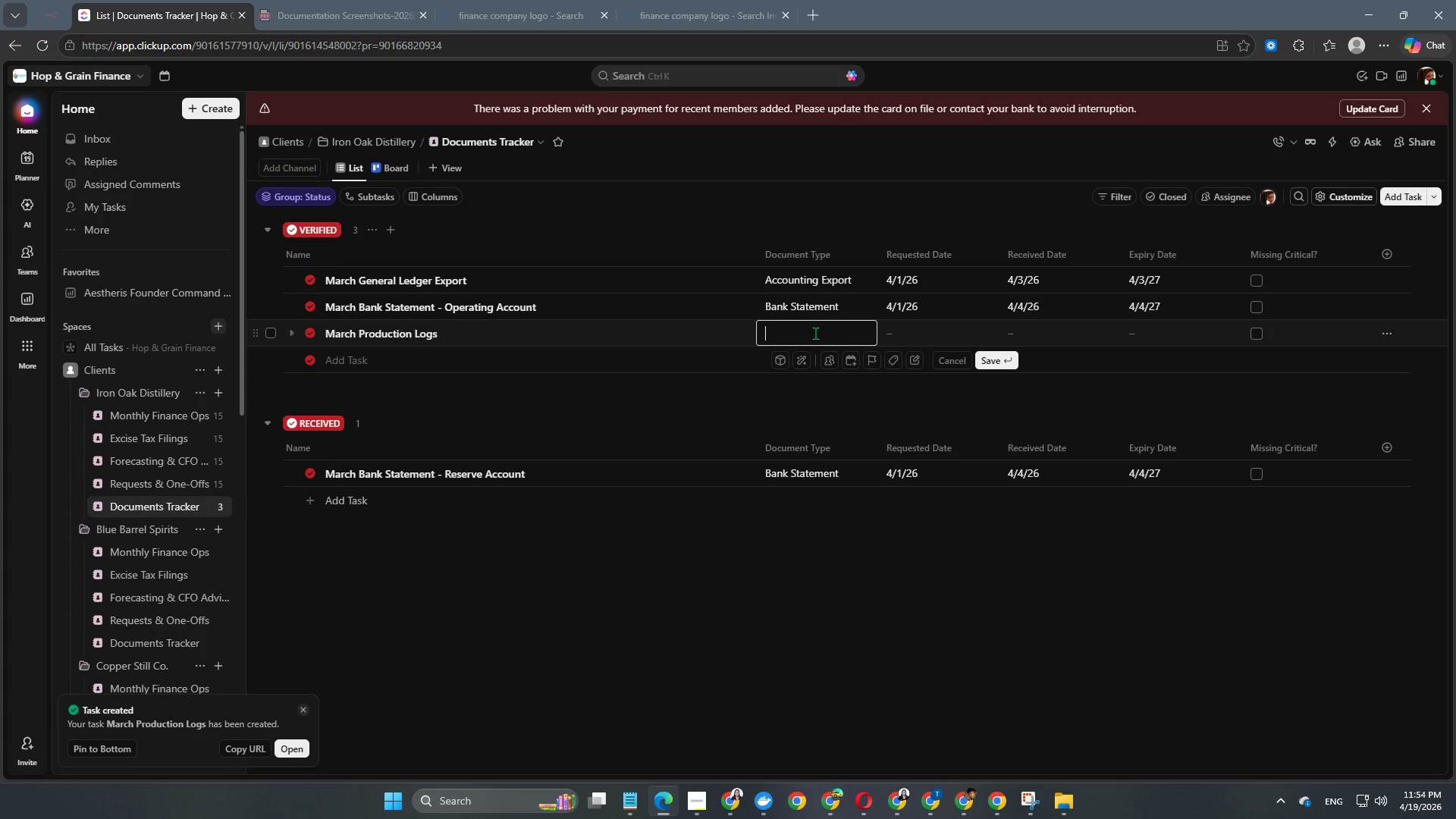 
type(Prodyuc)
key(Backspace)
key(Backspace)
key(Backspace)
type(uction Report)
 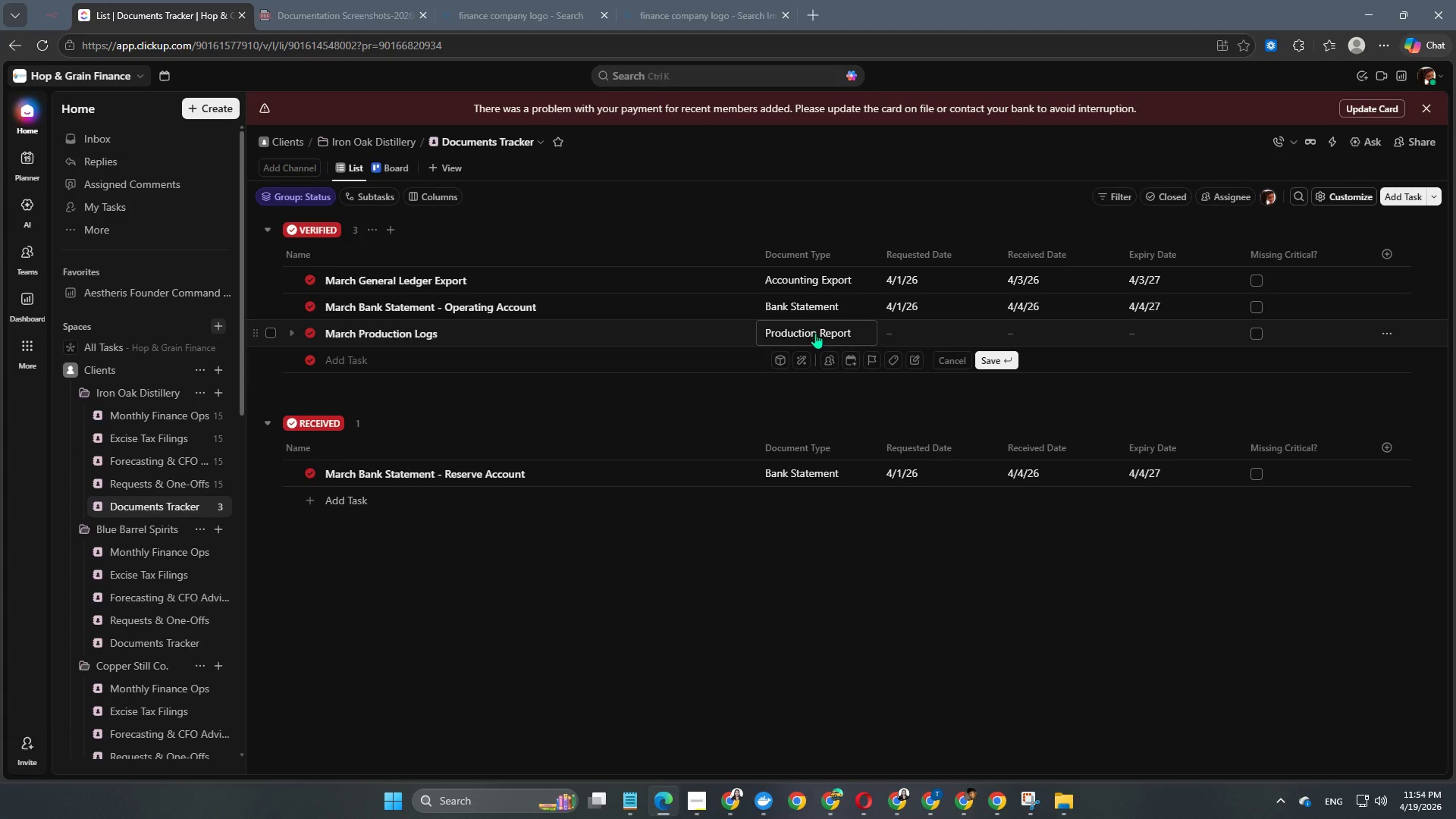 
 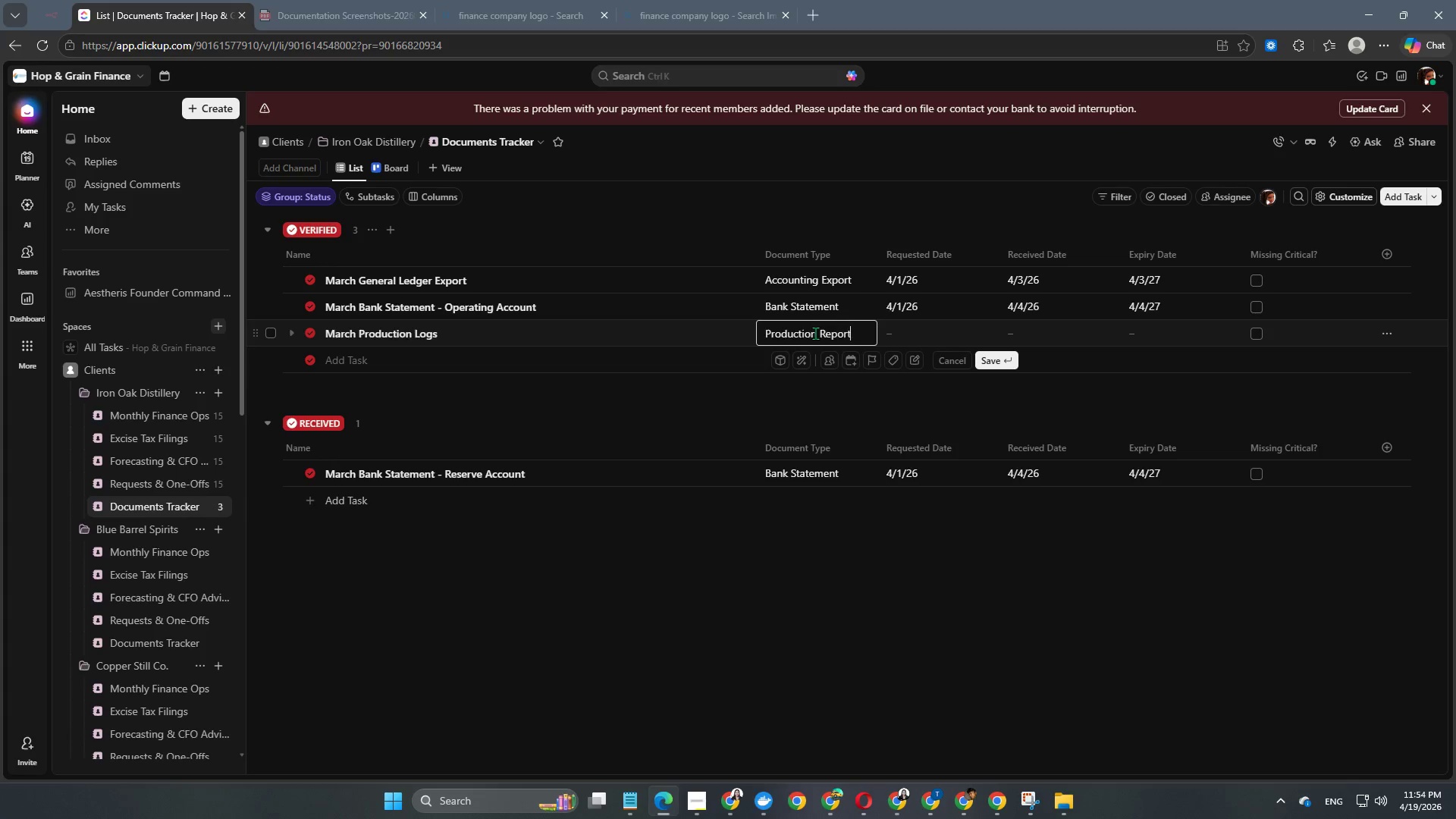 
key(Enter)
 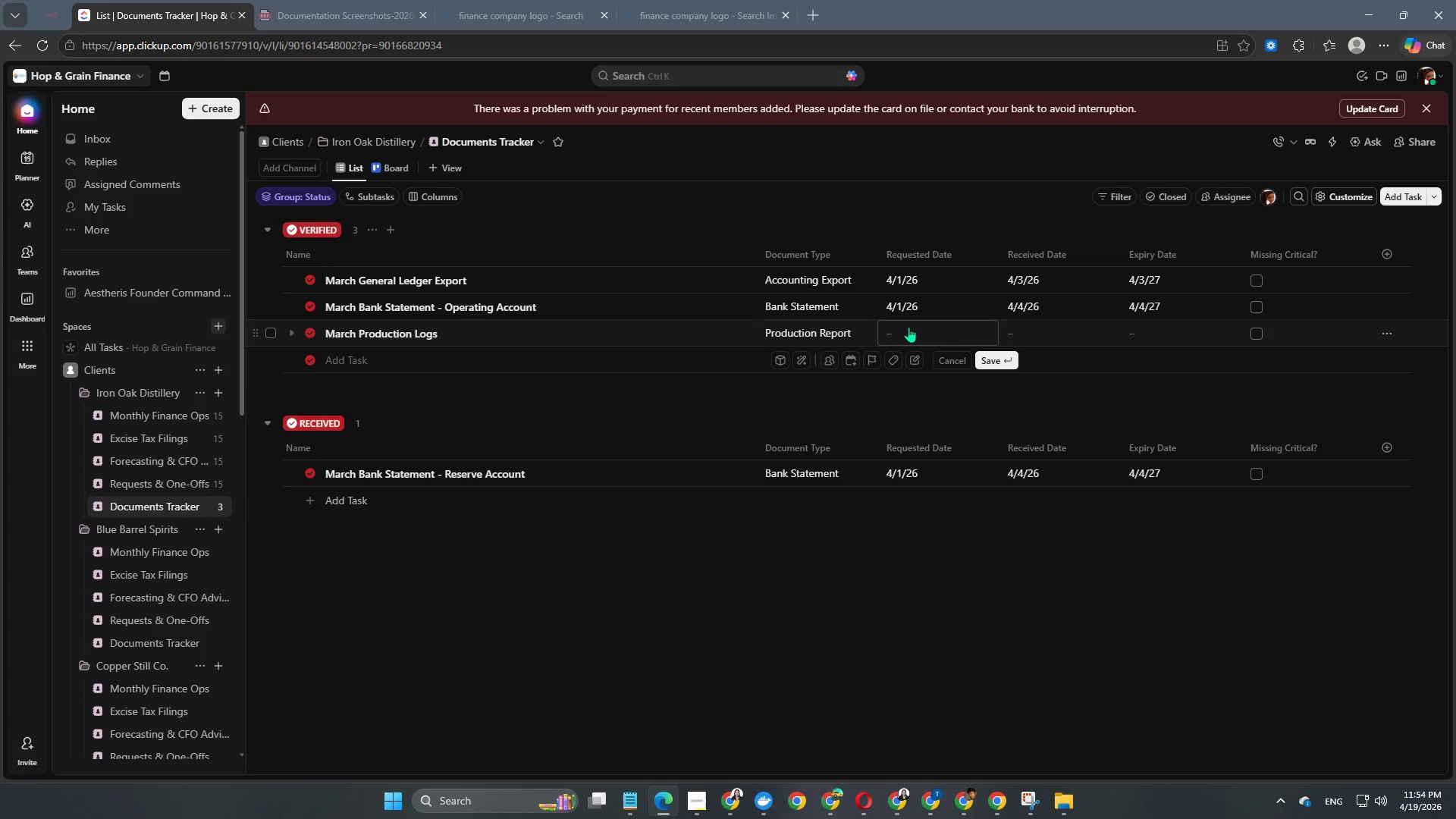 
left_click([908, 327])
 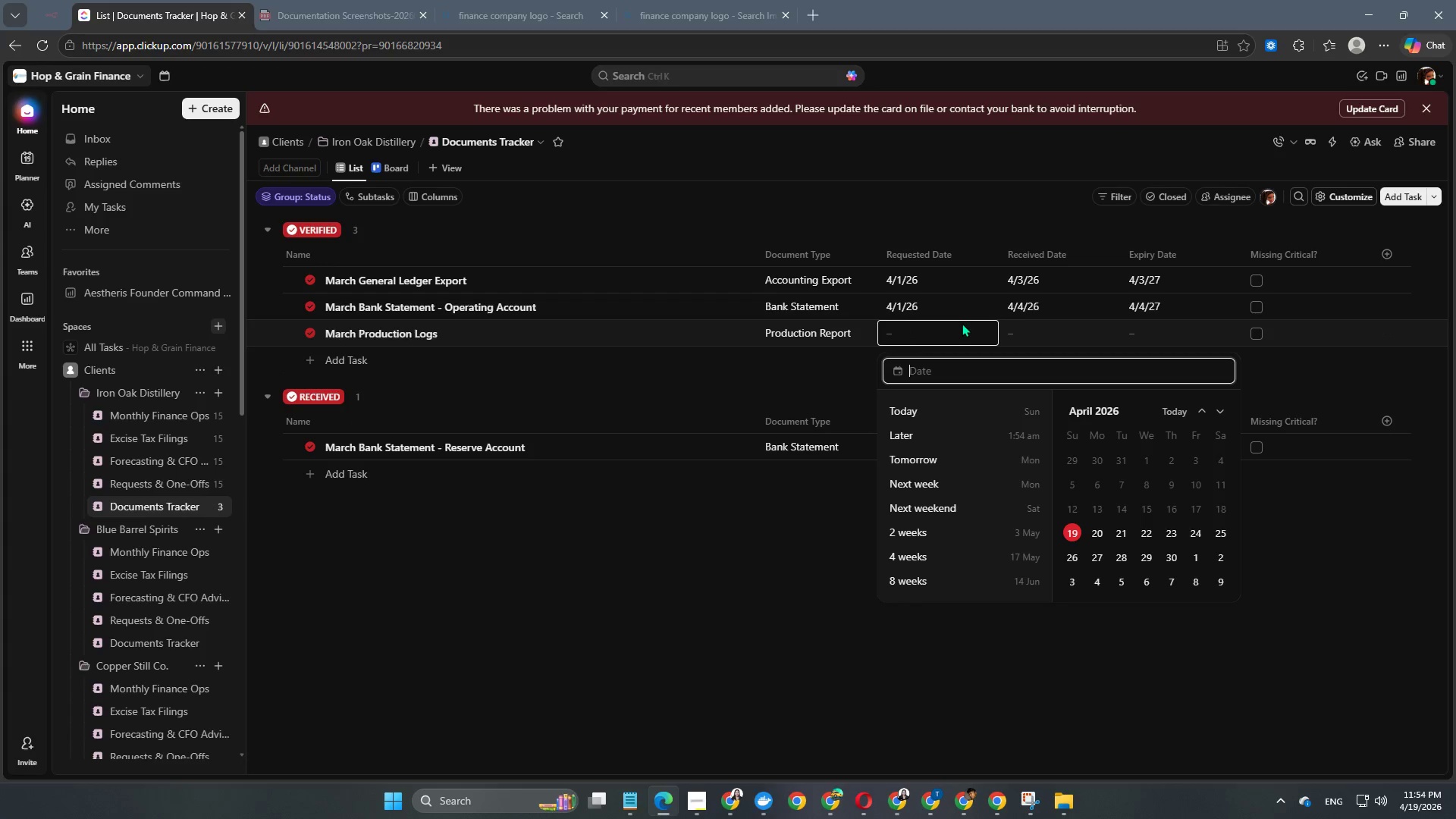 
key(Numpad2)
 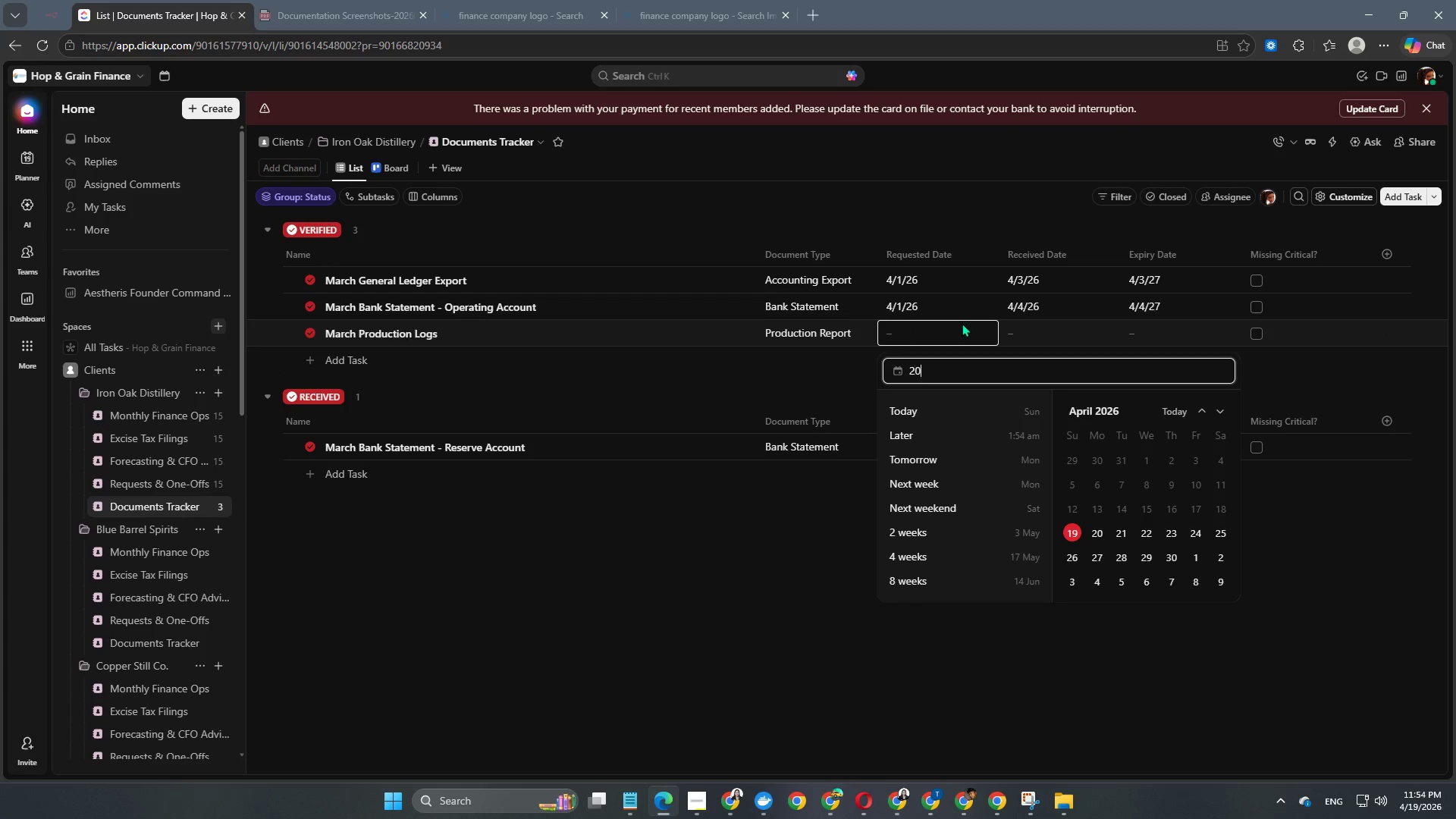 
key(Numpad0)
 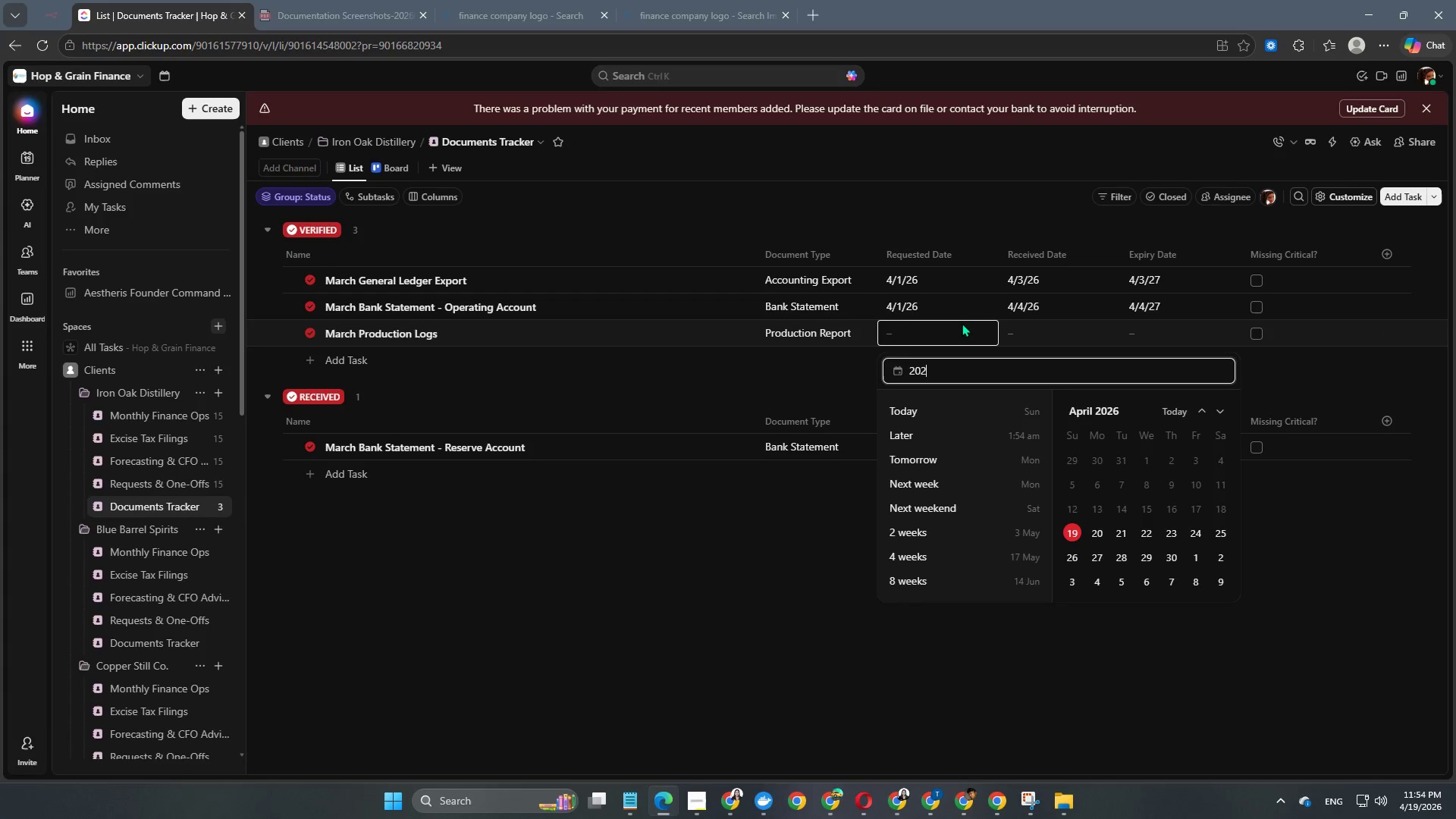 
key(Numpad2)
 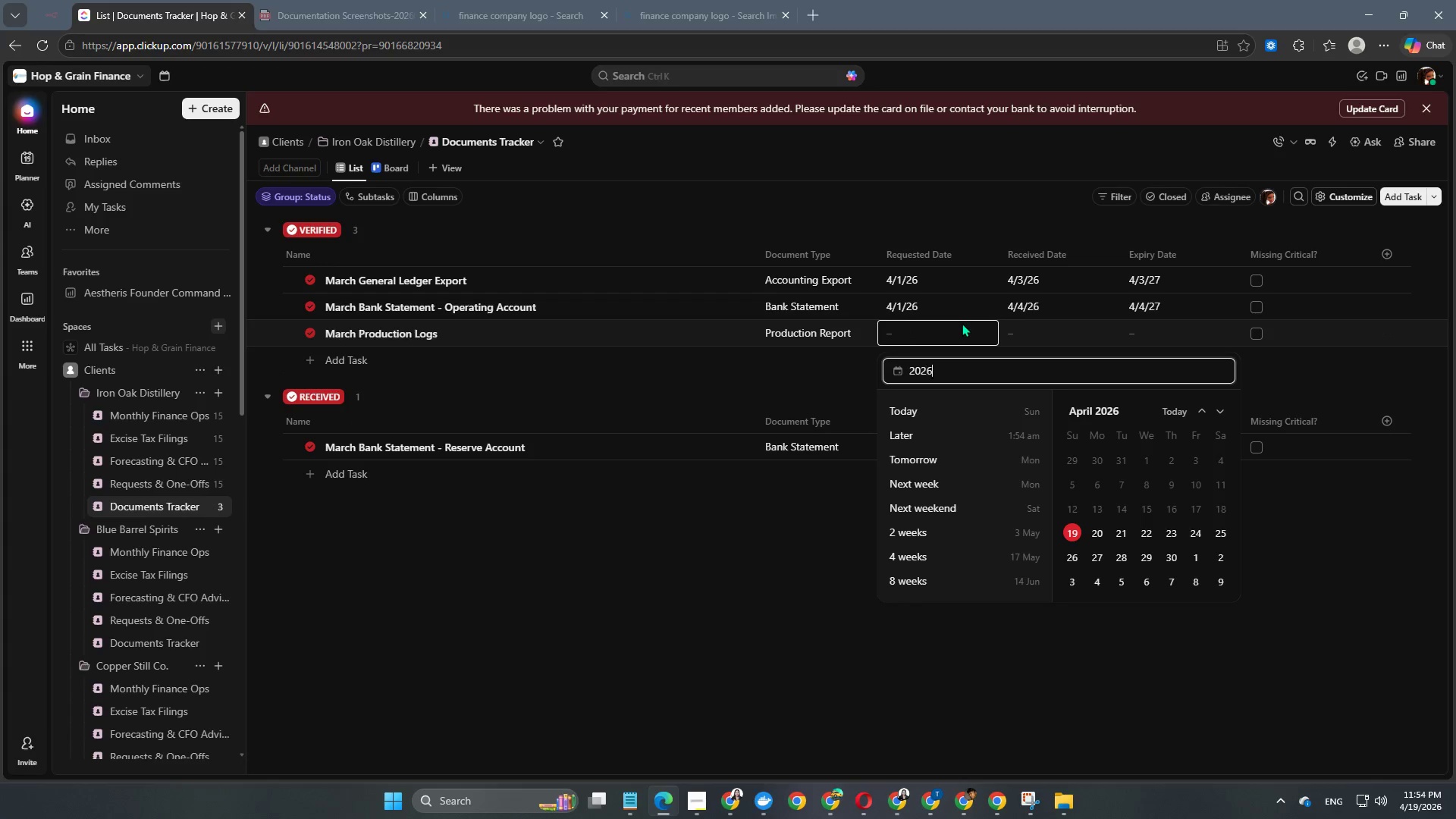 
key(Numpad6)
 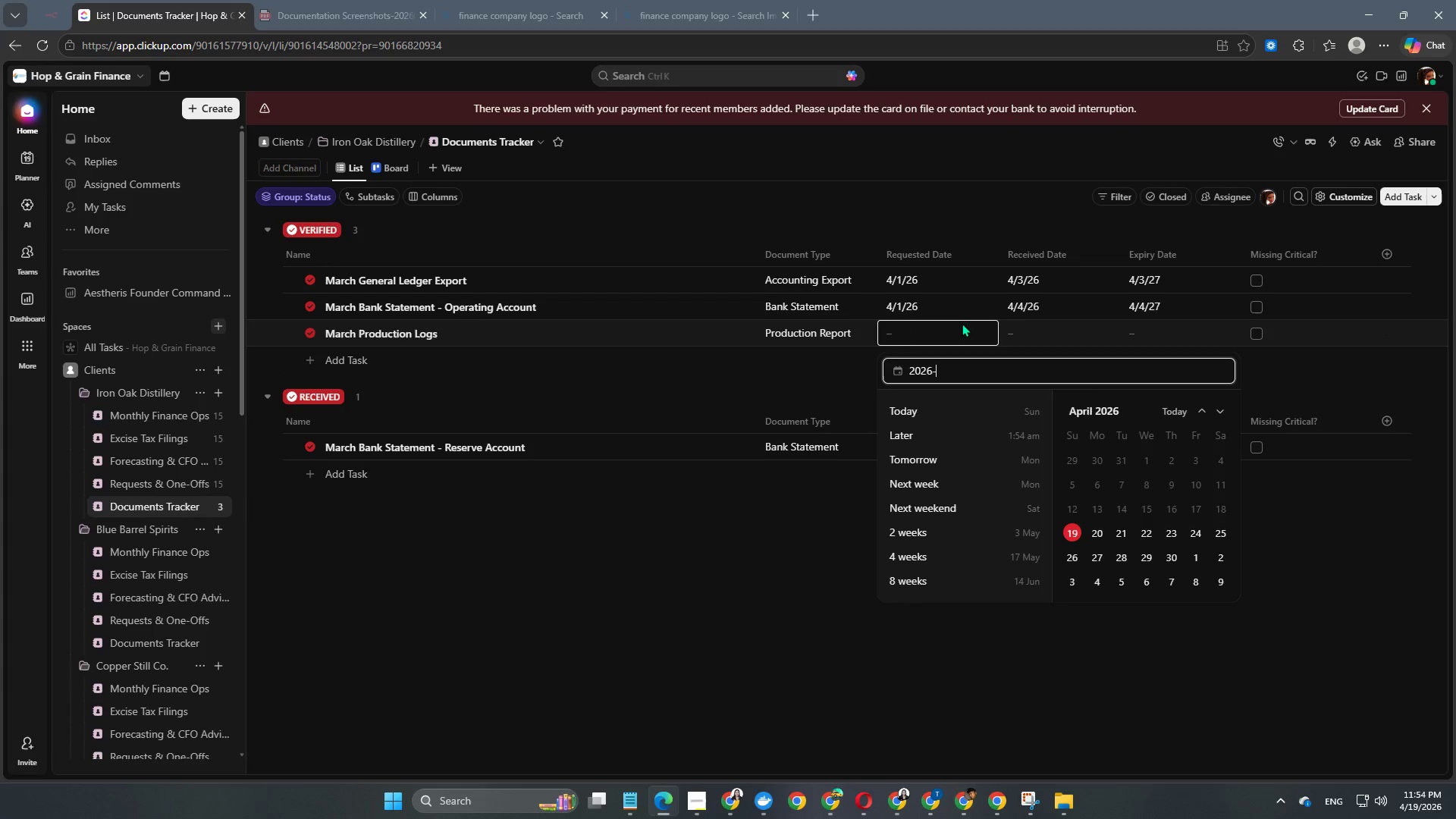 
key(NumpadSubtract)
 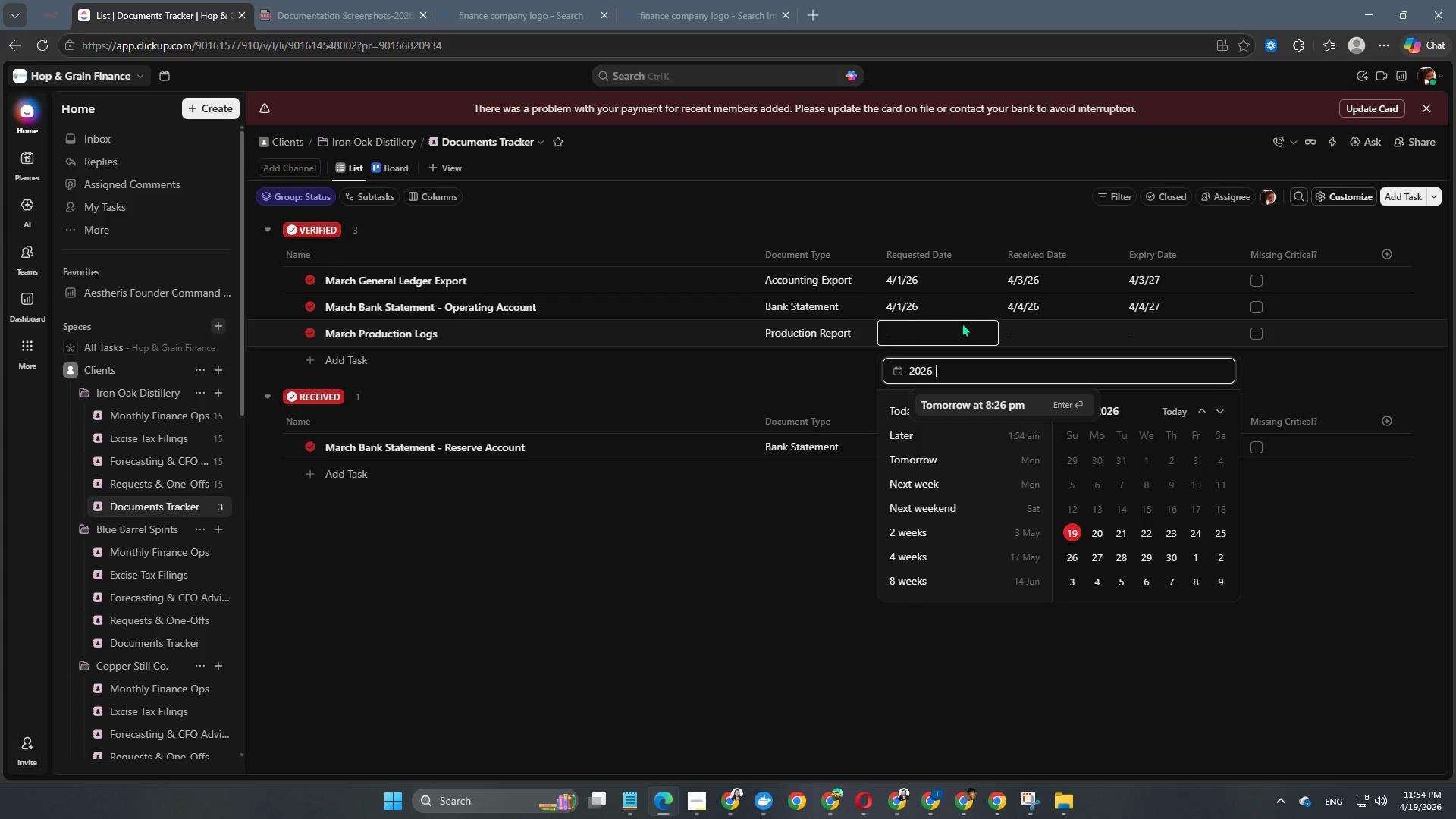 
key(Numpad0)
 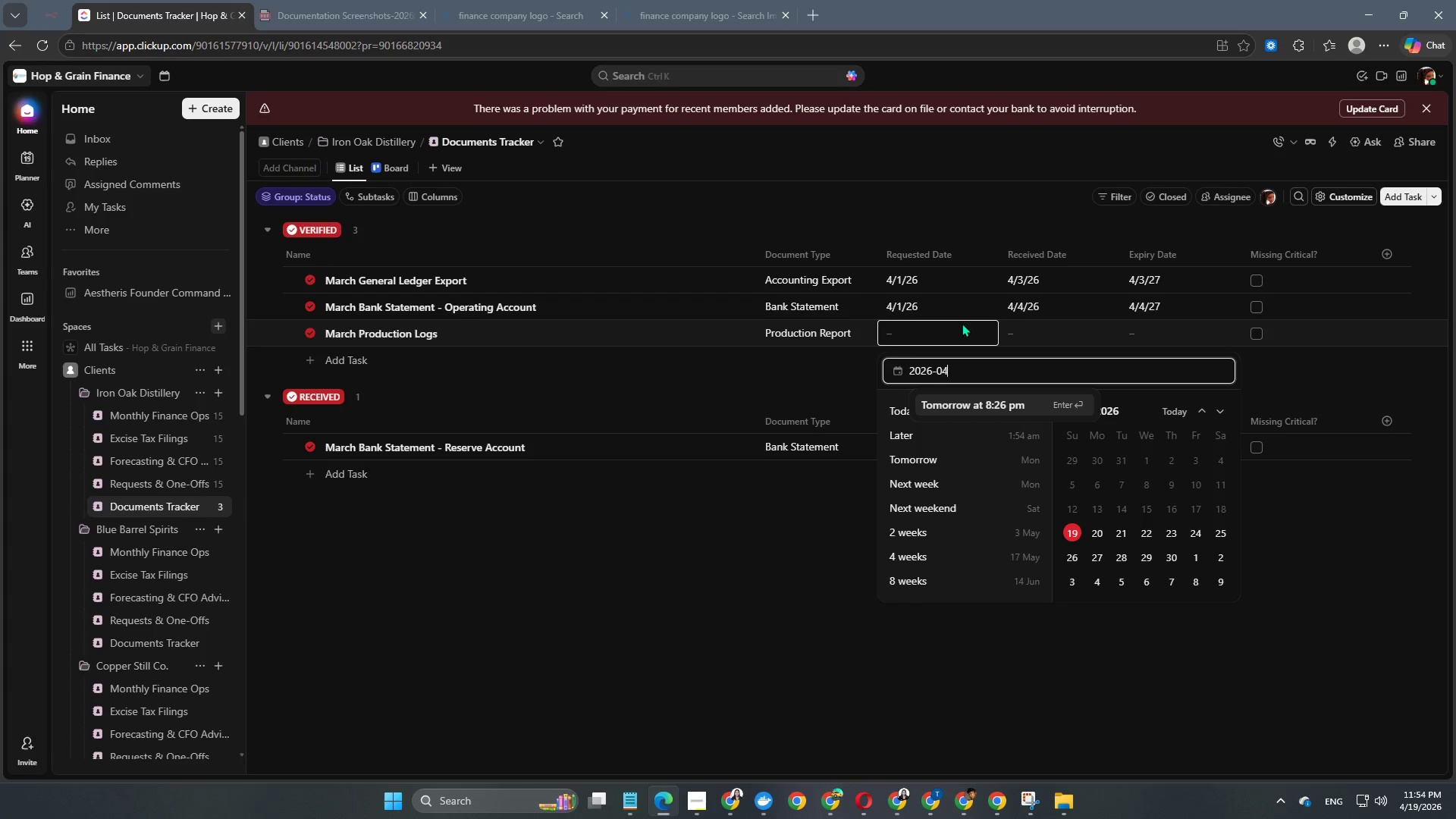 
key(Numpad4)
 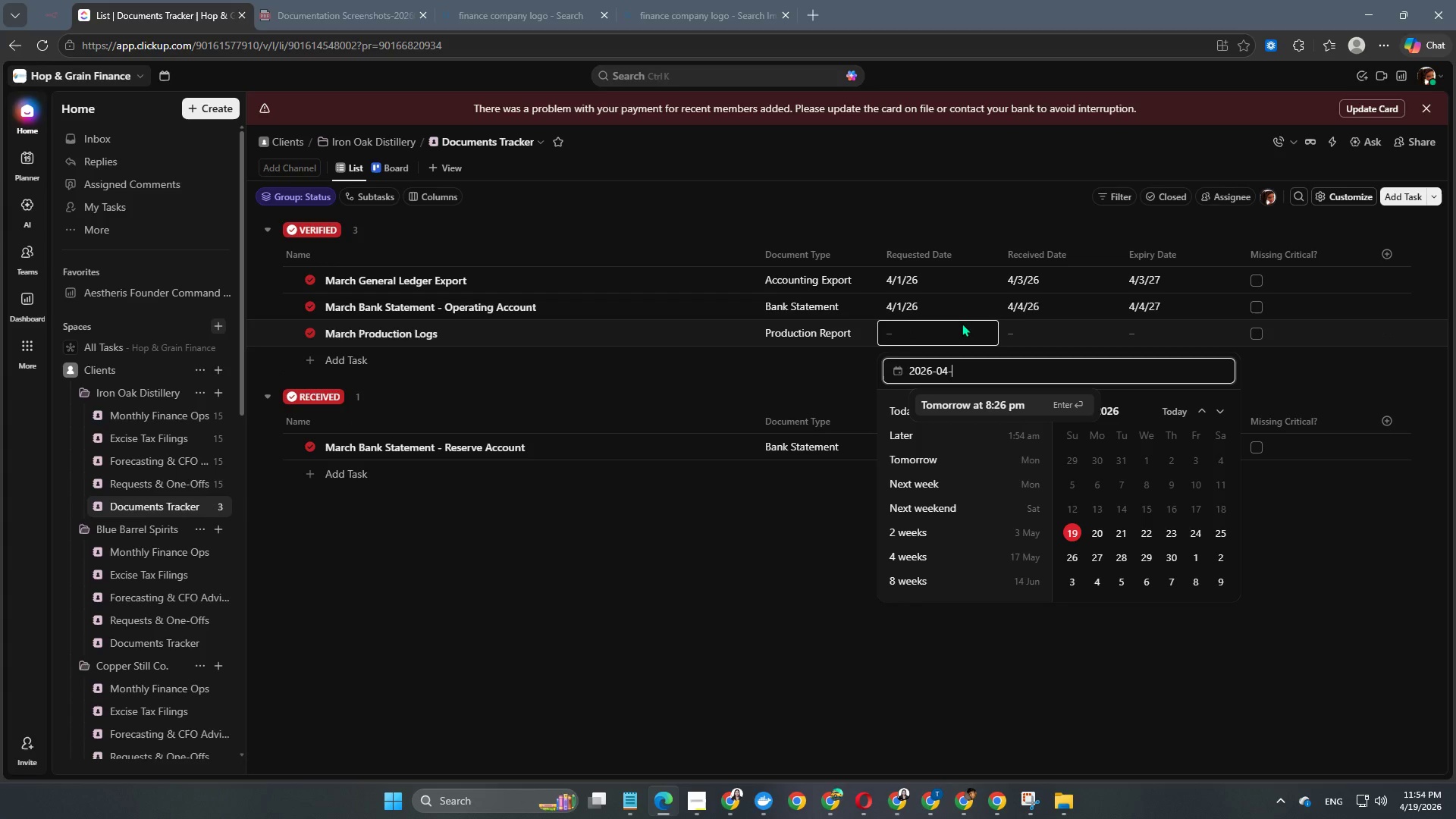 
key(NumpadSubtract)
 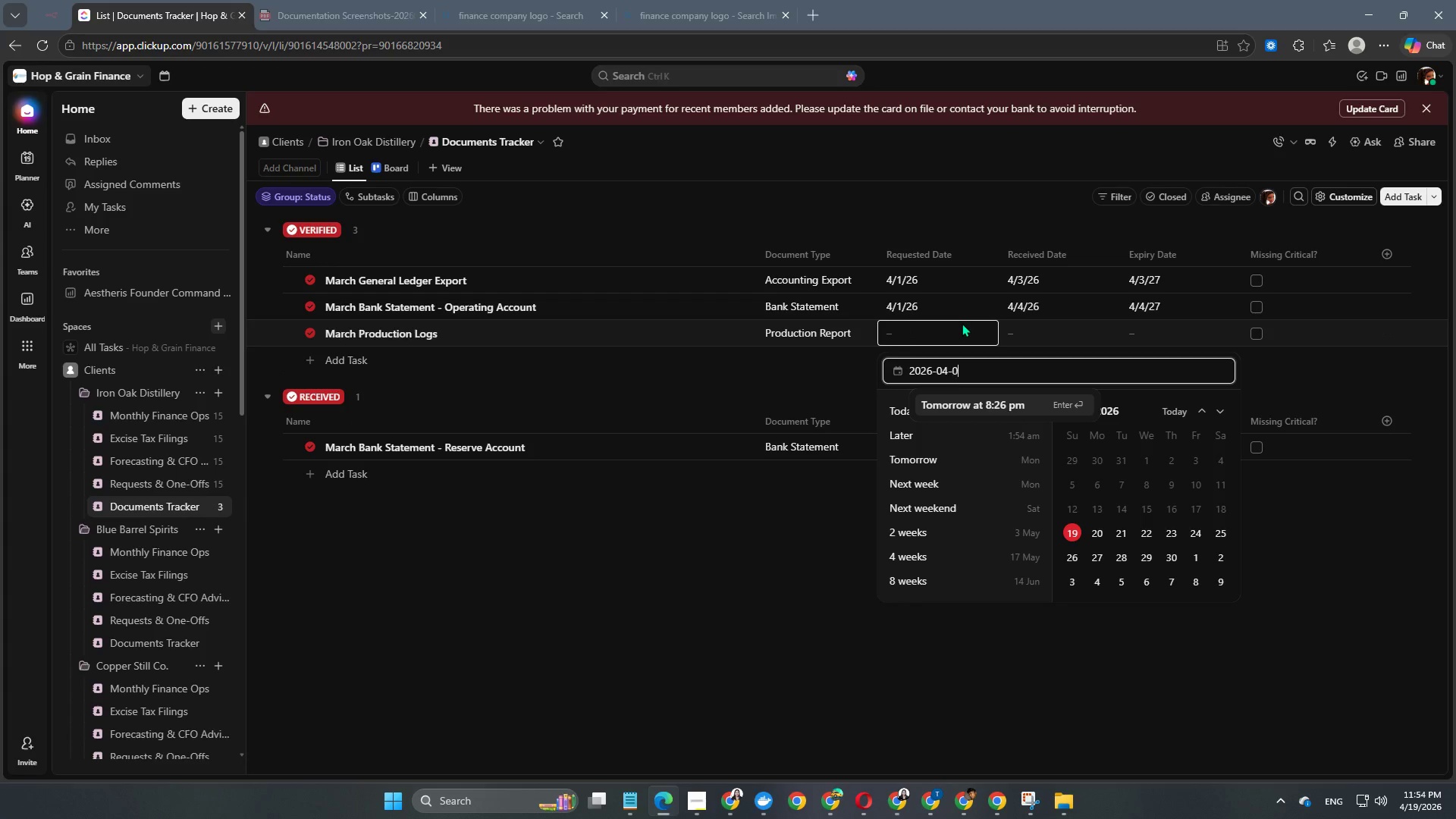 
key(Numpad0)
 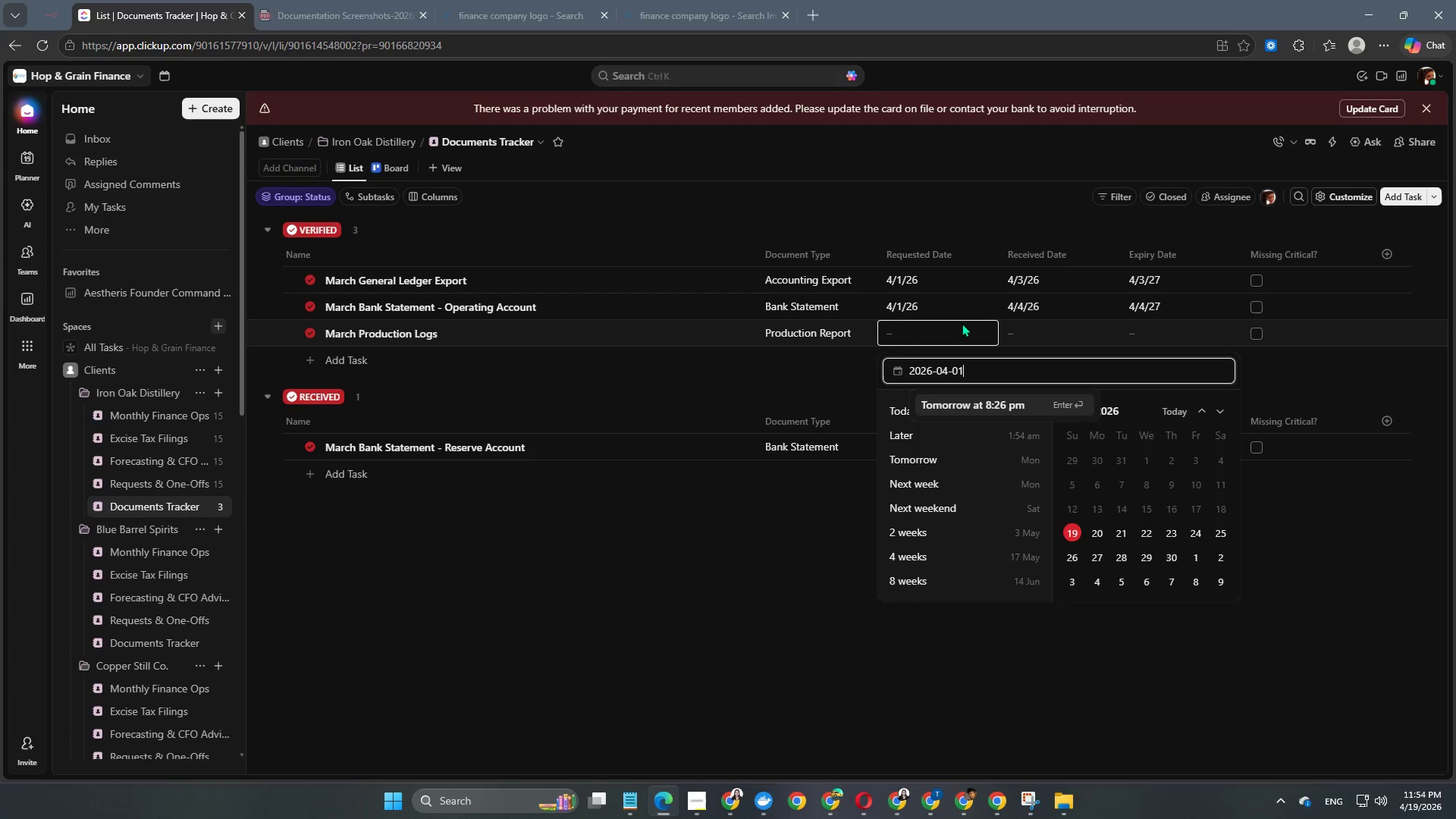 
key(Numpad1)
 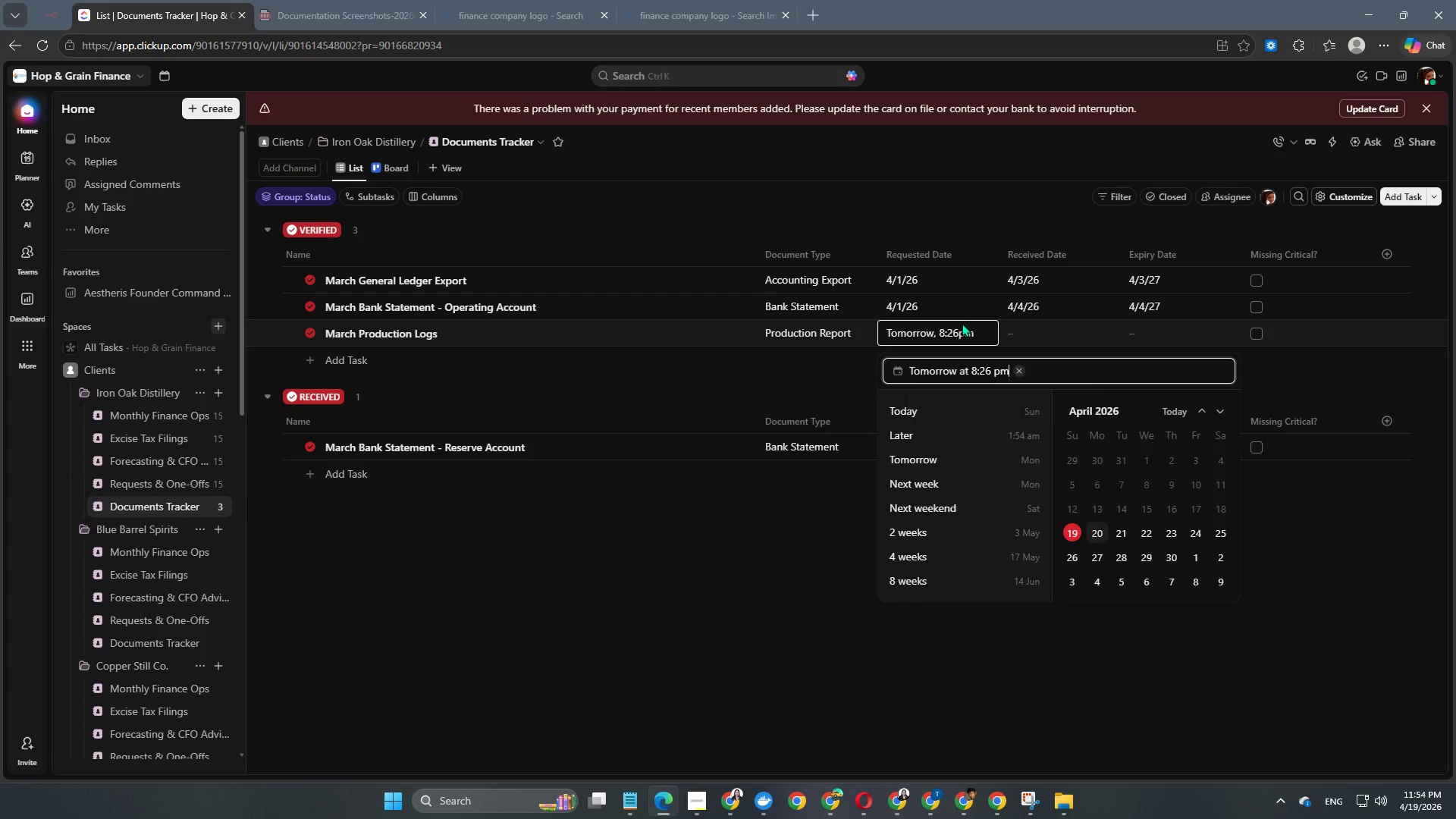 
key(NumpadEnter)
 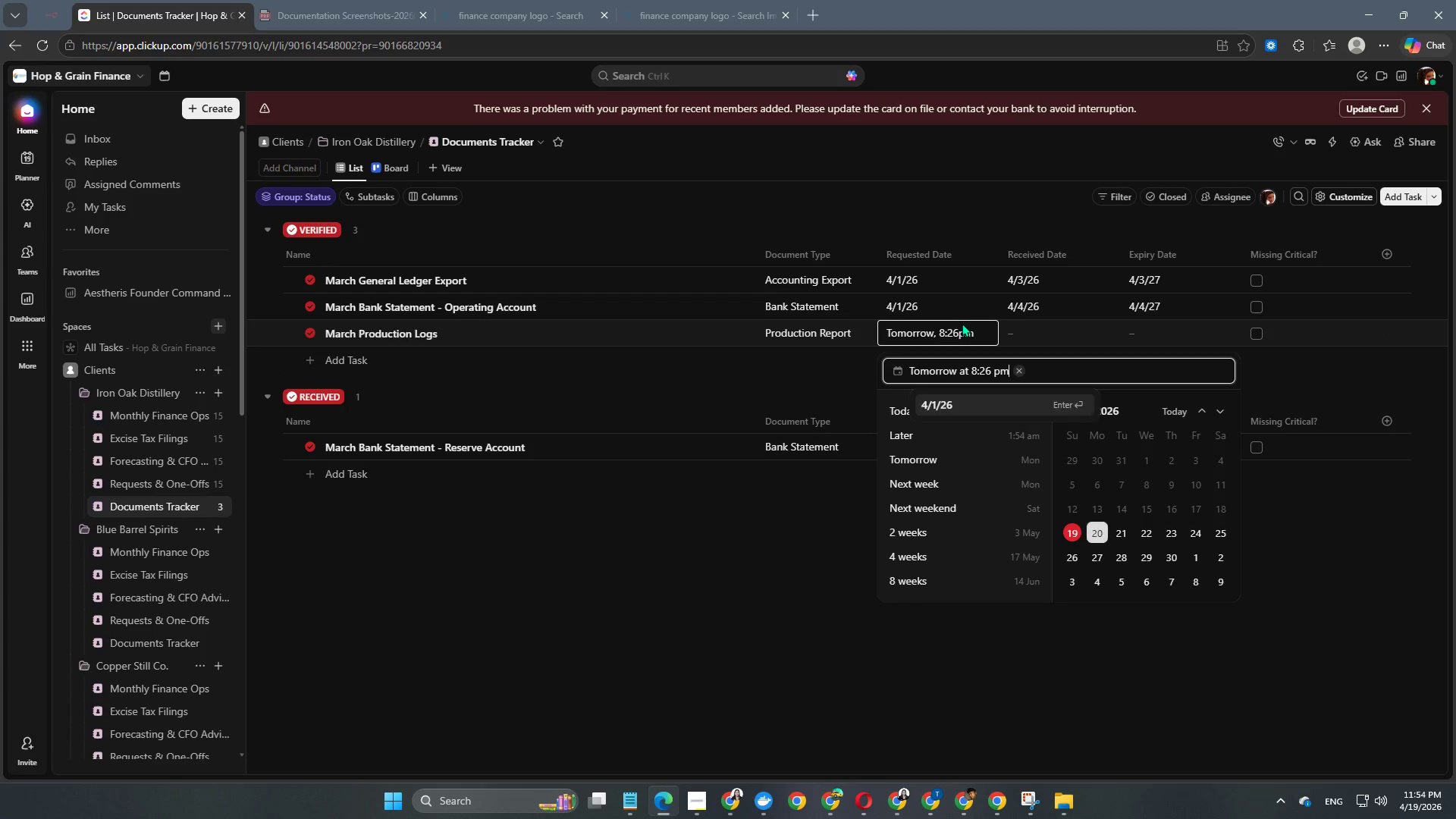 
key(NumpadEnter)
 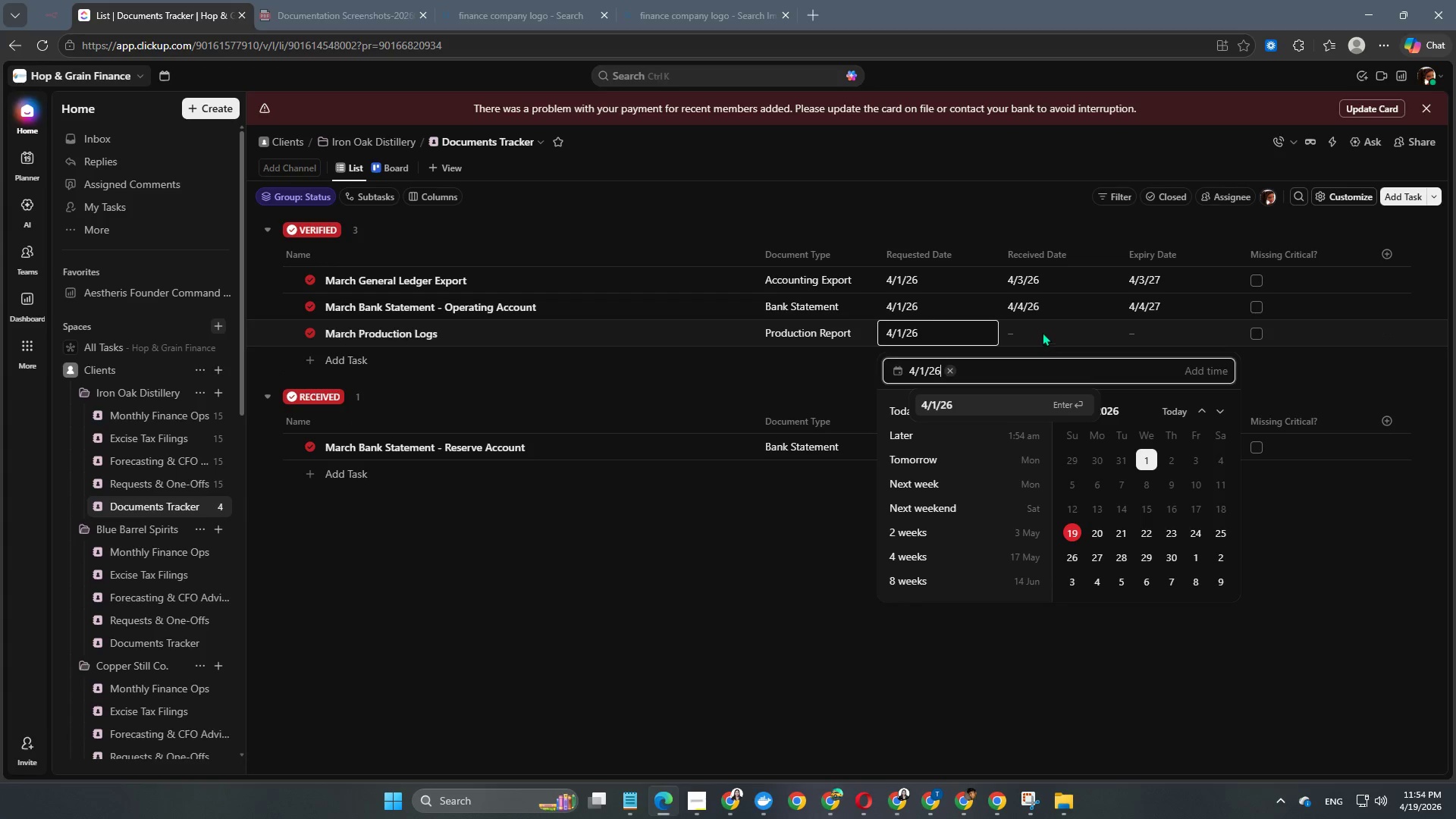 
double_click([1039, 325])
 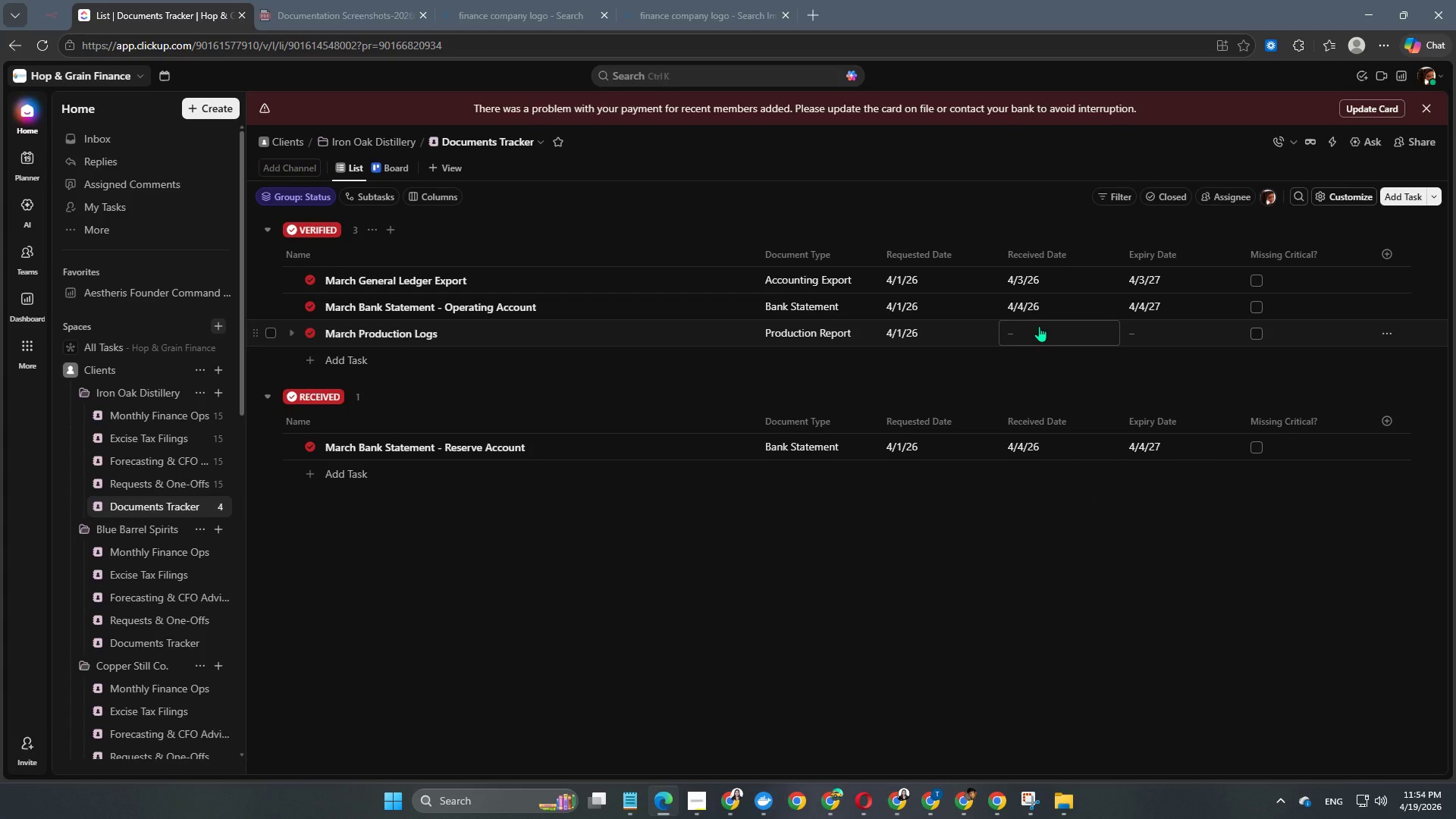 
key(Numpad2)
 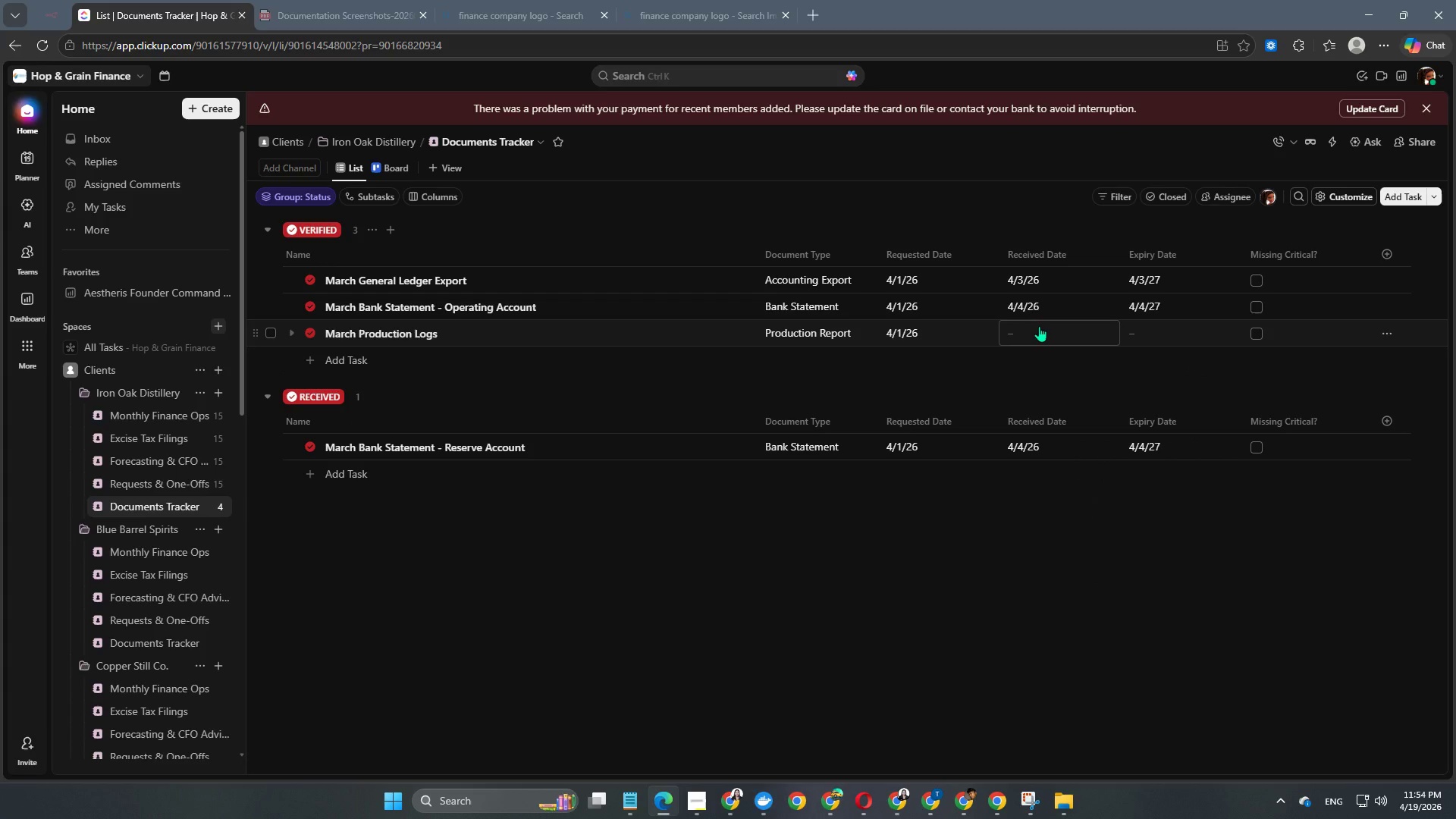 
key(Numpad0)
 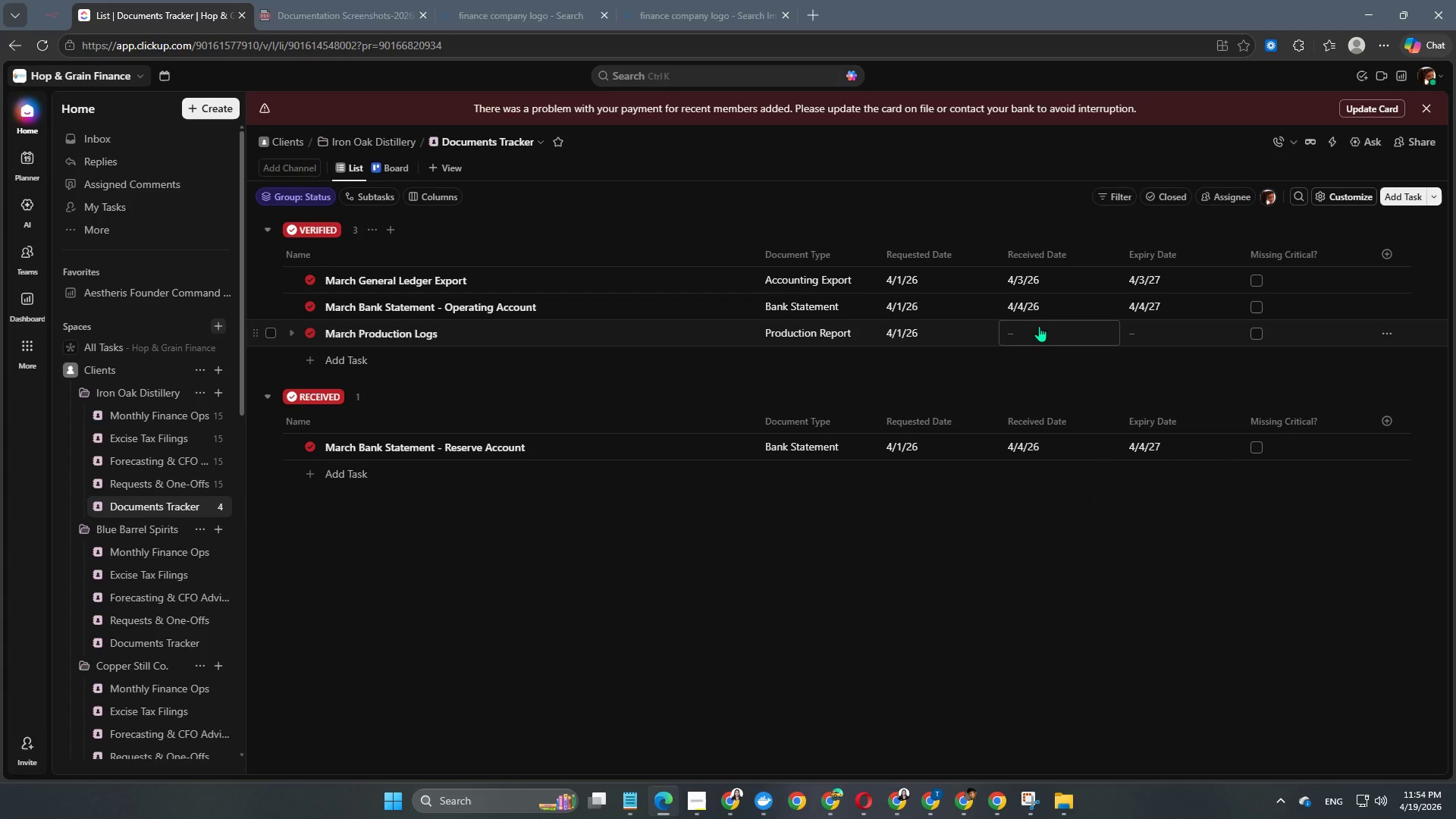 
key(Numpad2)
 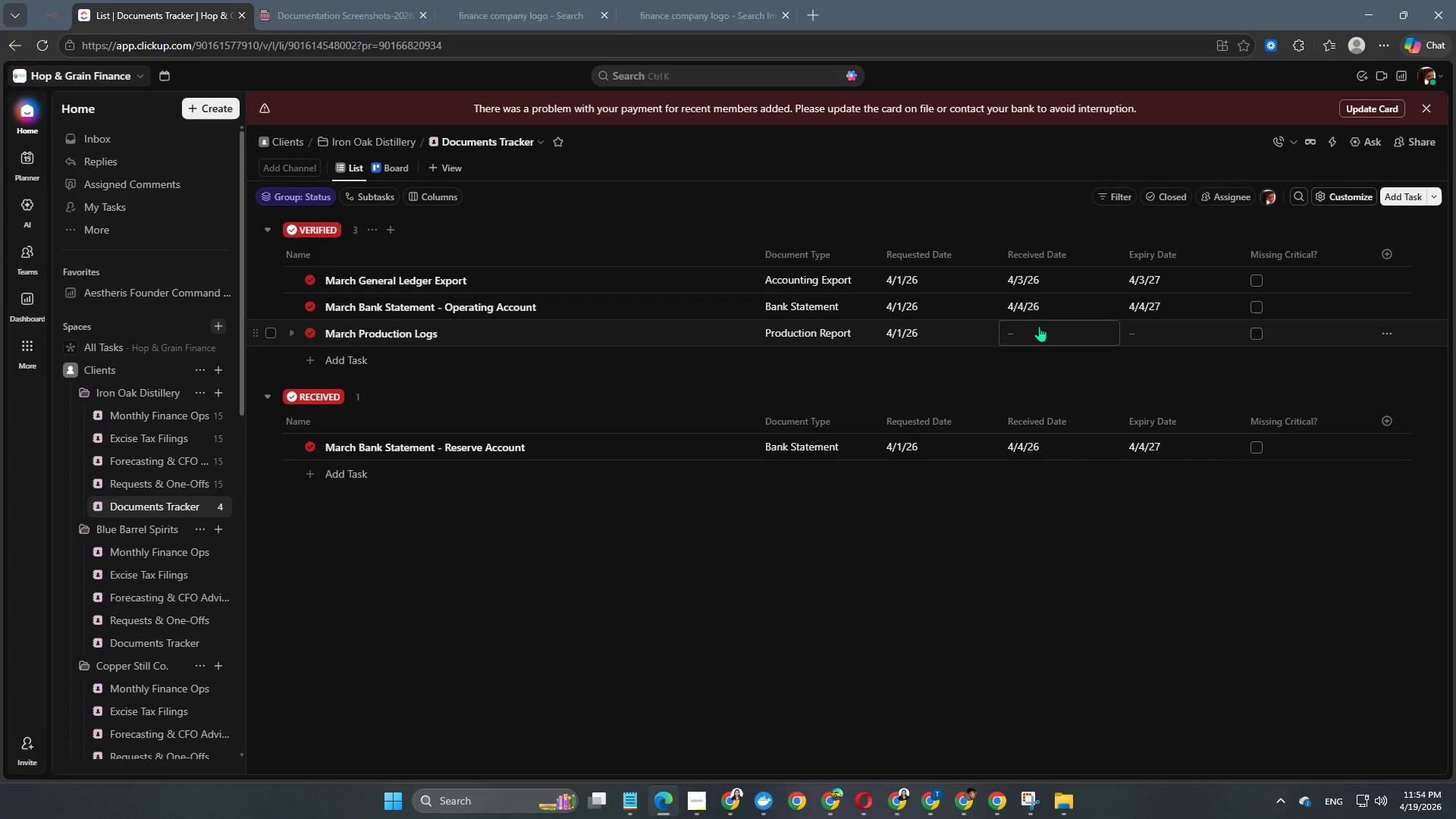 
key(Numpad6)
 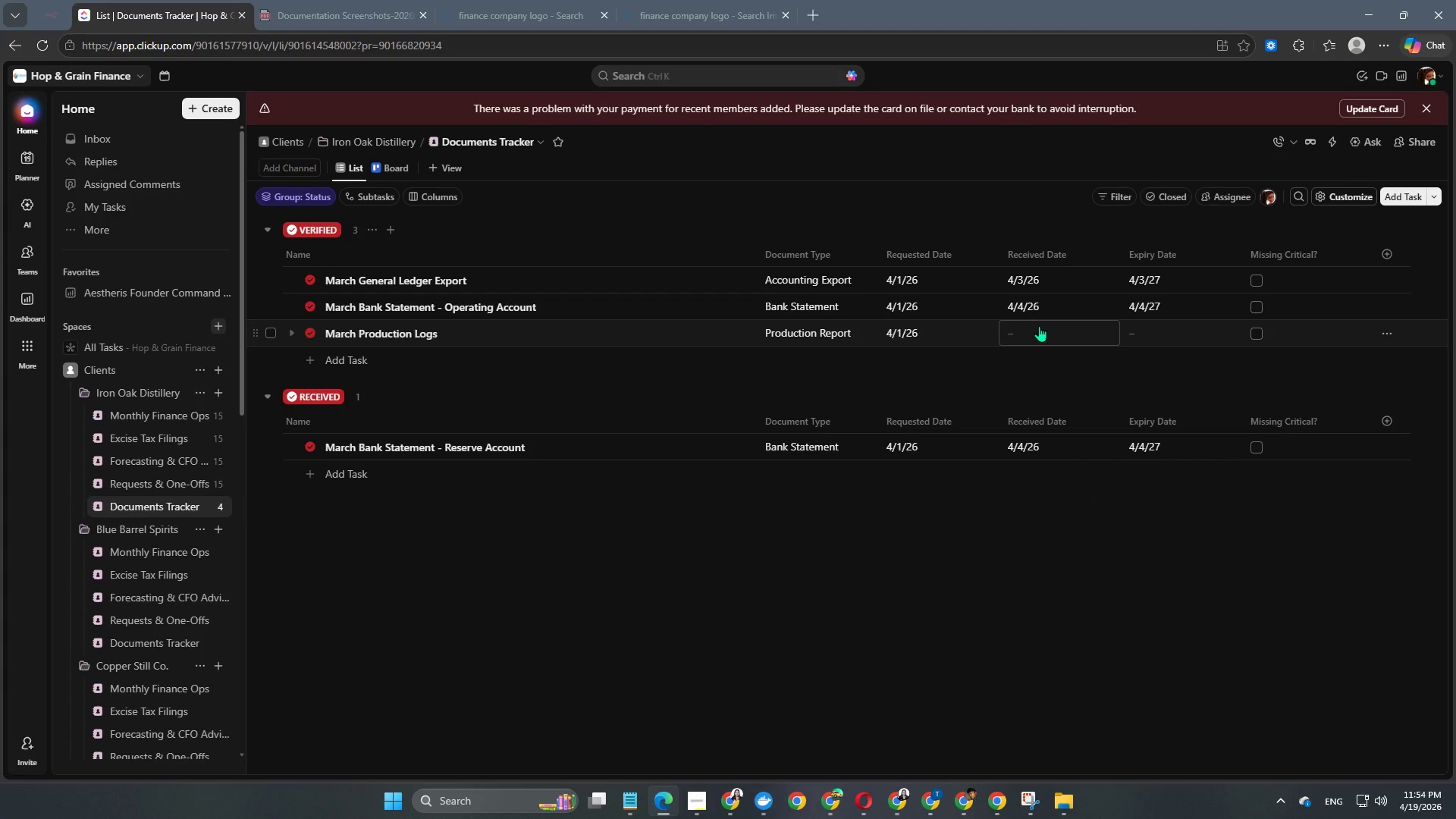 
key(NumpadSubtract)
 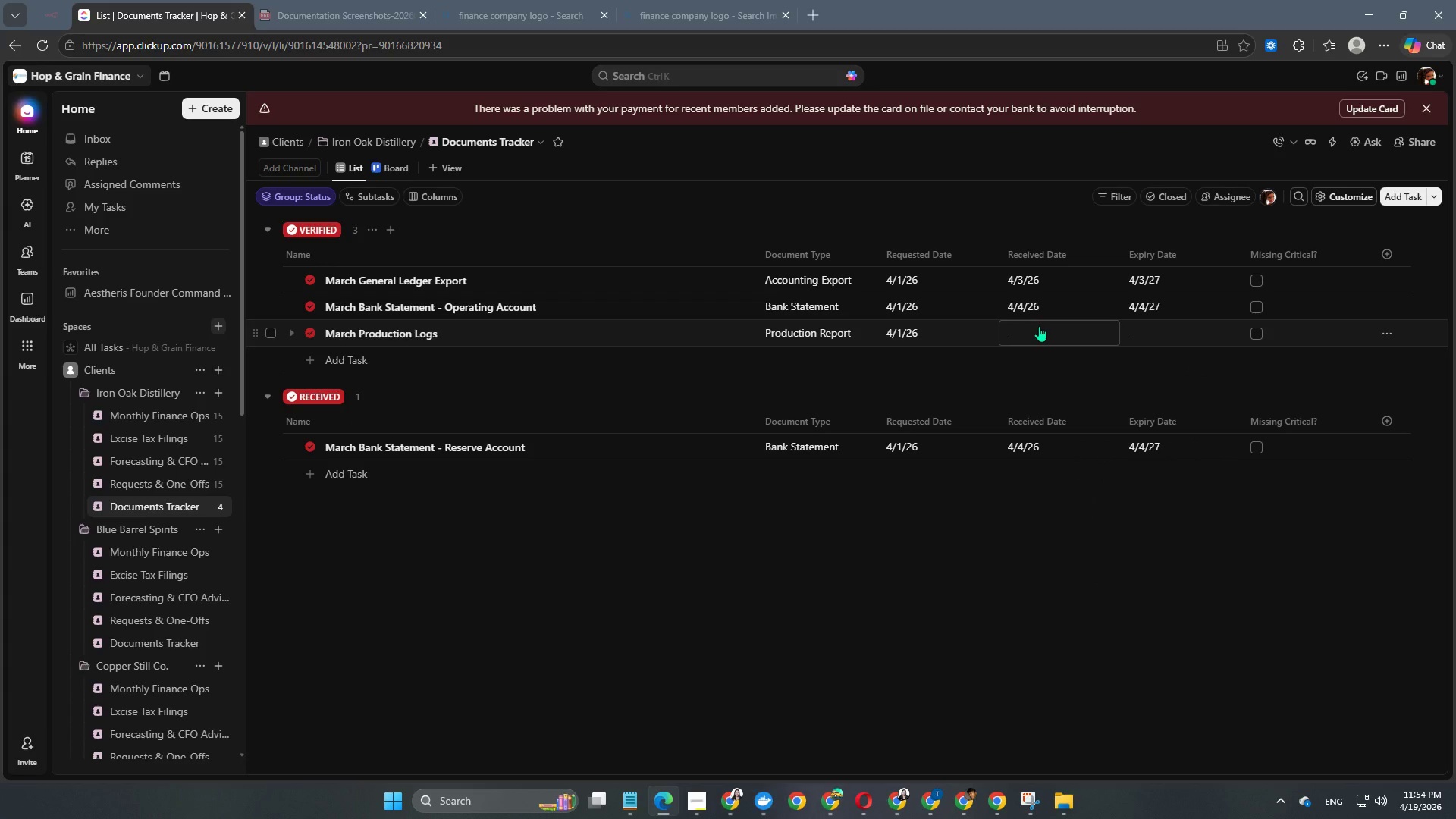 
key(Numpad0)
 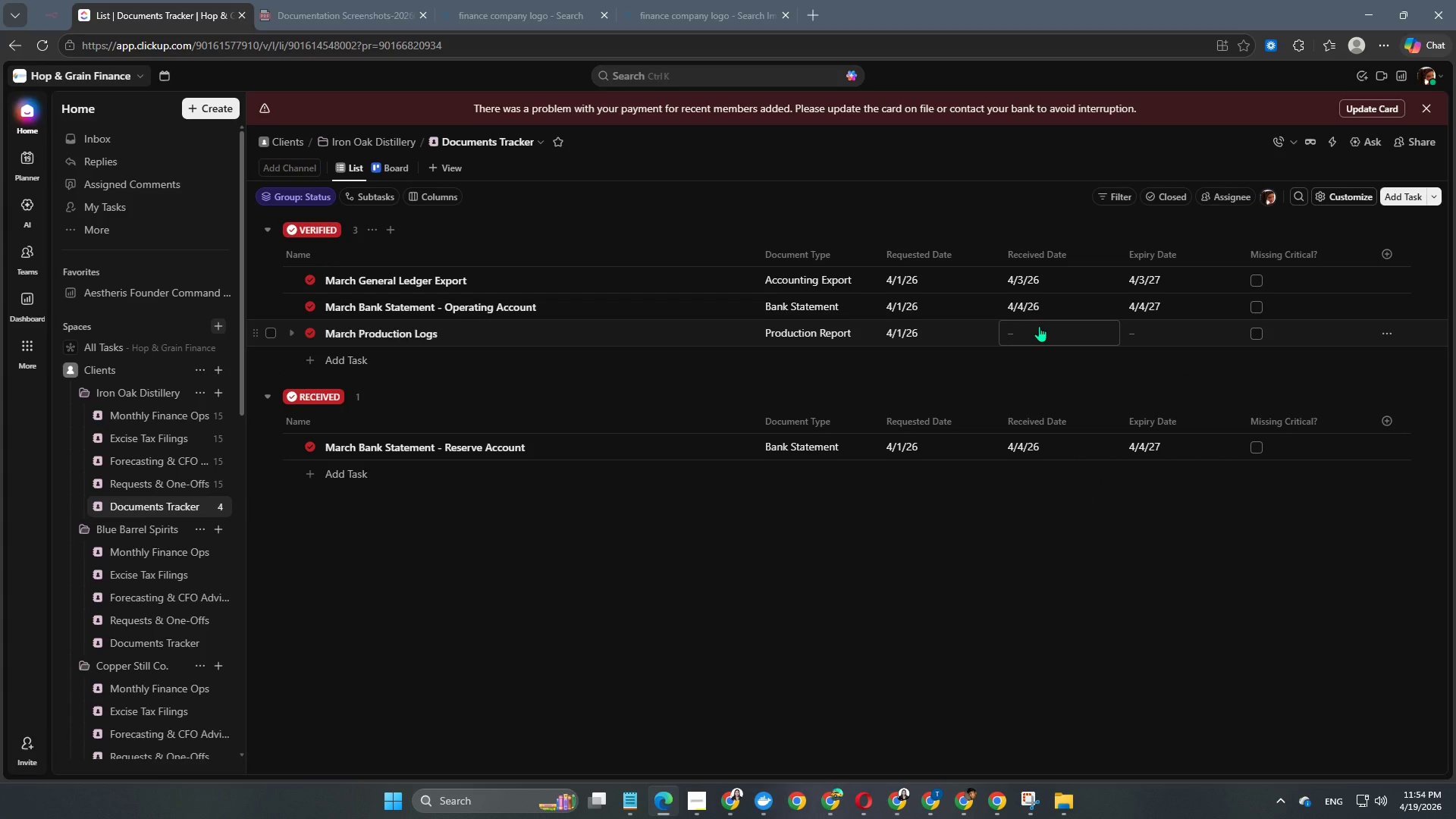 
key(Numpad4)
 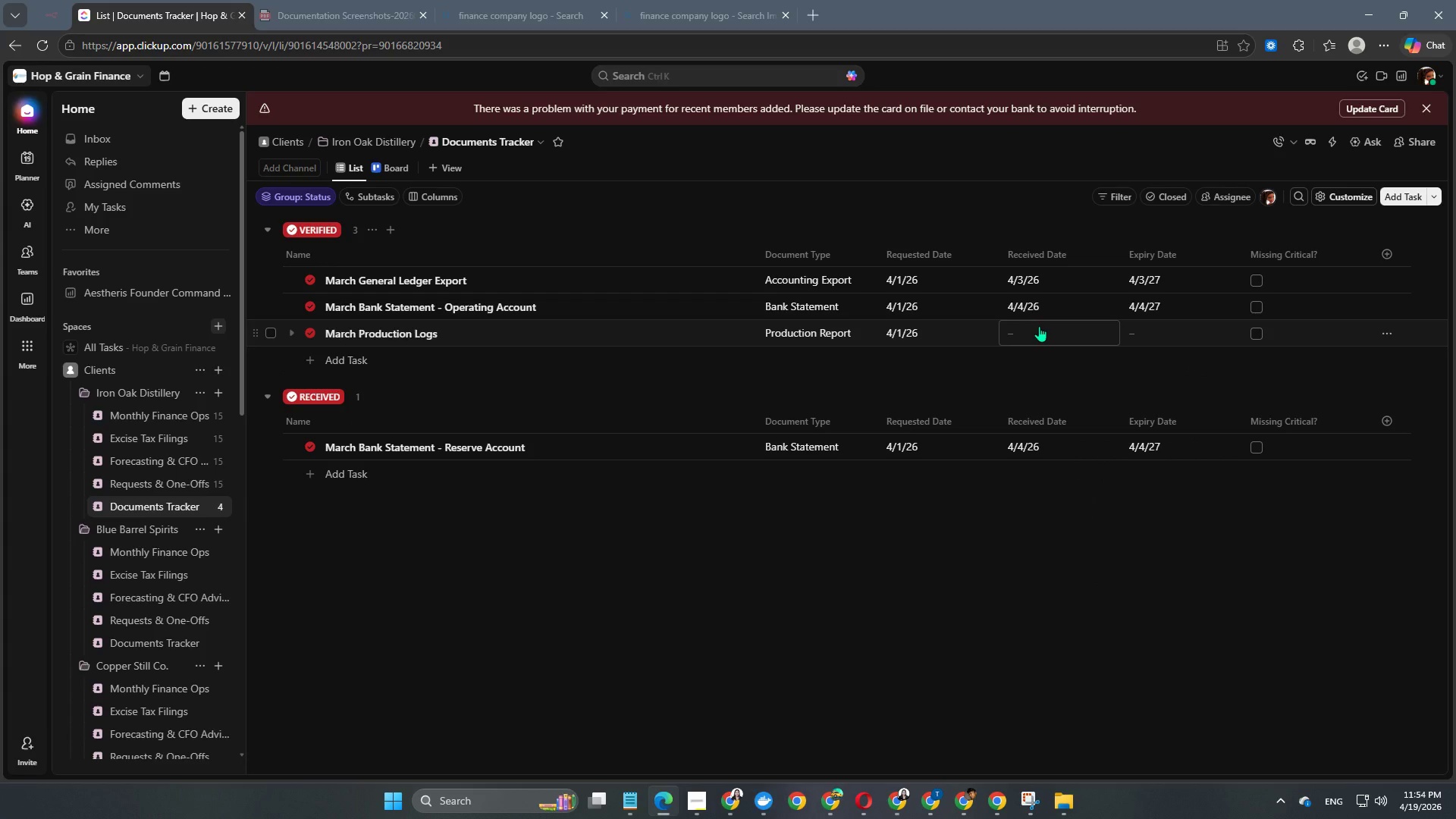 
key(NumpadSubtract)
 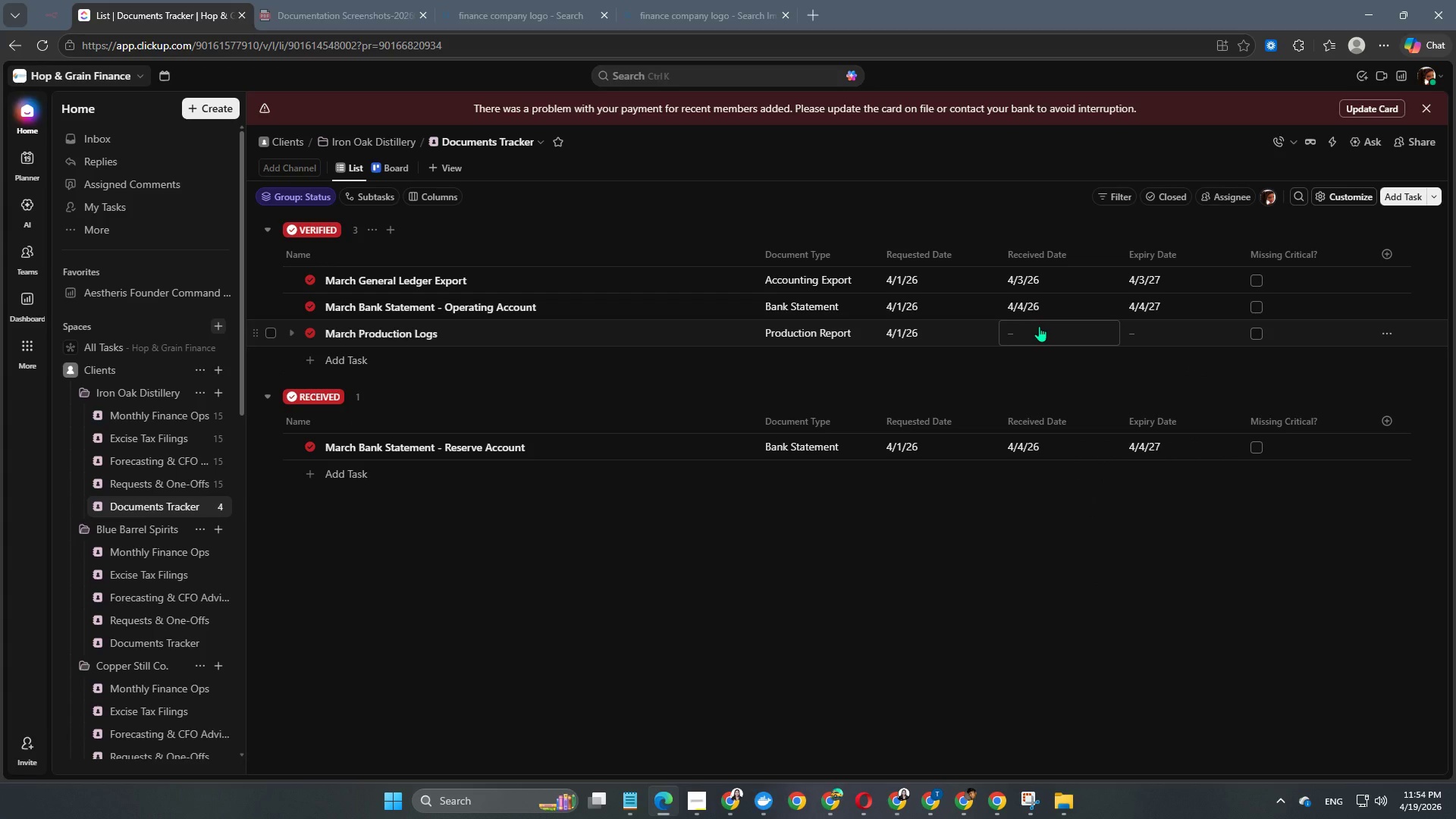 
key(Numpad0)
 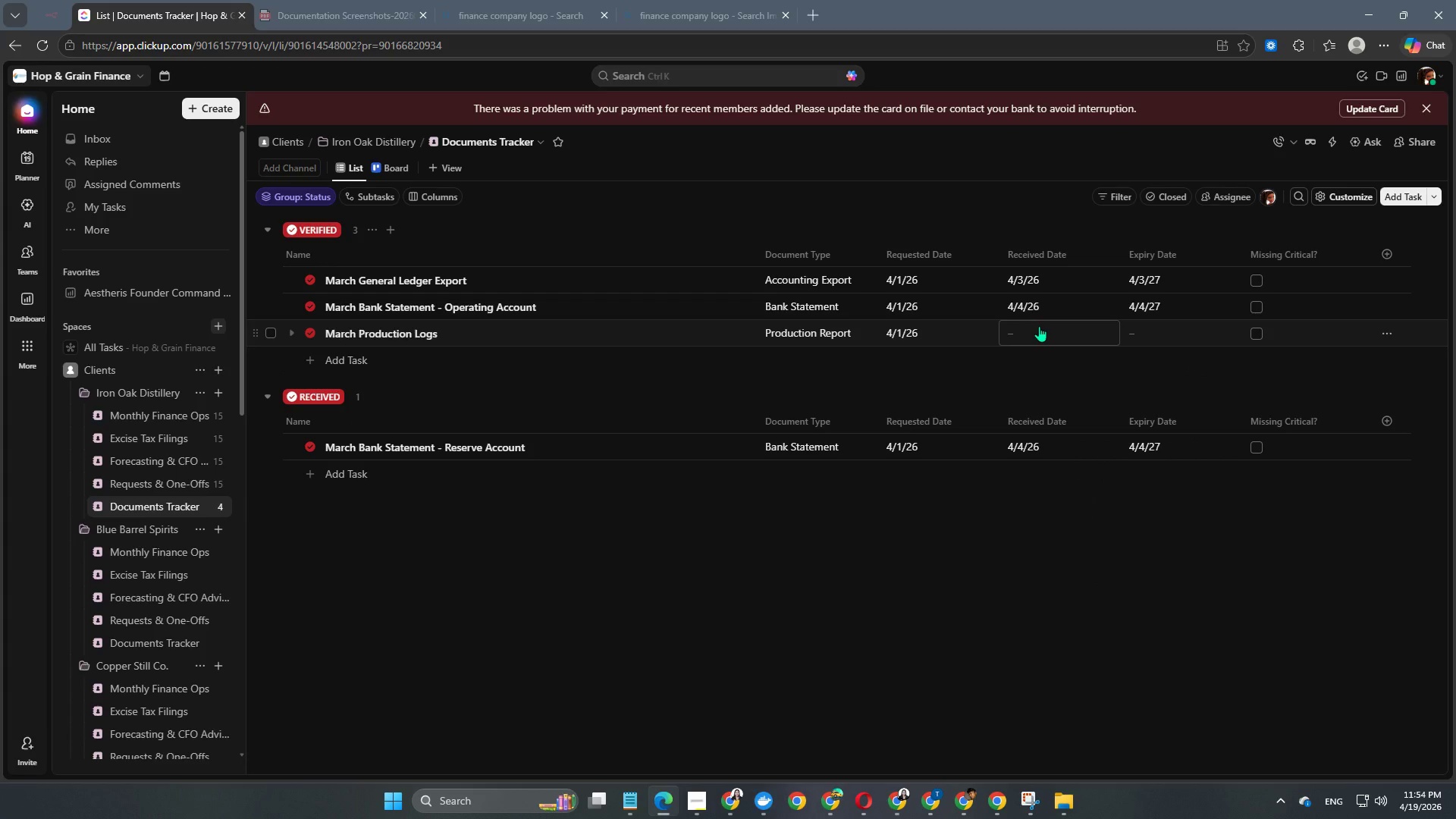 
key(Numpad5)
 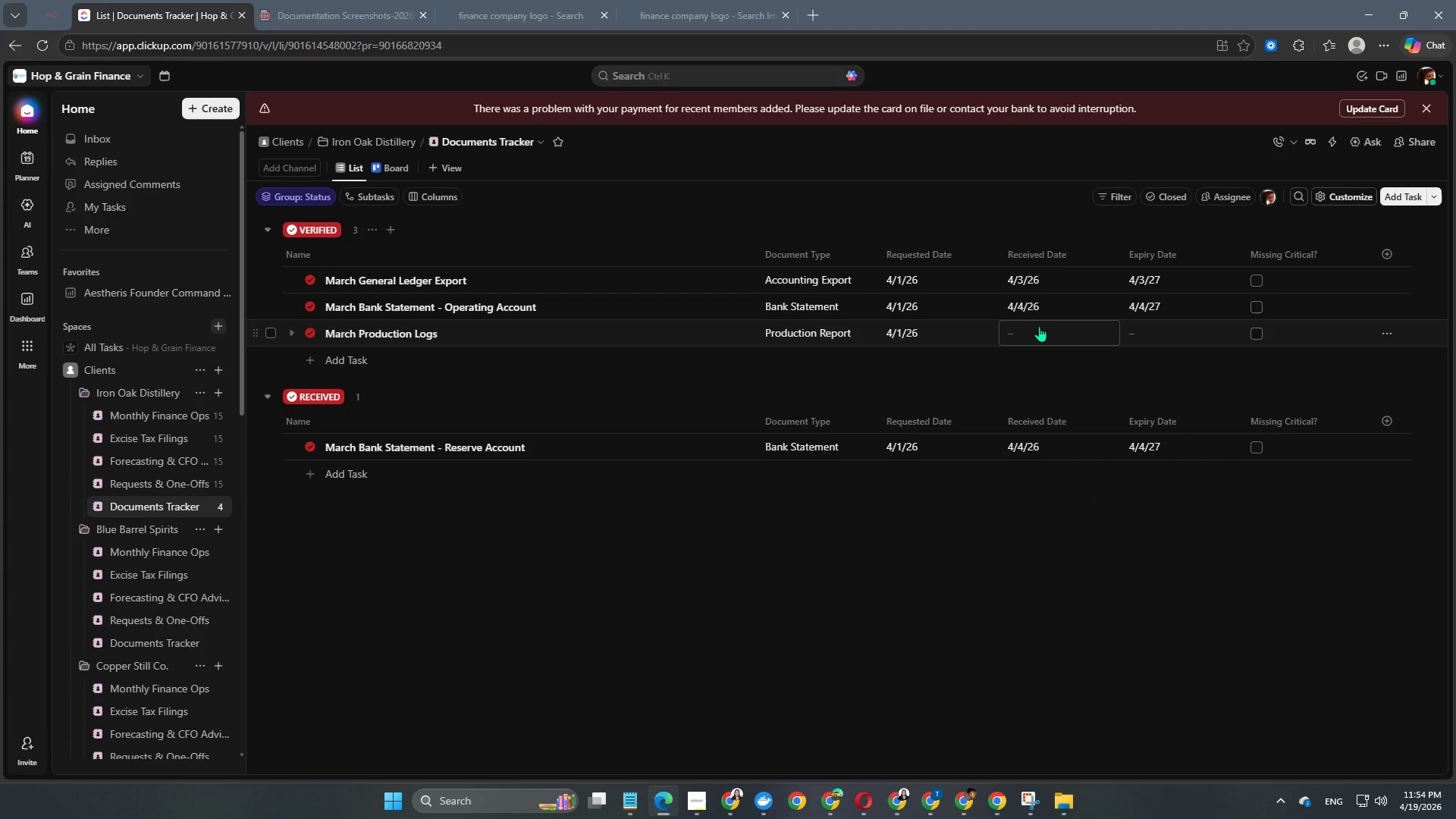 
key(NumpadEnter)
 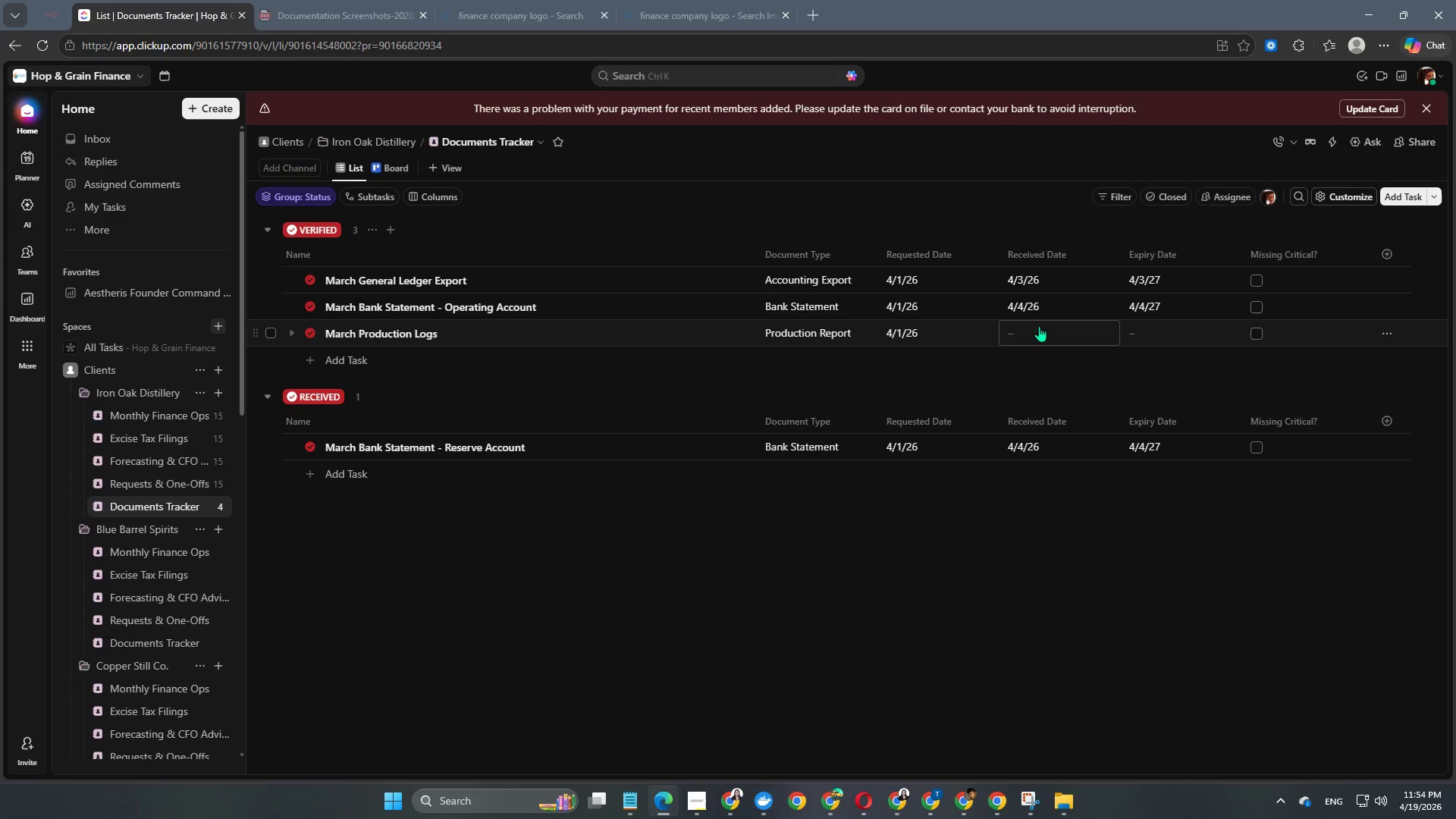 
key(NumpadEnter)
 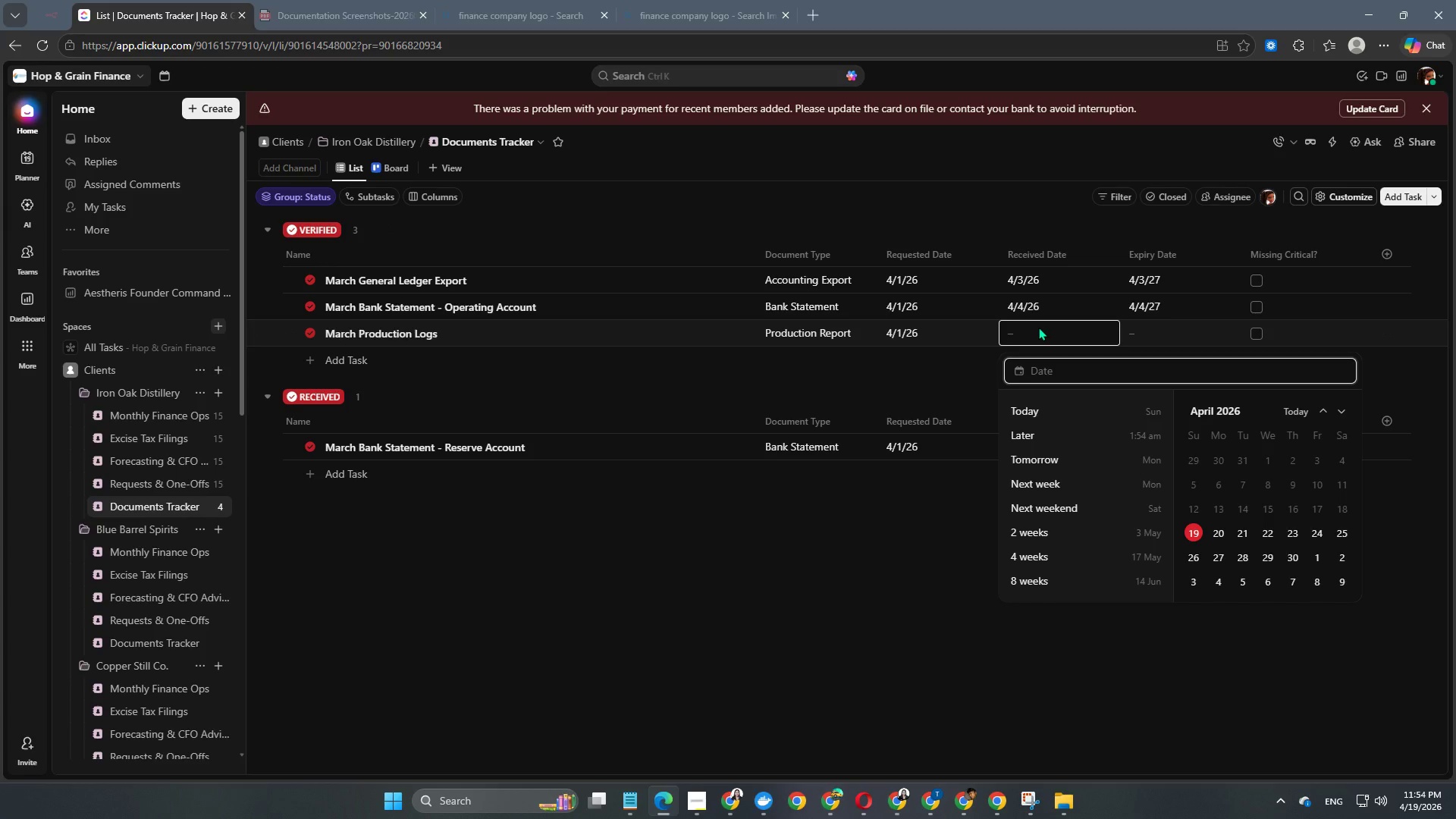 
key(Numpad2)
 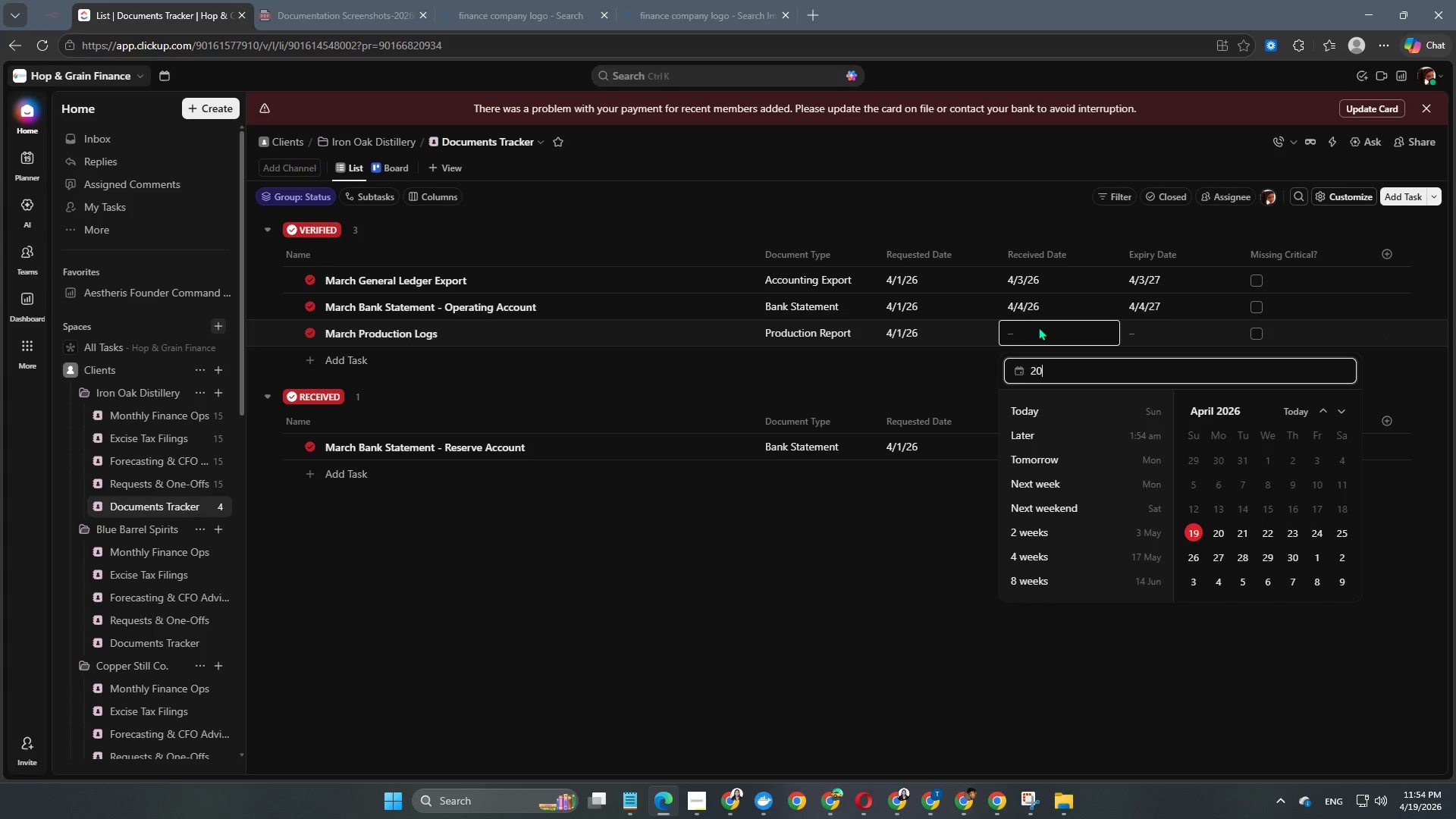 
key(Numpad0)
 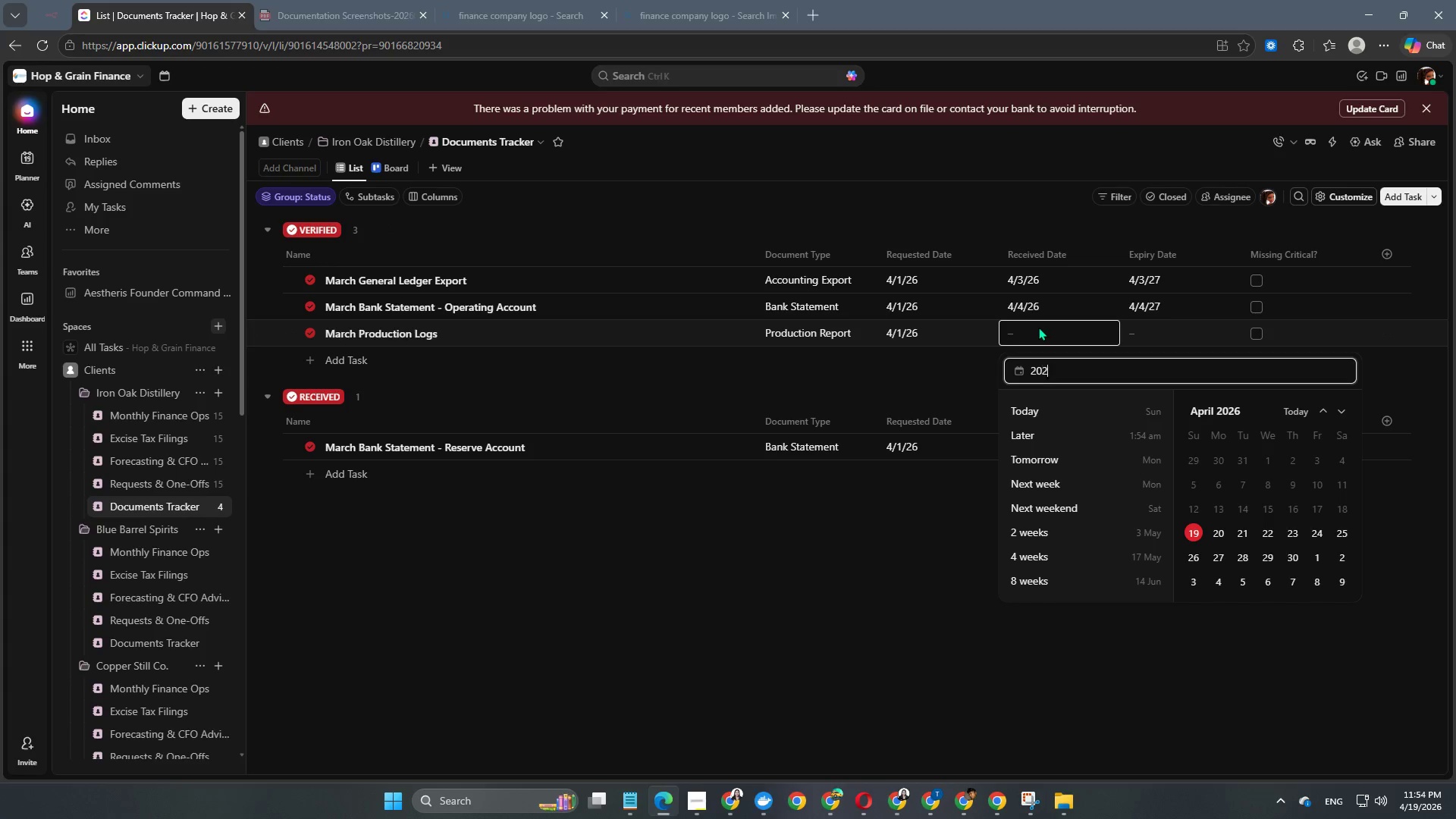 
key(Numpad2)
 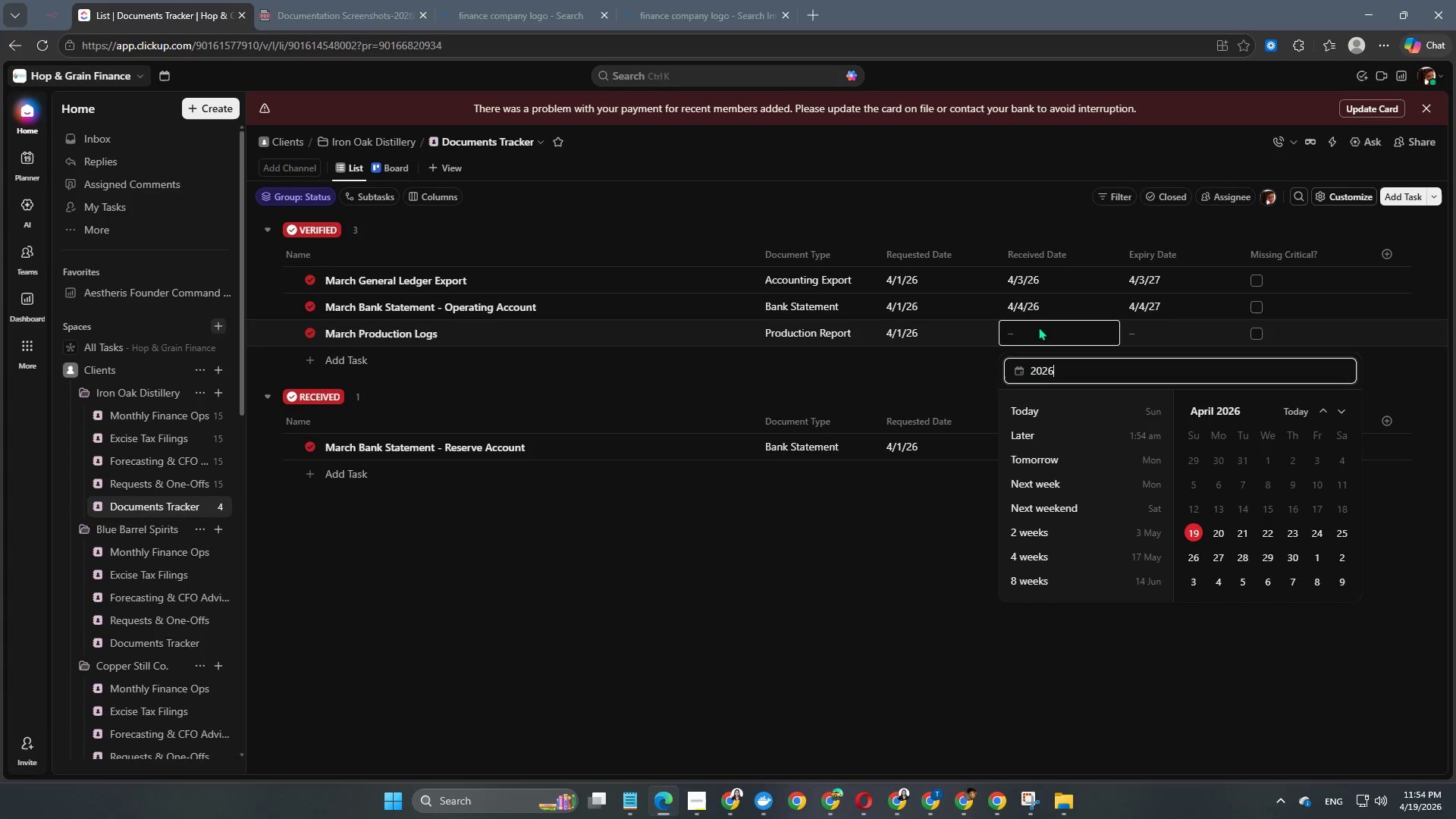 
key(Numpad6)
 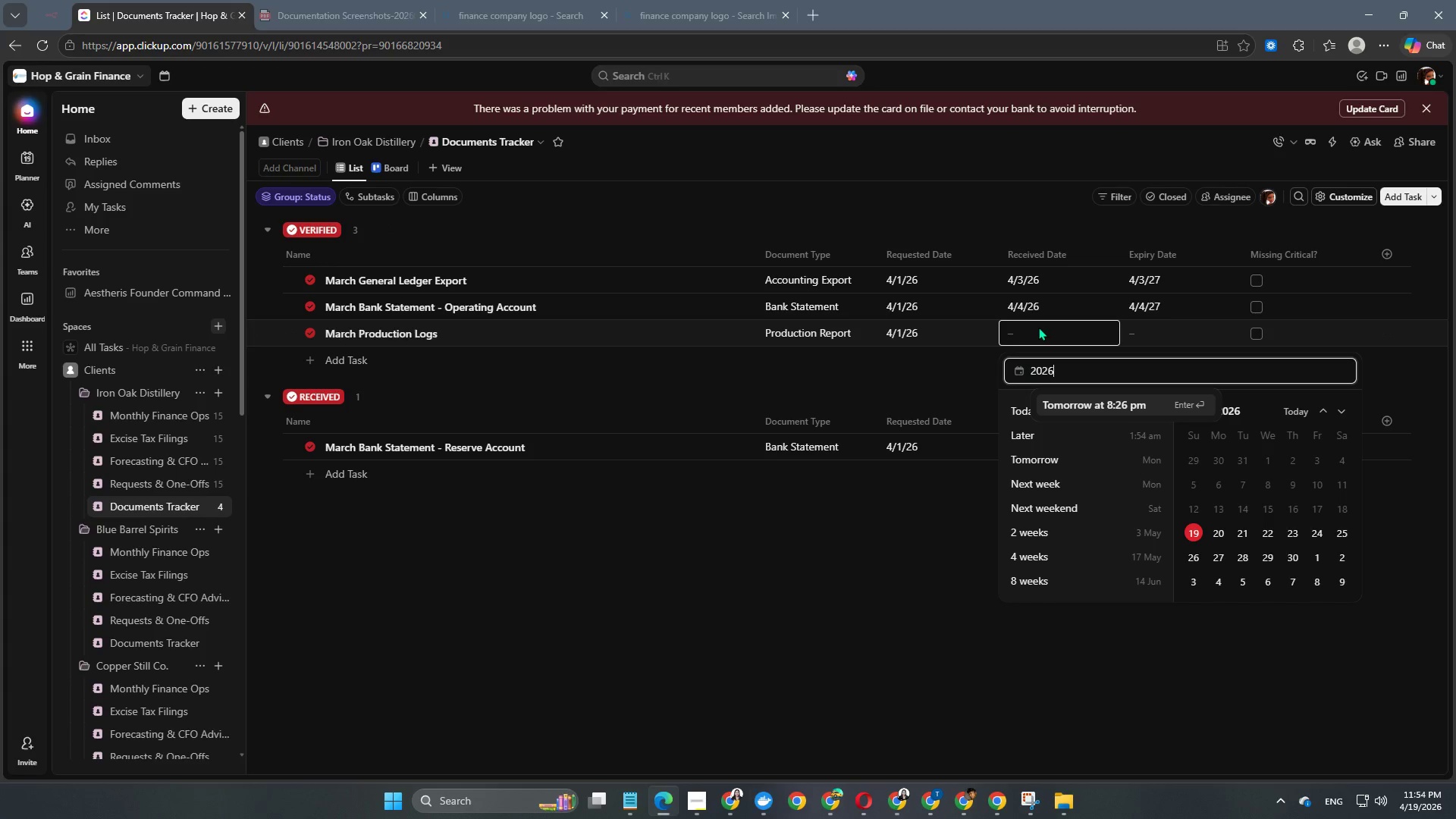 
key(NumpadSubtract)
 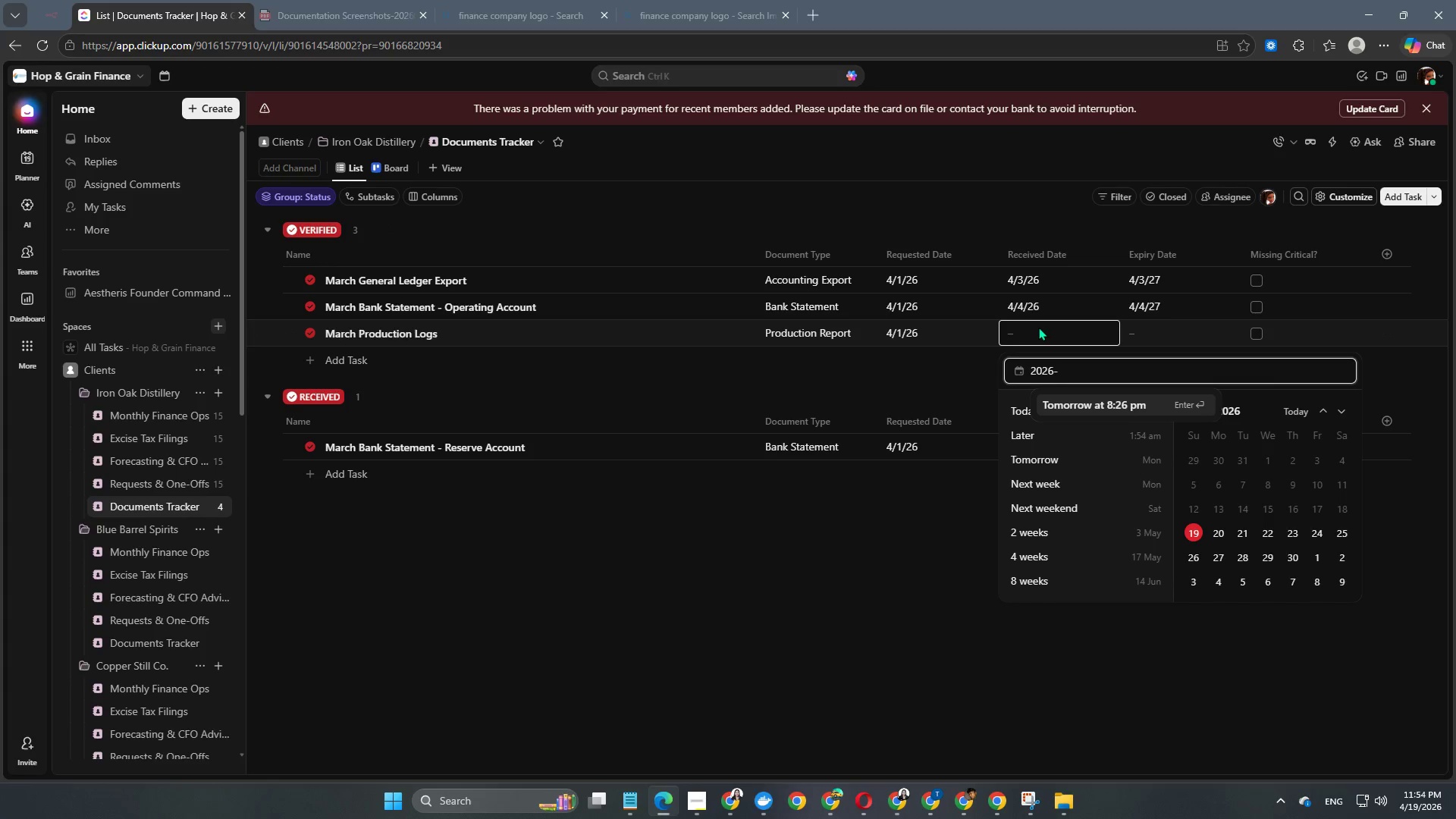 
key(Numpad0)
 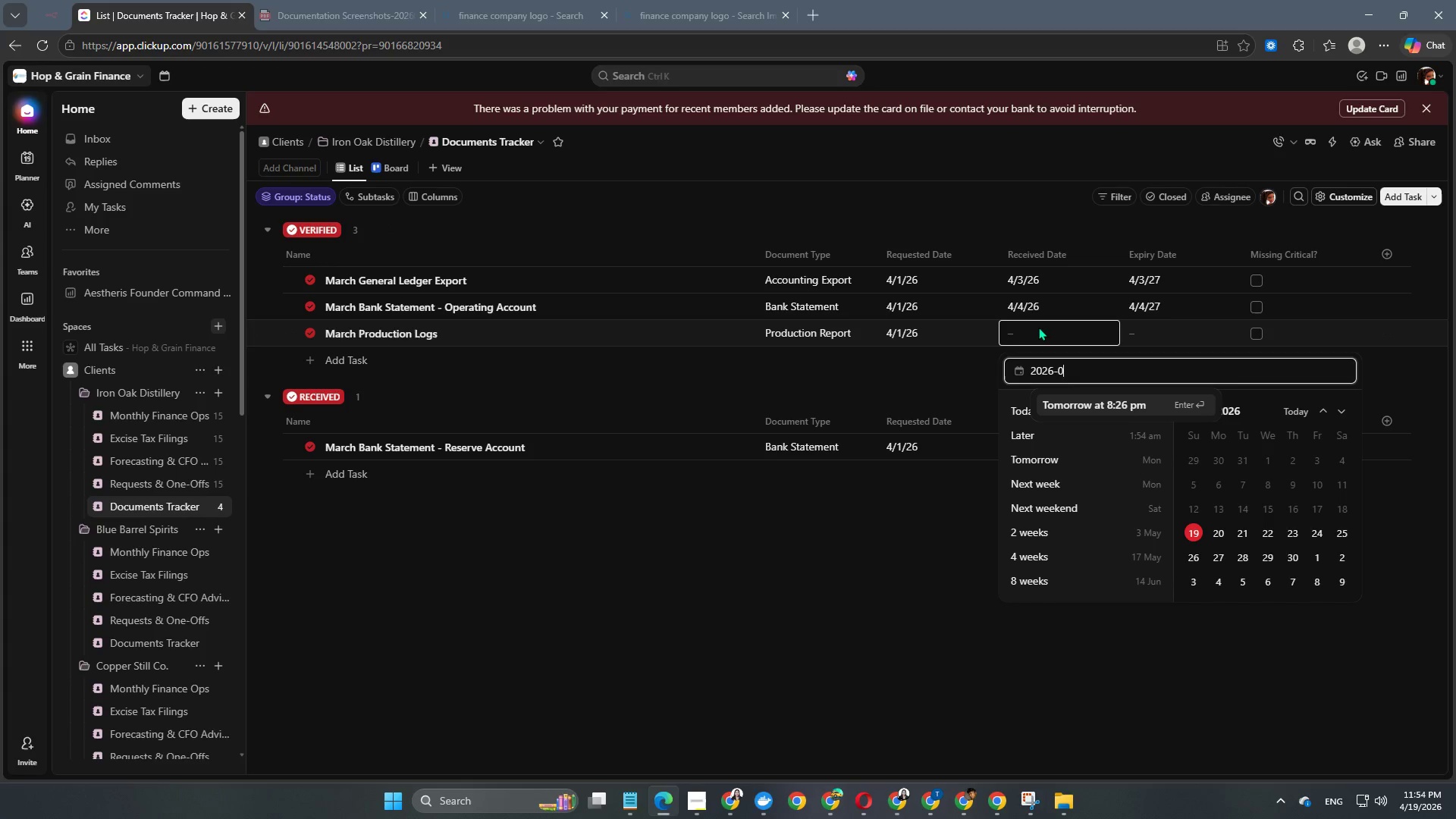 
key(Numpad4)
 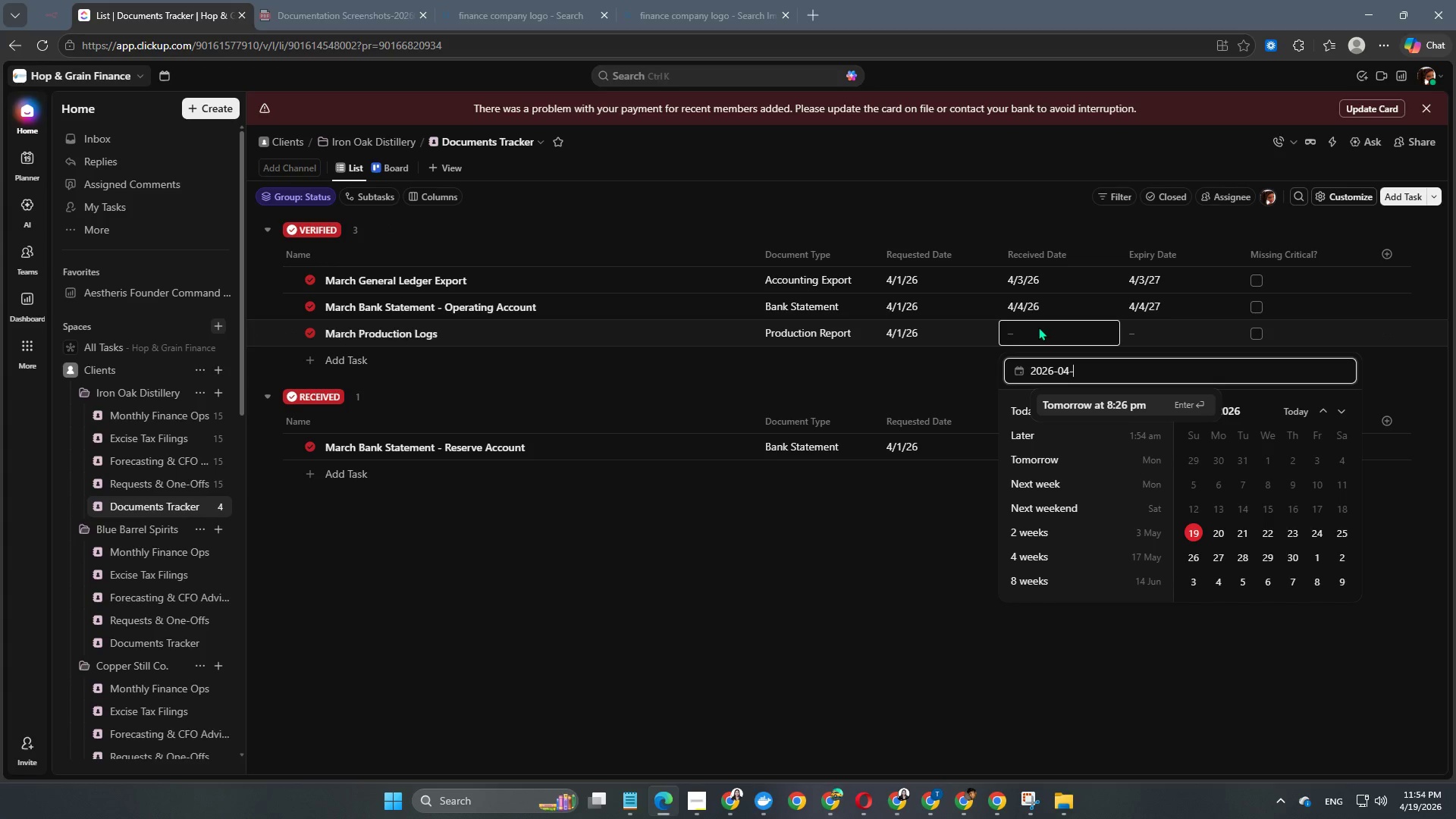 
key(NumpadSubtract)
 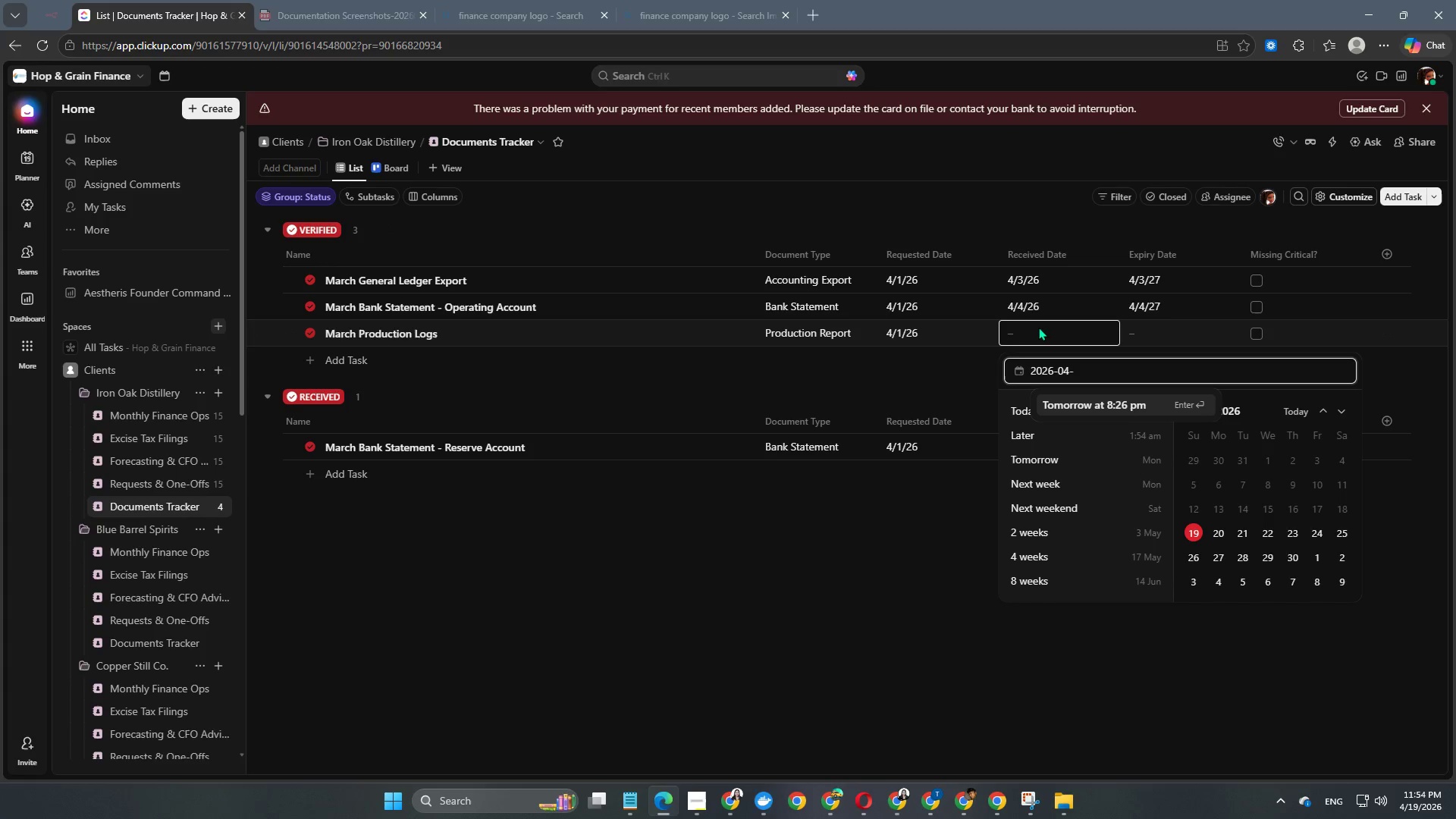 
key(Numpad0)
 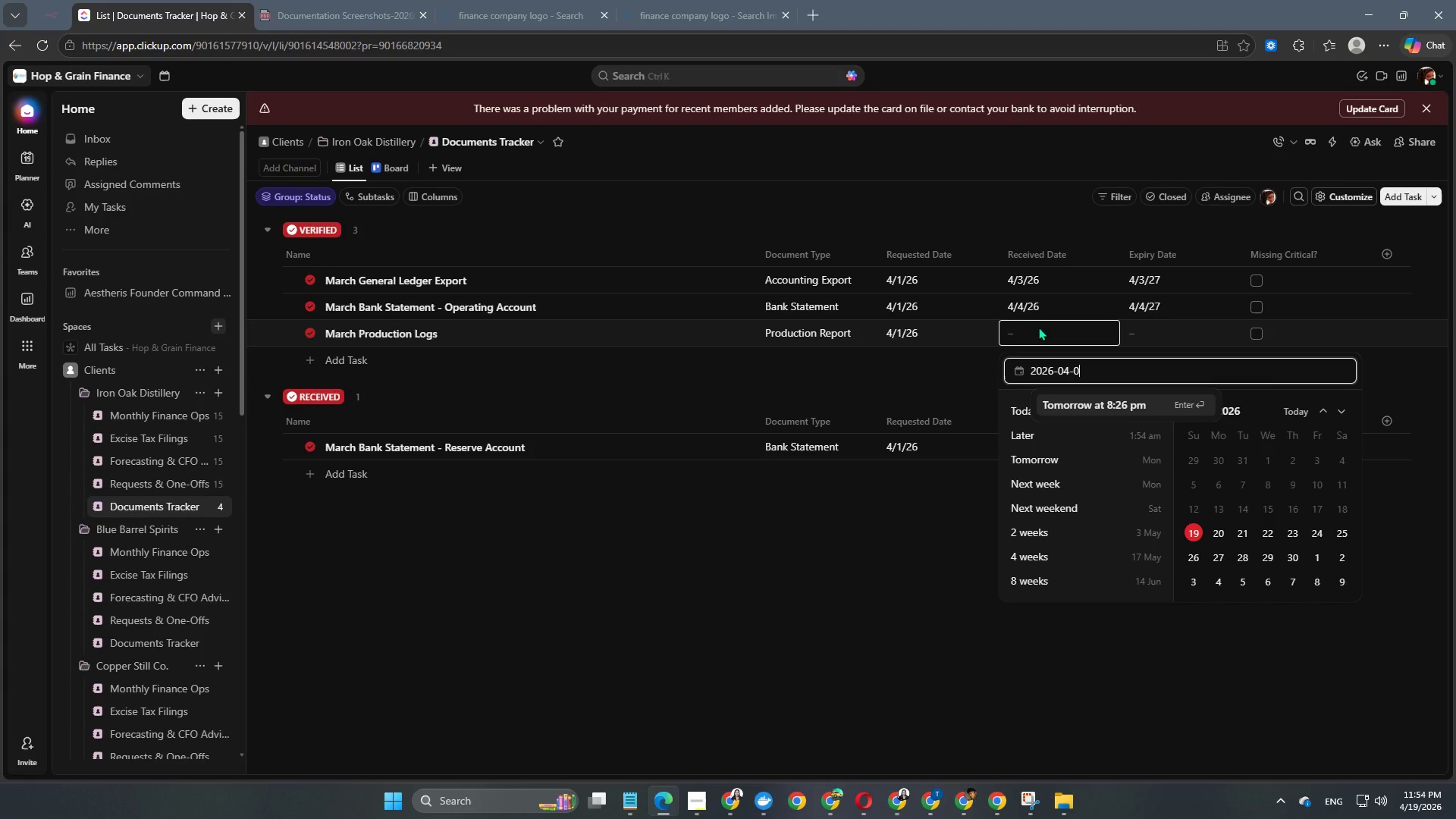 
key(Numpad5)
 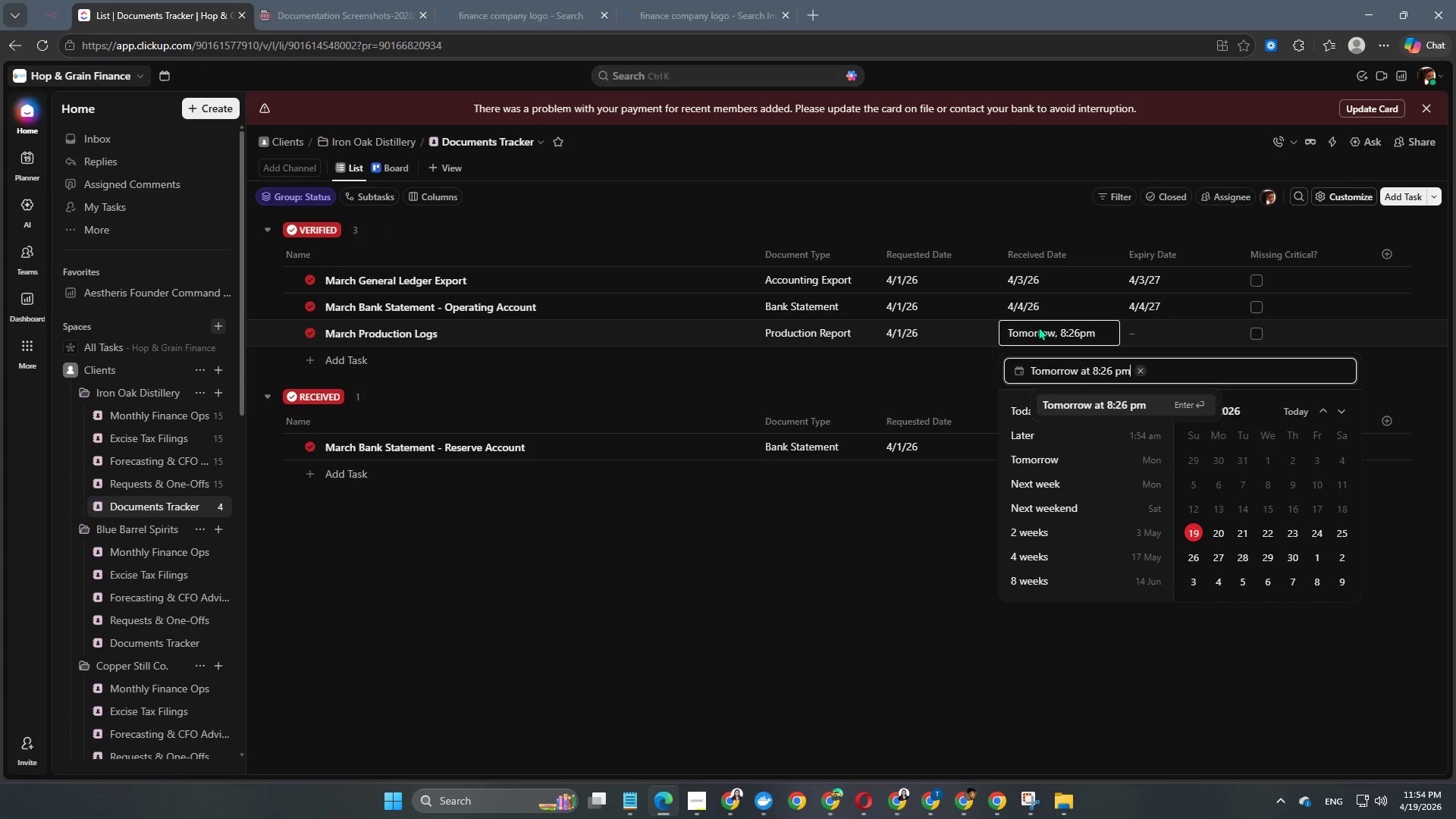 
key(NumpadEnter)
 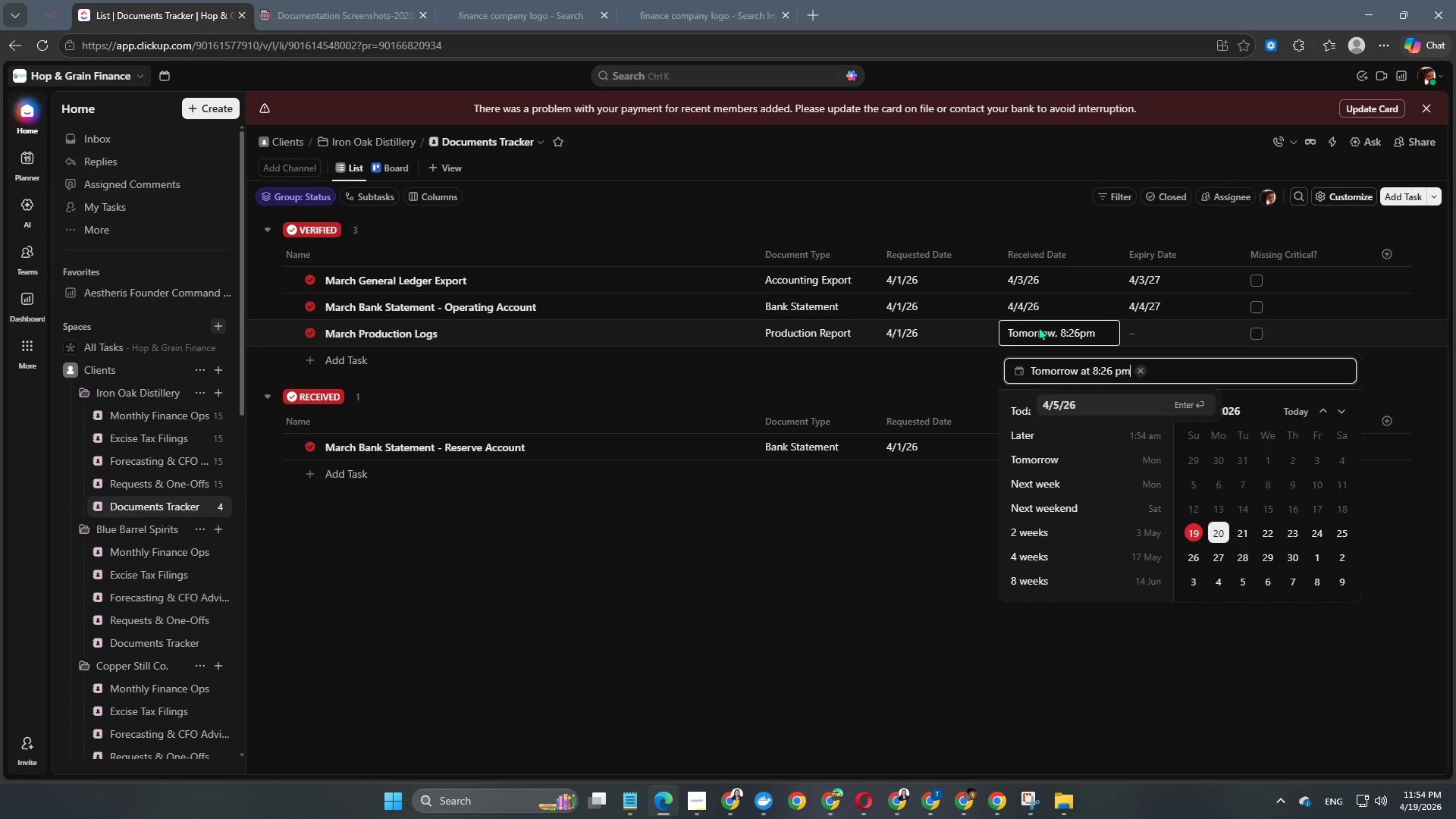 
key(NumpadEnter)
 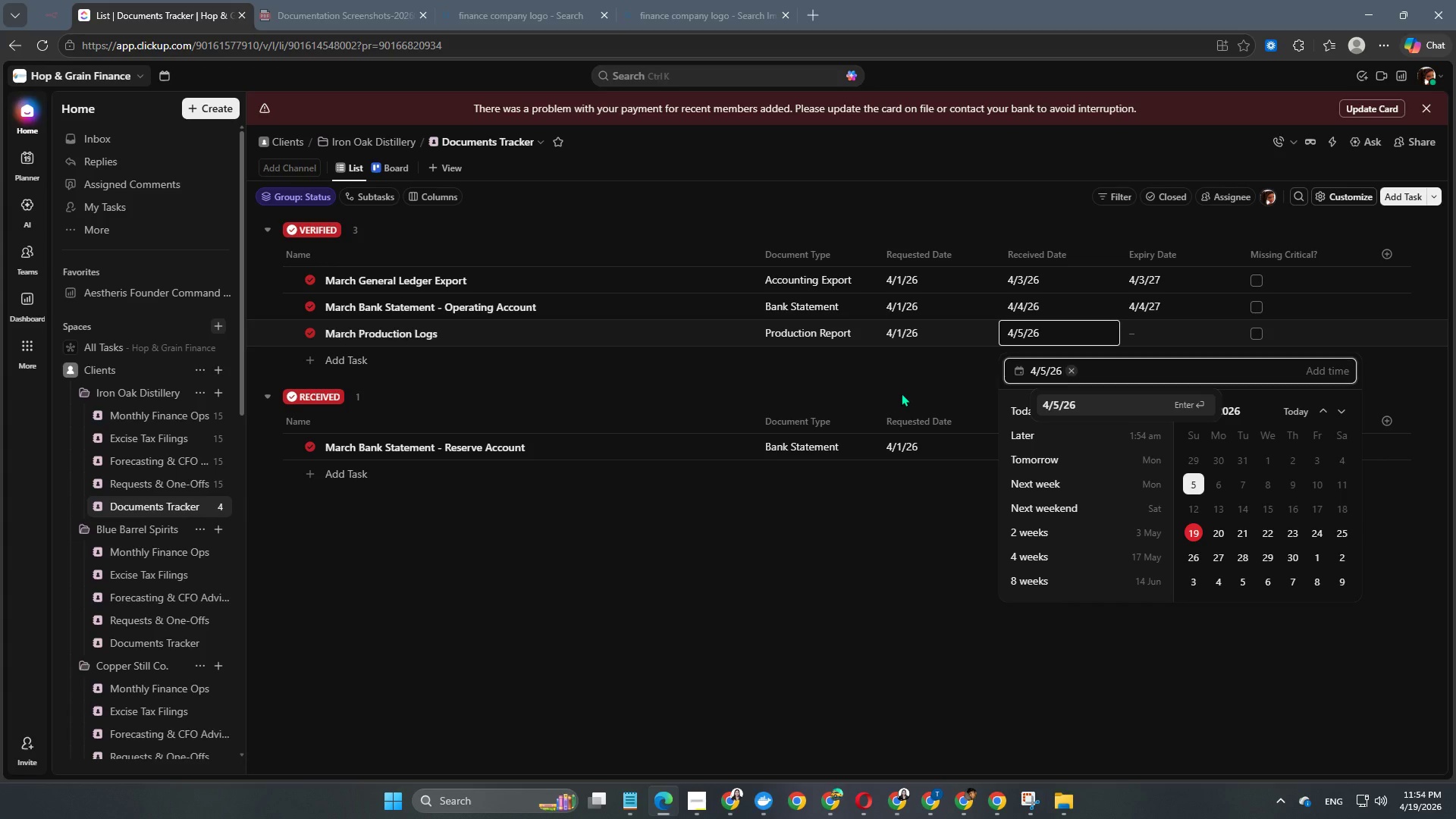 
double_click([900, 381])
 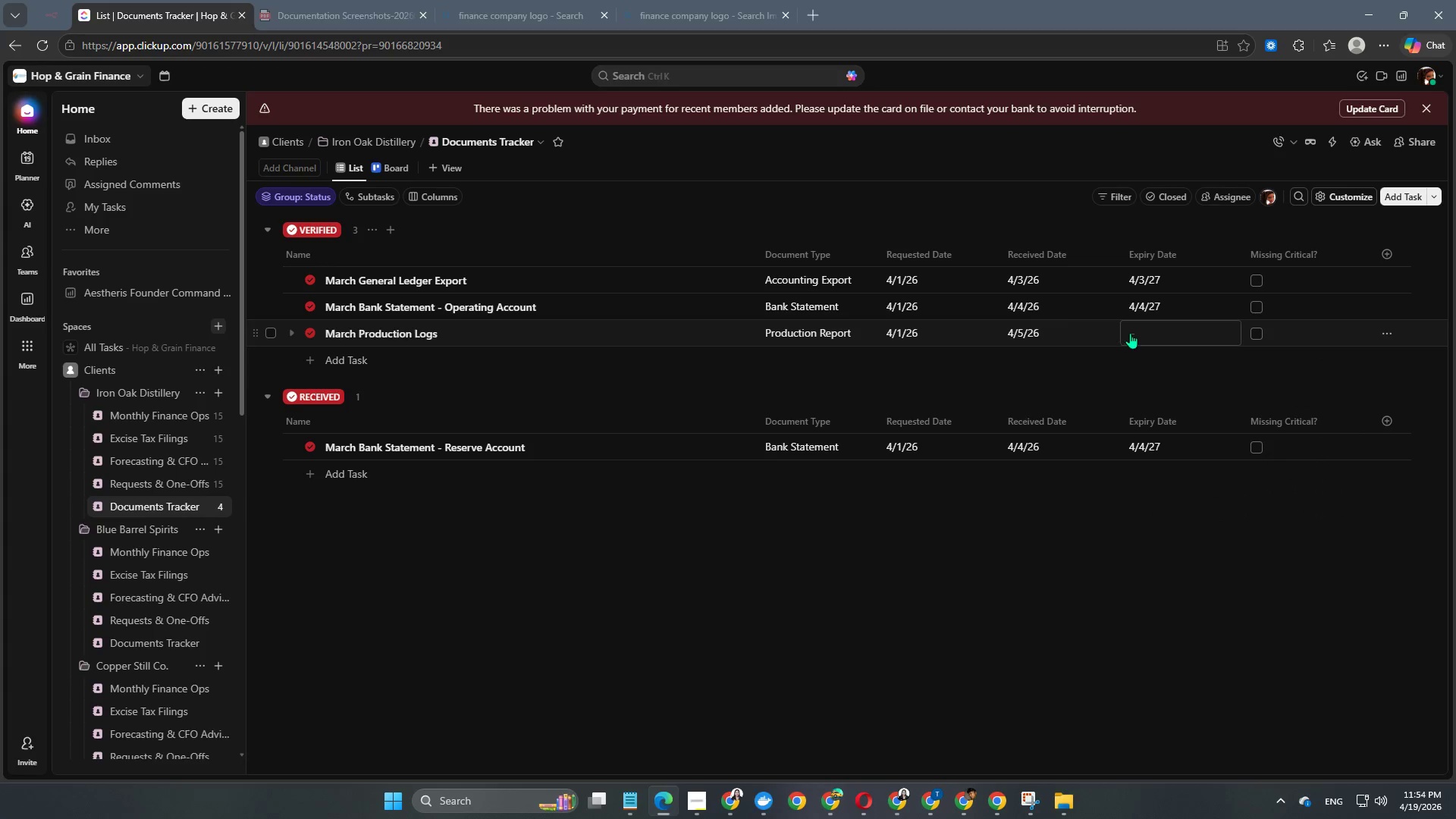 
left_click([1141, 334])
 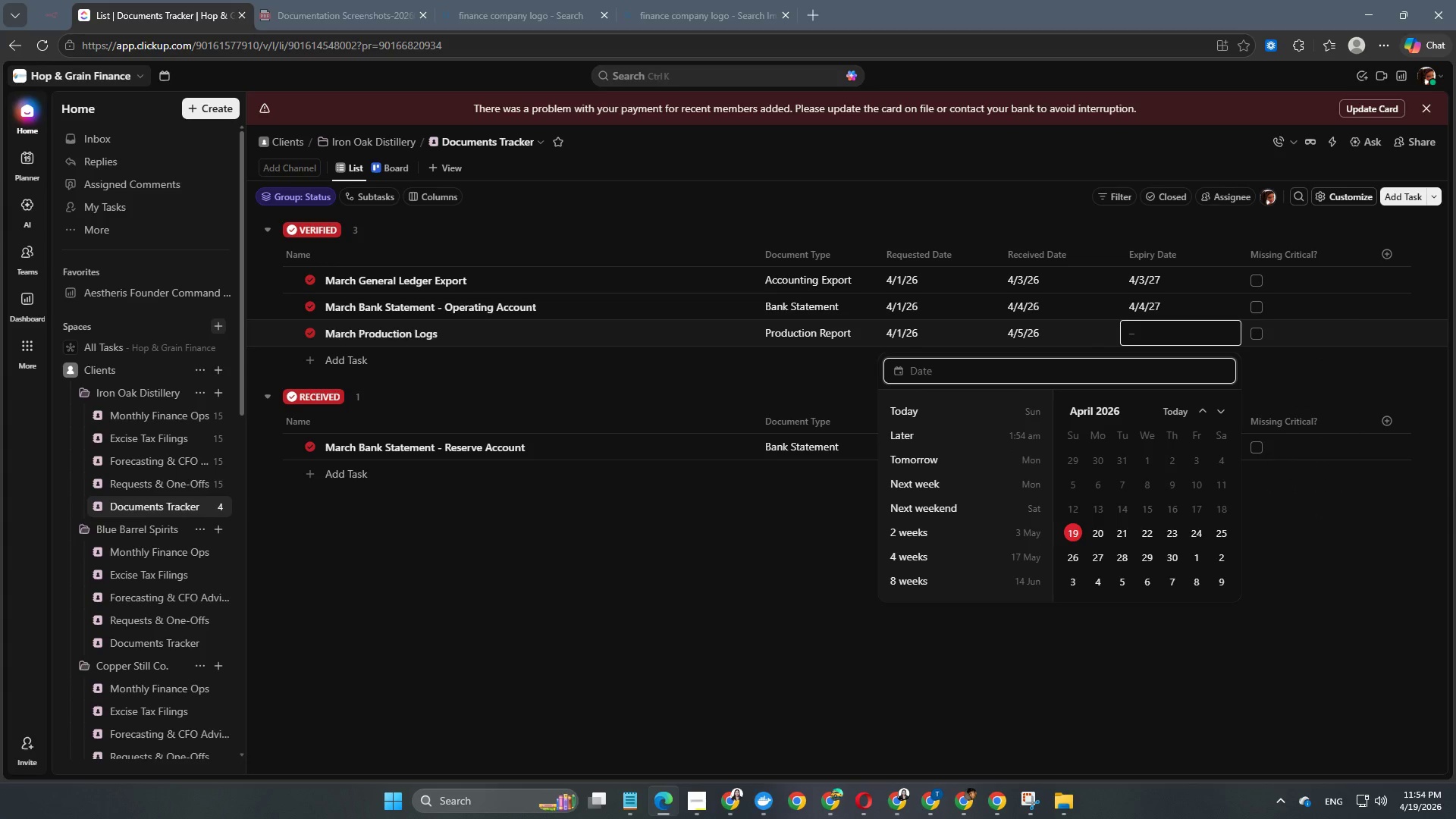 
key(Numpad2)
 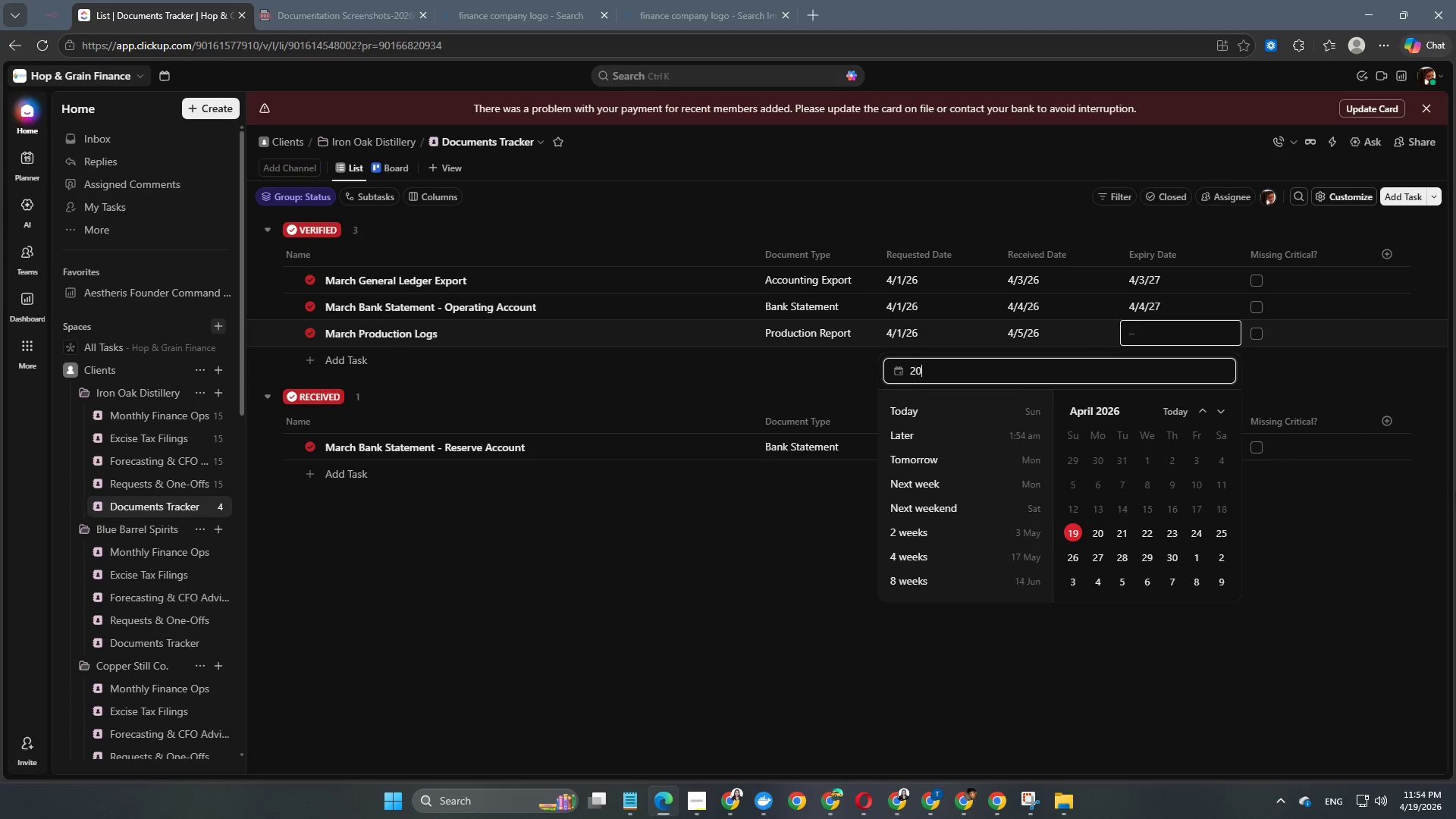 
key(Numpad0)
 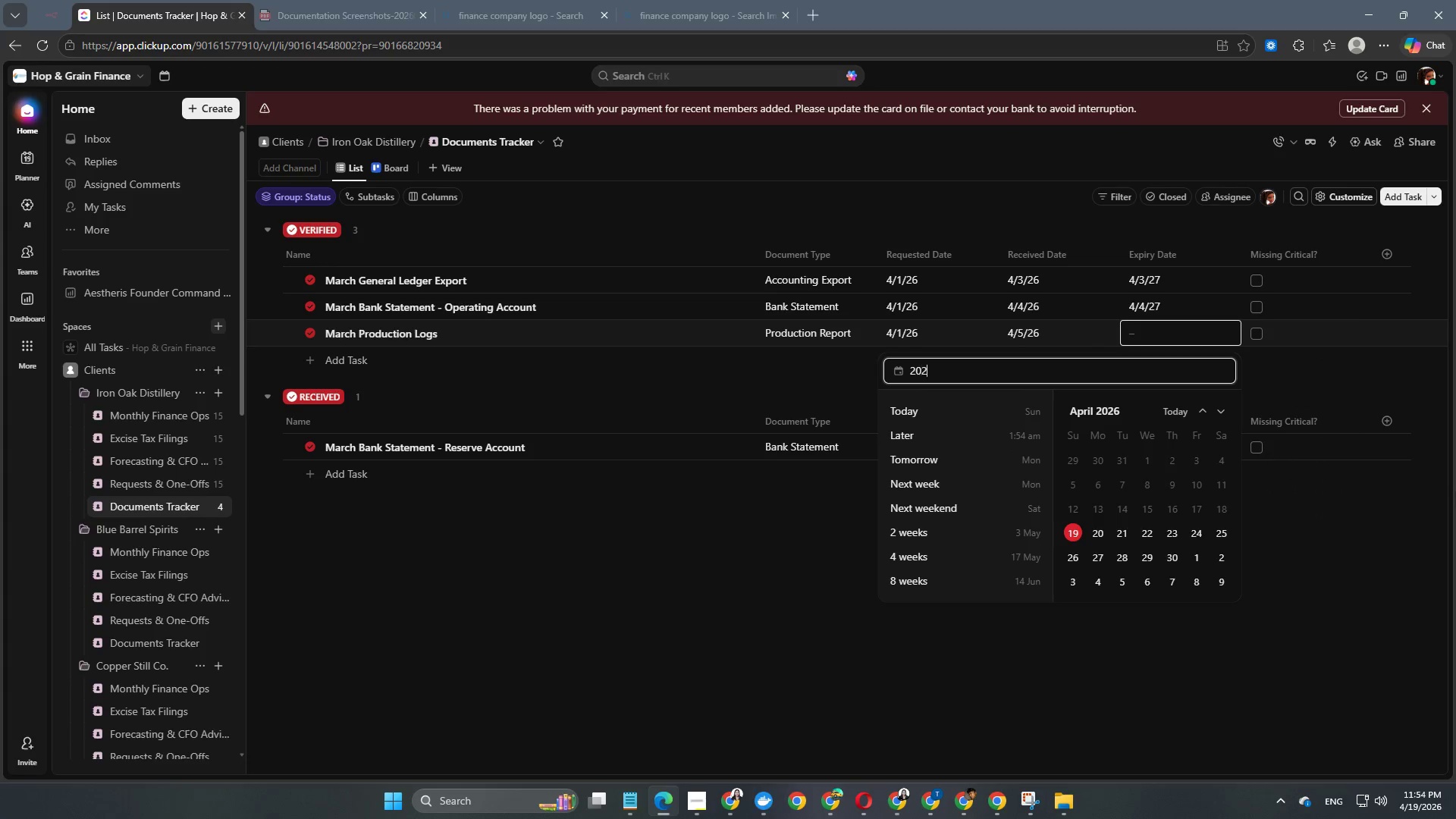 
key(Numpad2)
 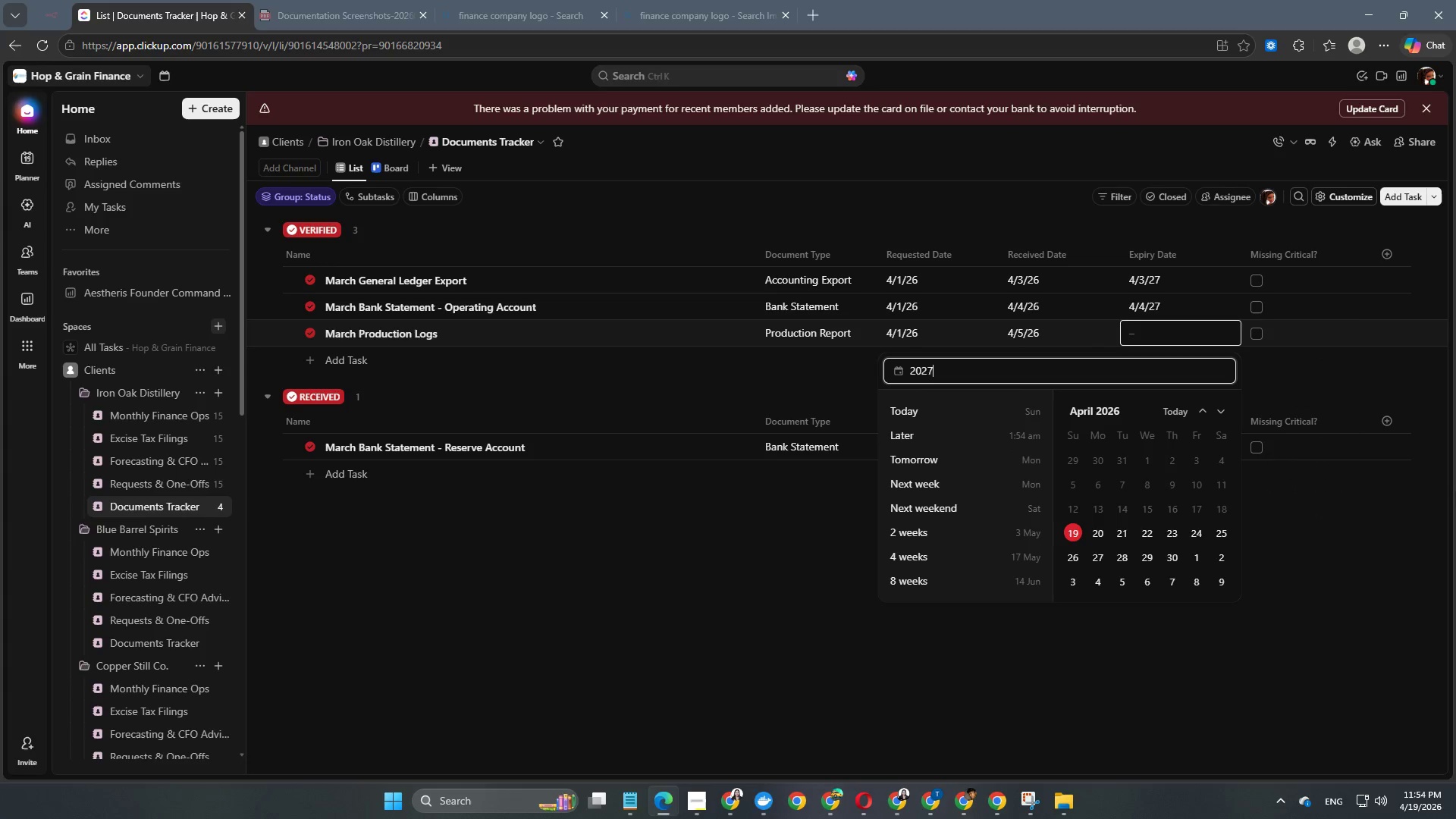 
key(Numpad7)
 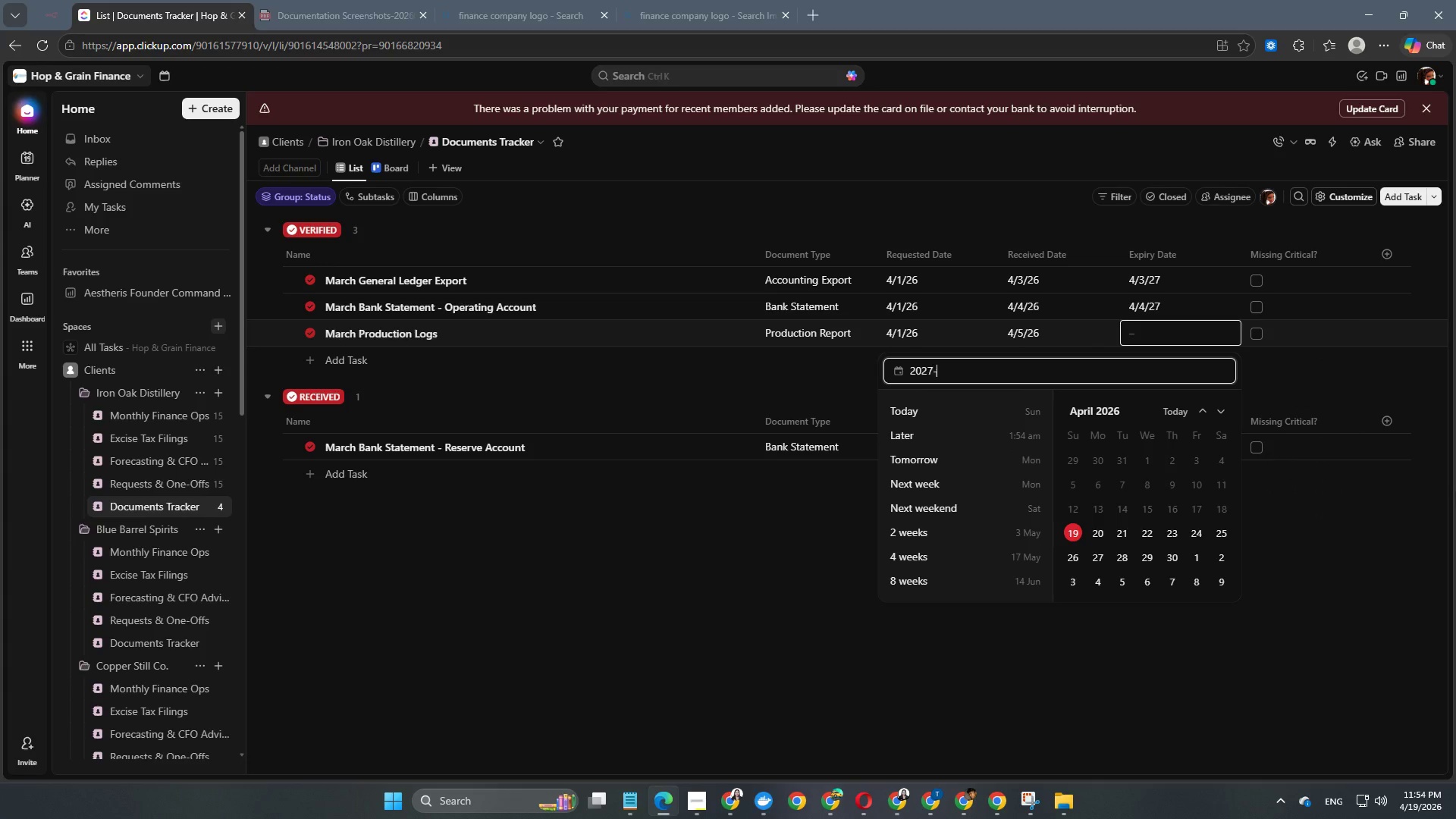 
key(NumpadSubtract)
 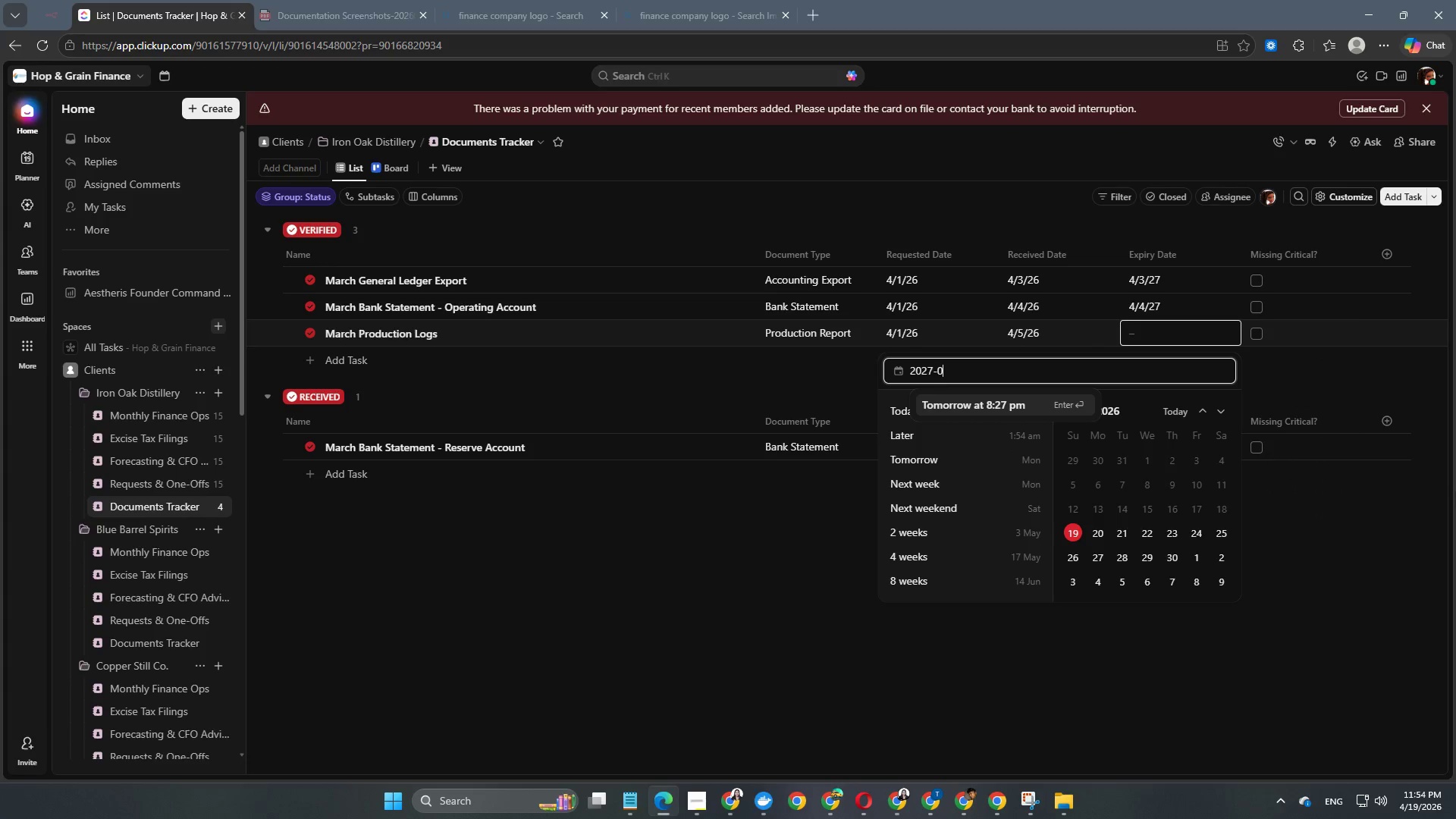 
key(Numpad0)
 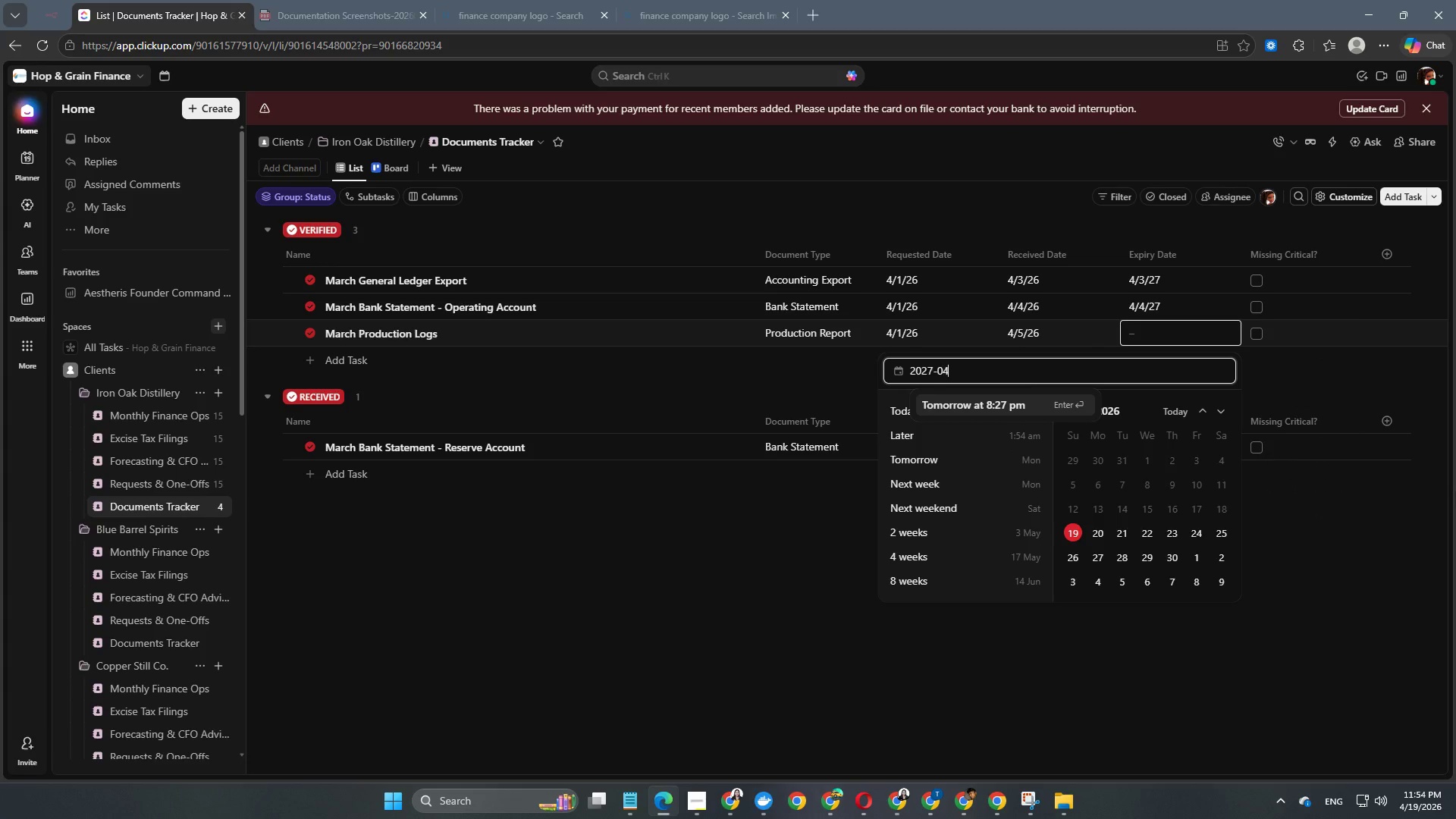 
key(Numpad4)
 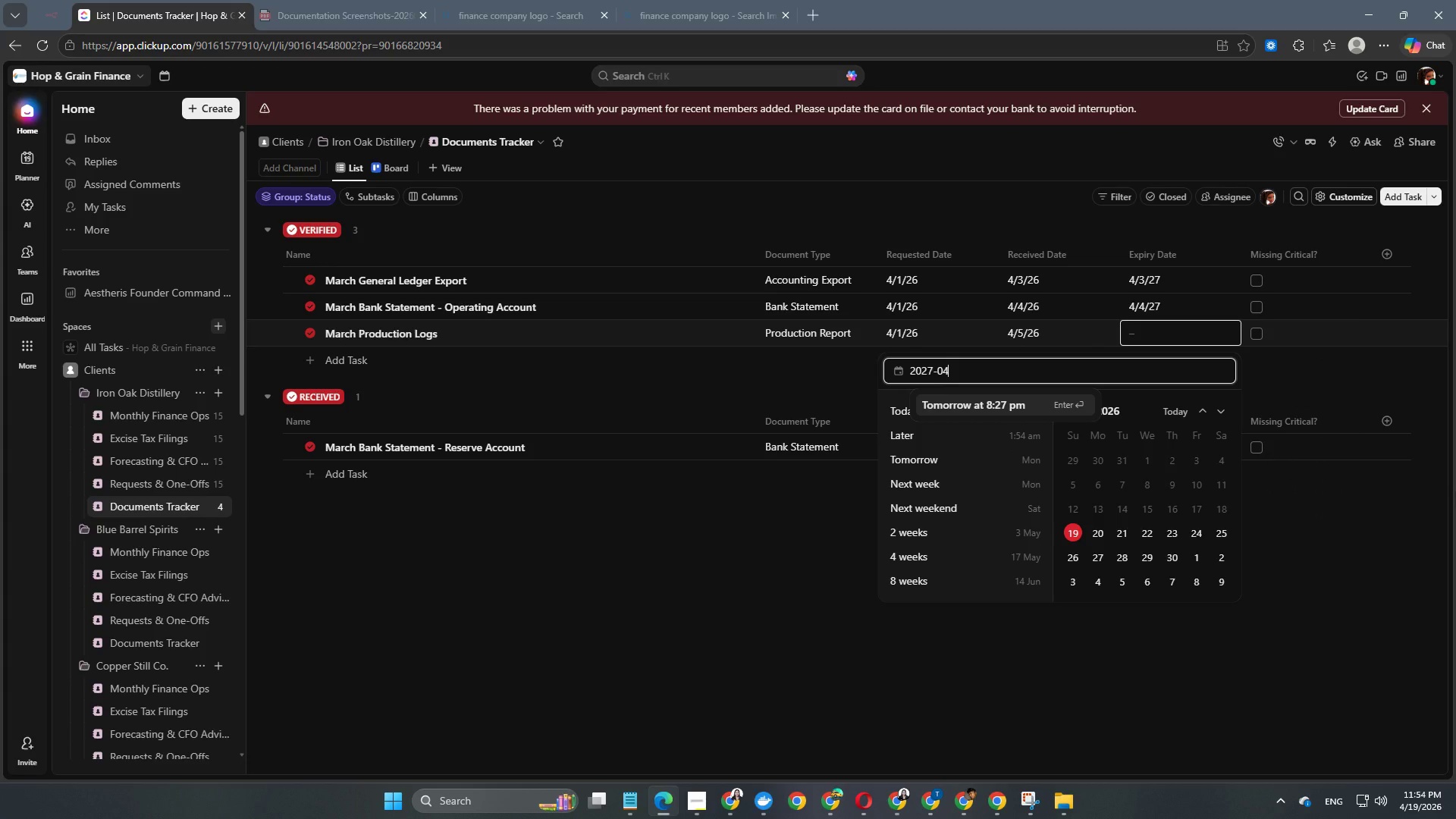 
key(NumpadSubtract)
 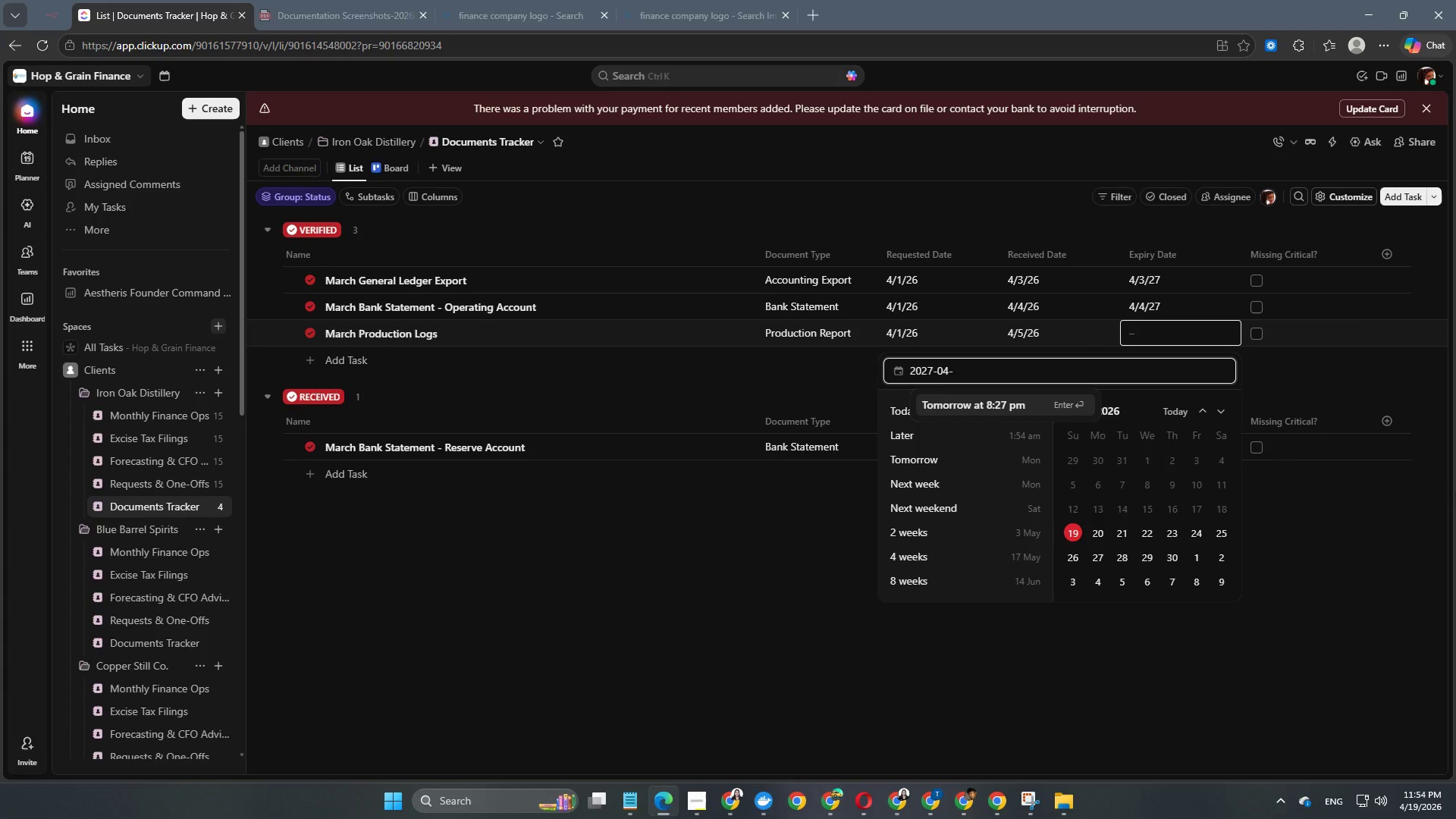 
key(Numpad0)
 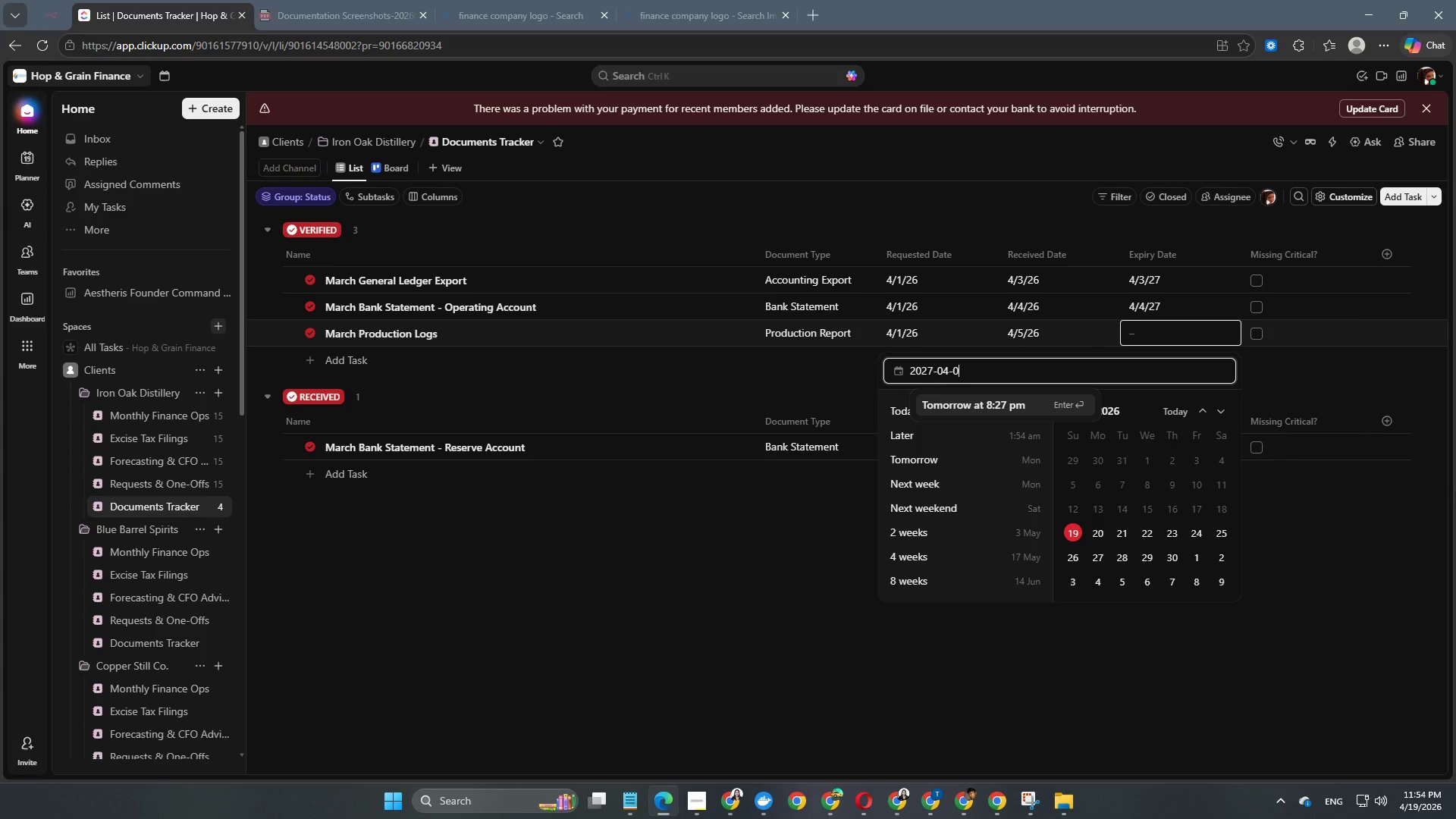 
key(Numpad5)
 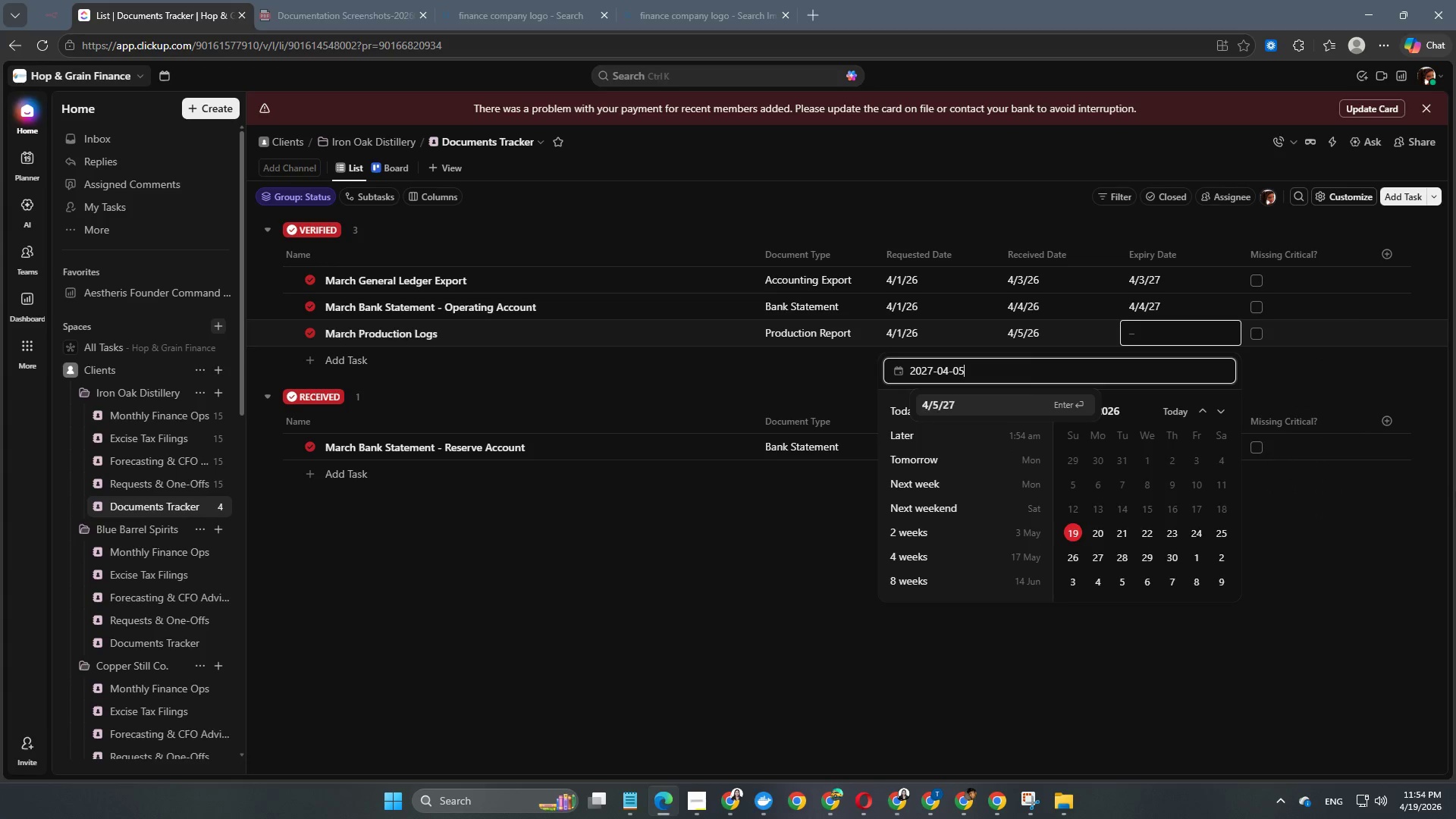 
key(NumpadEnter)
 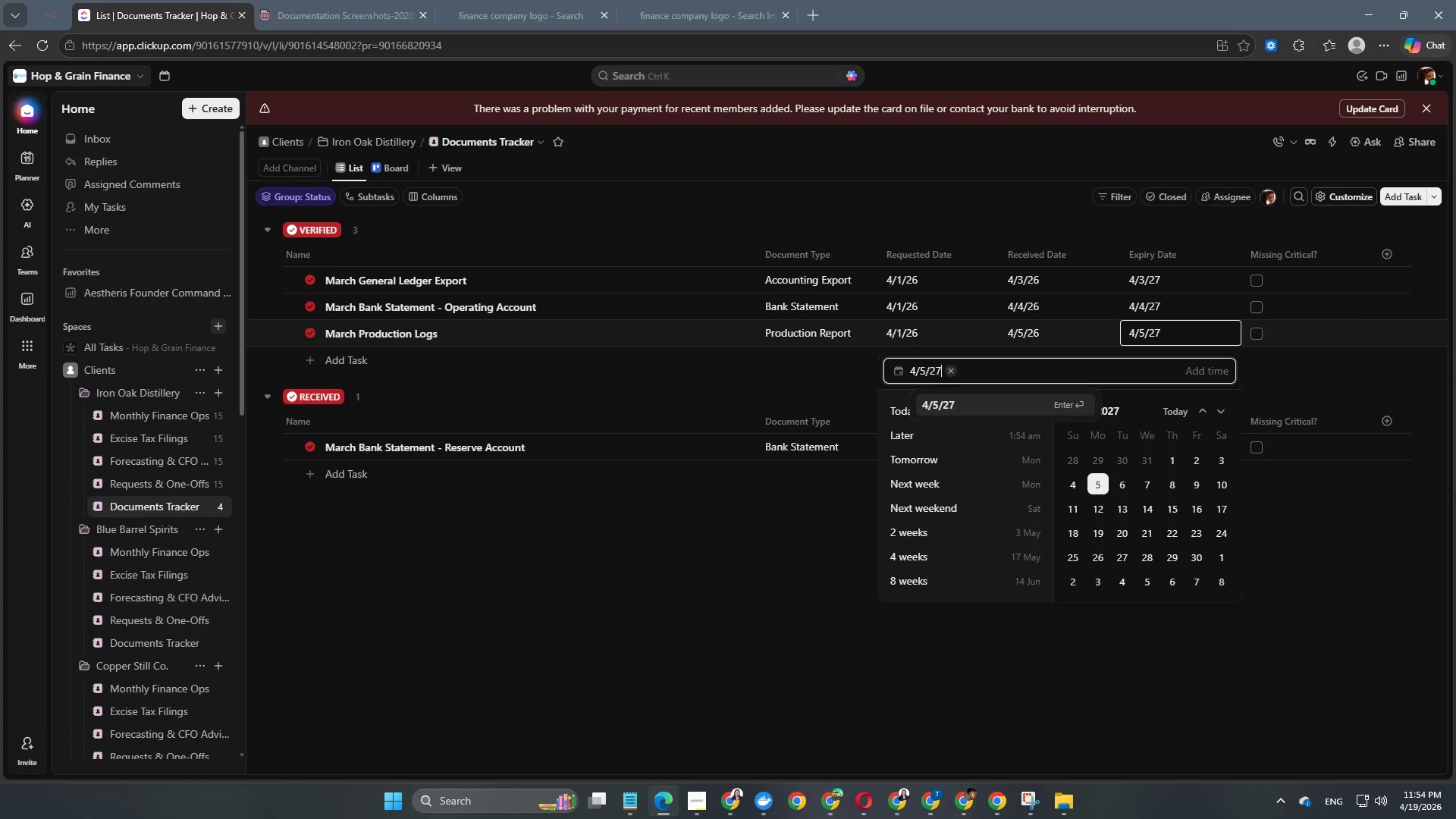 
key(NumpadEnter)
 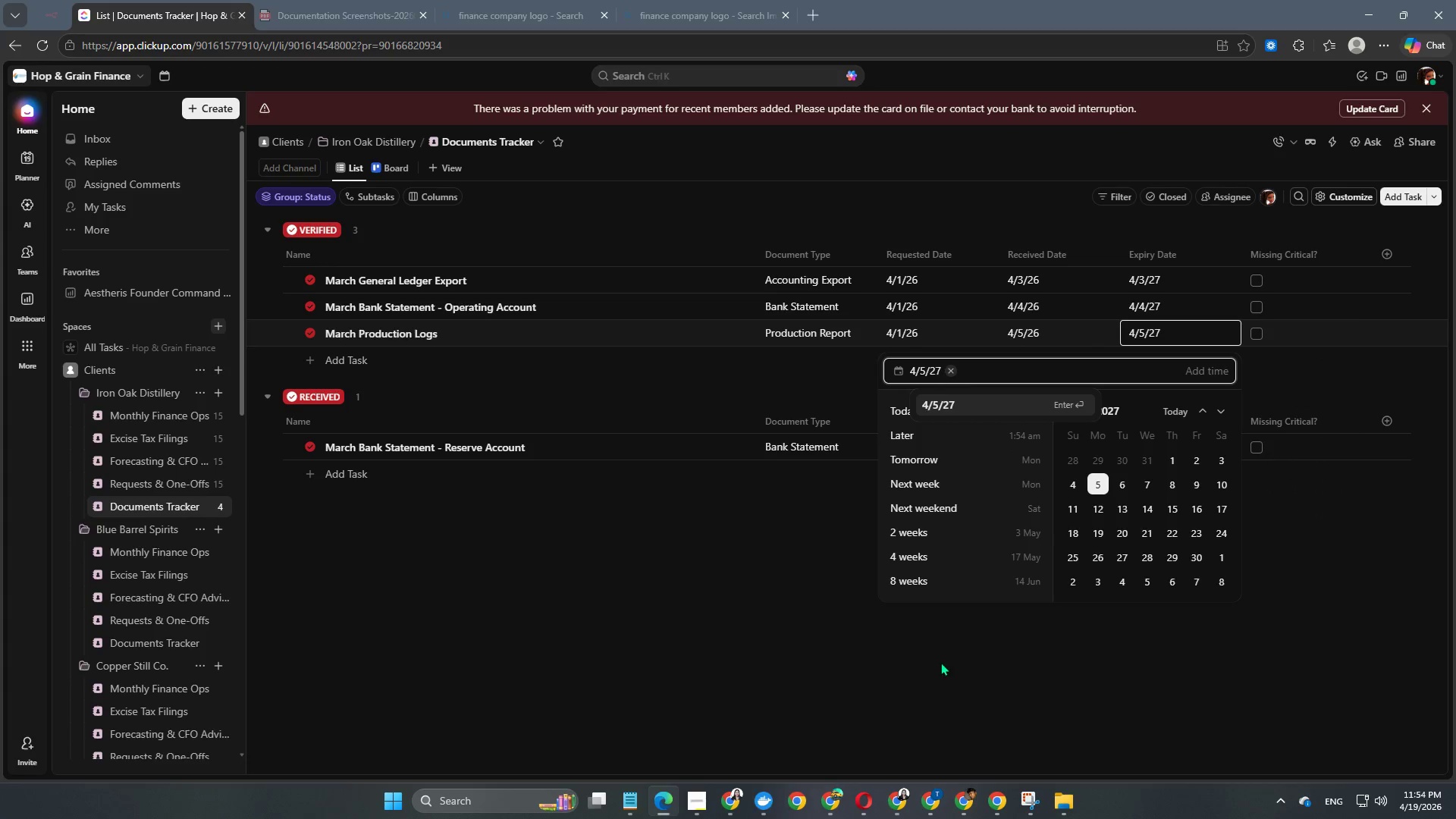 
double_click([940, 661])
 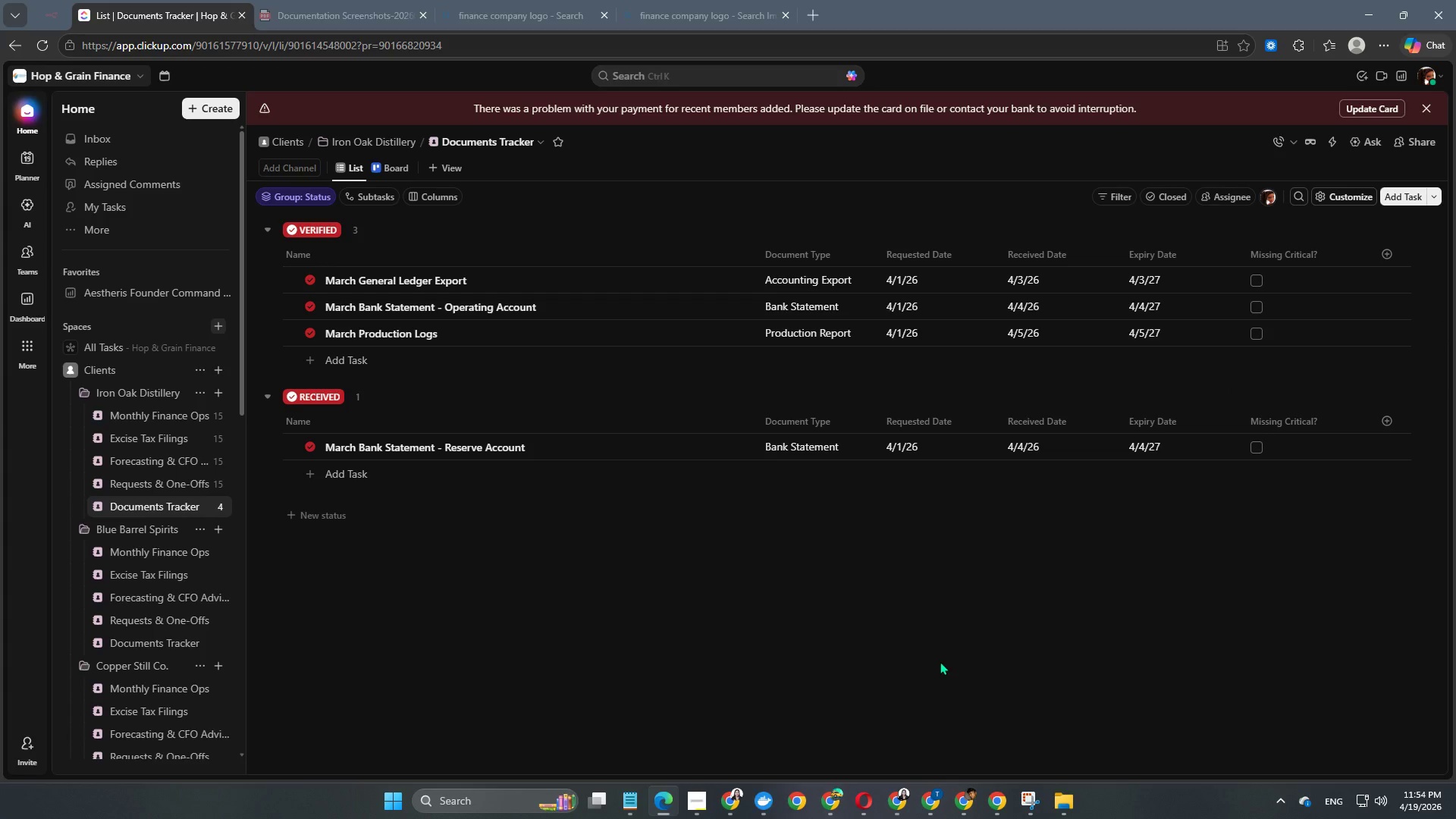 
scroll: coordinate [1039, 593], scroll_direction: down, amount: 3.0
 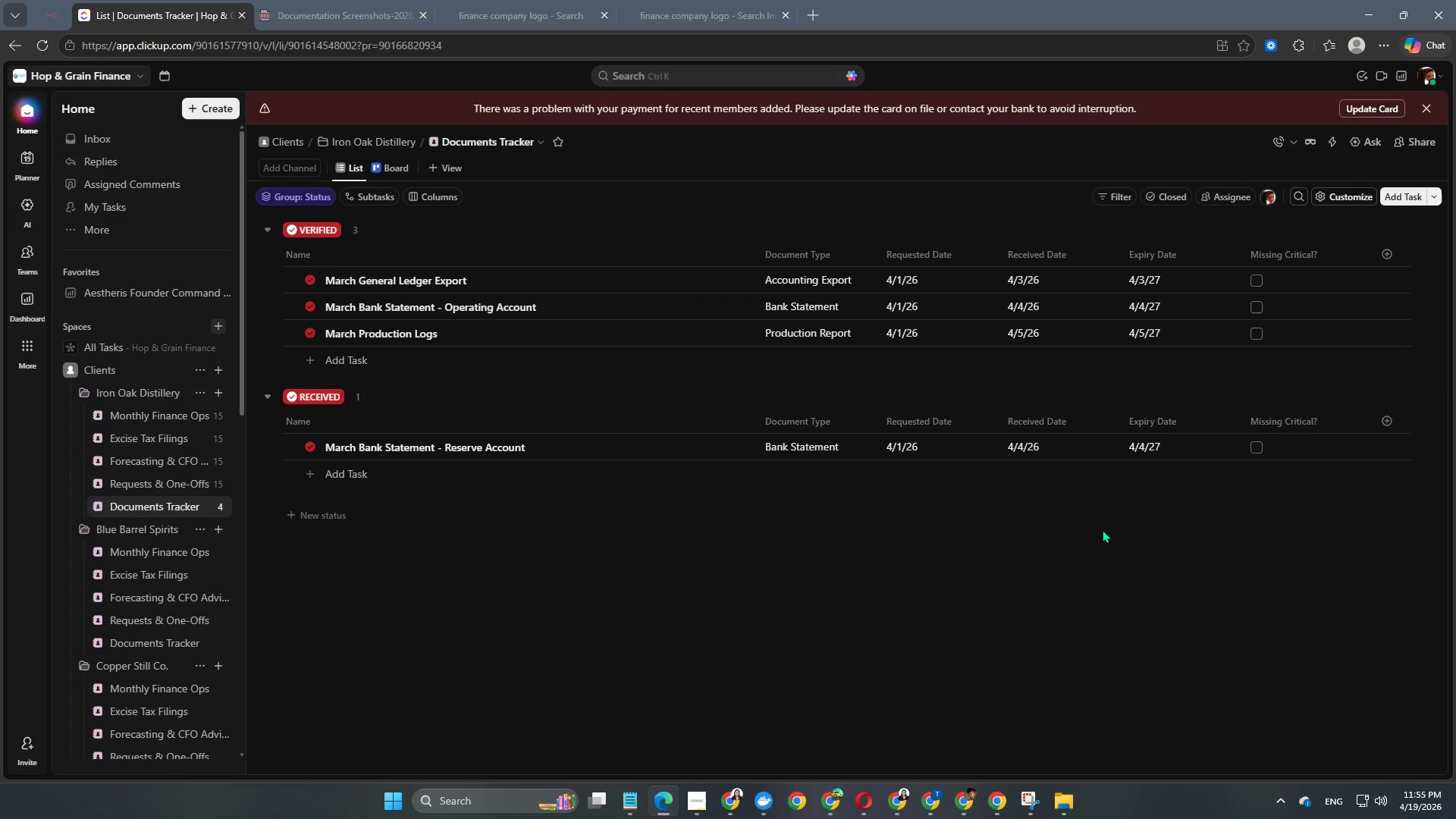 
wait(6.81)
 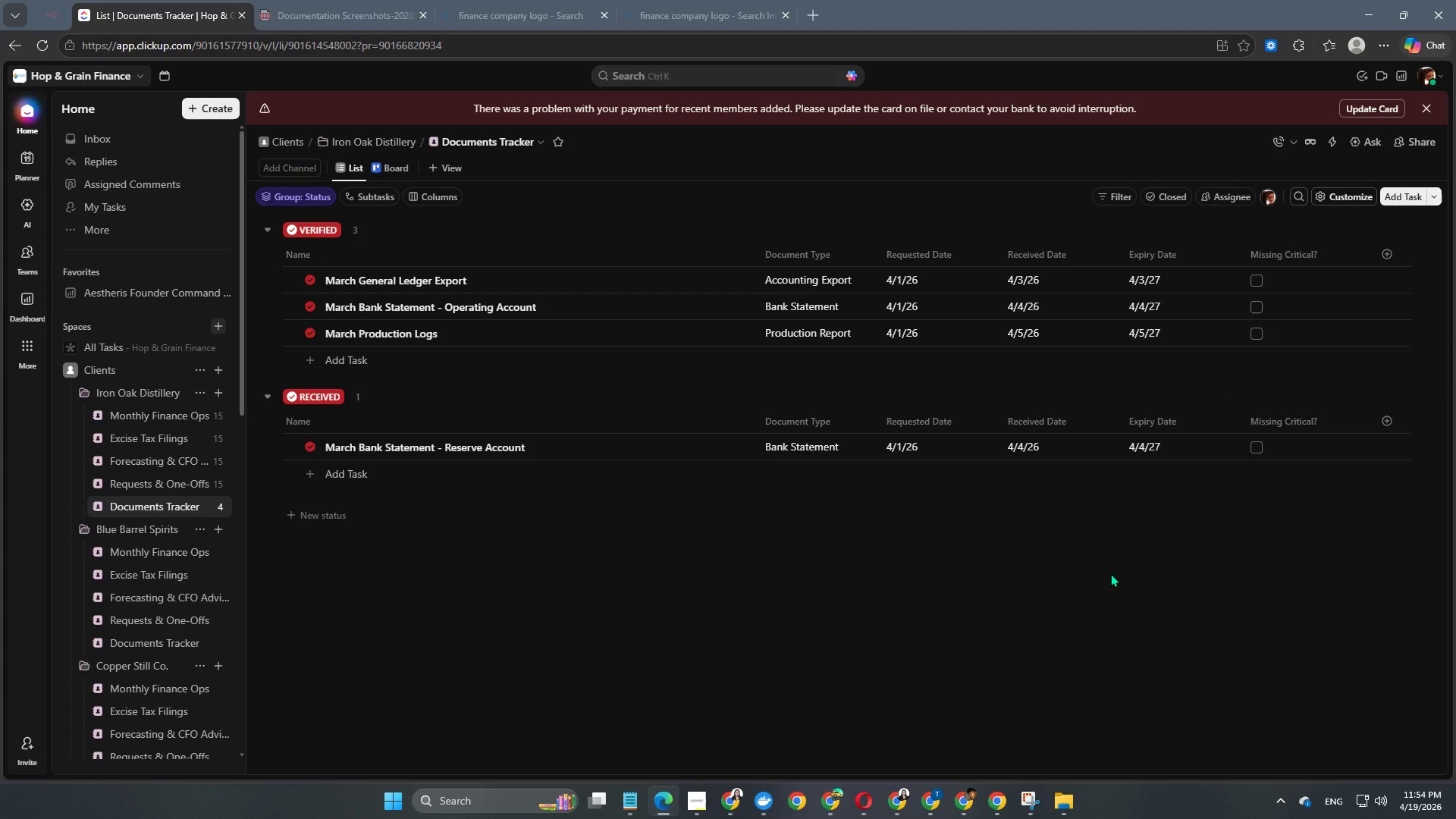 
left_click([340, 478])
 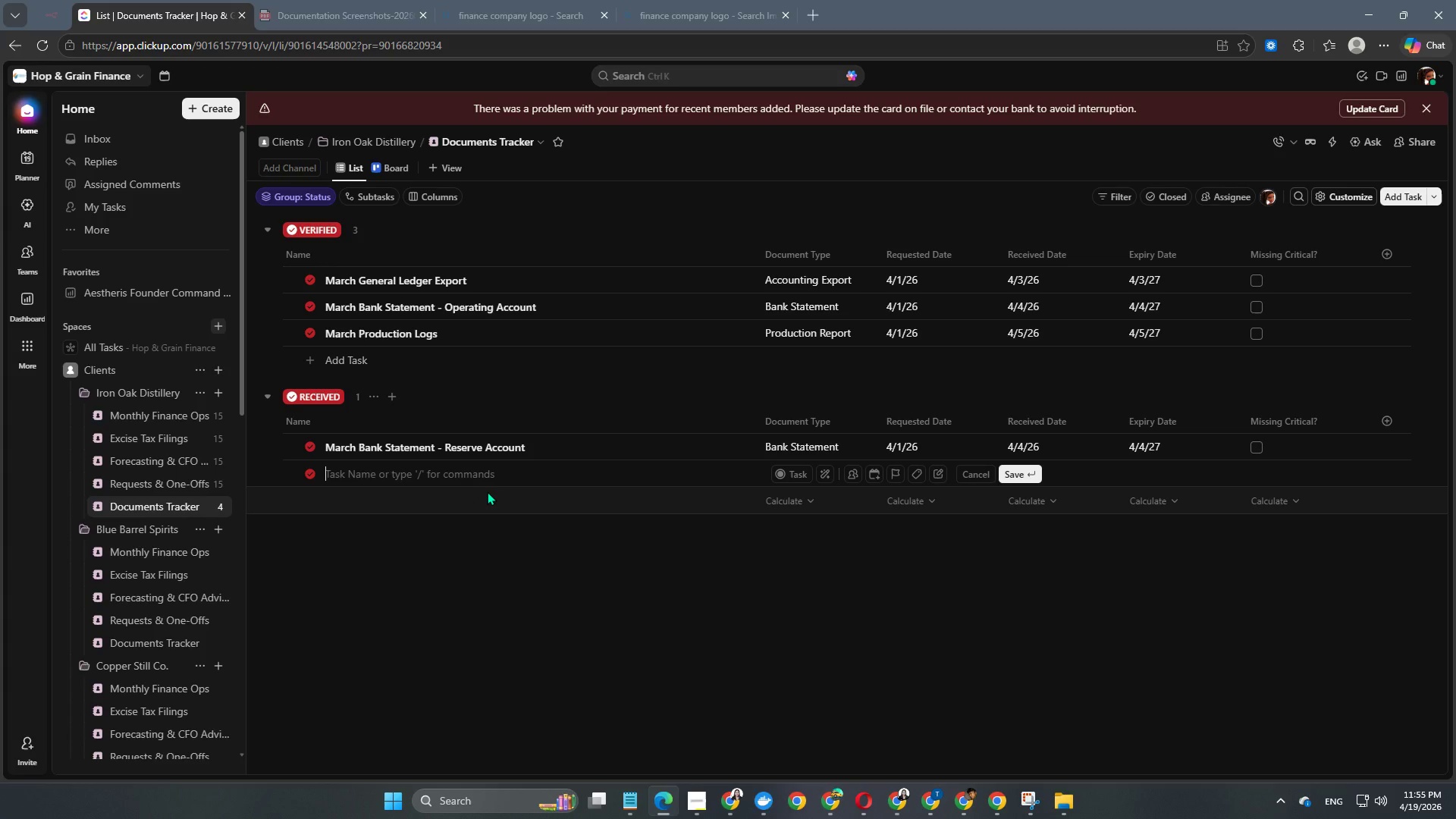 
type(March Bottling Activity Report)
 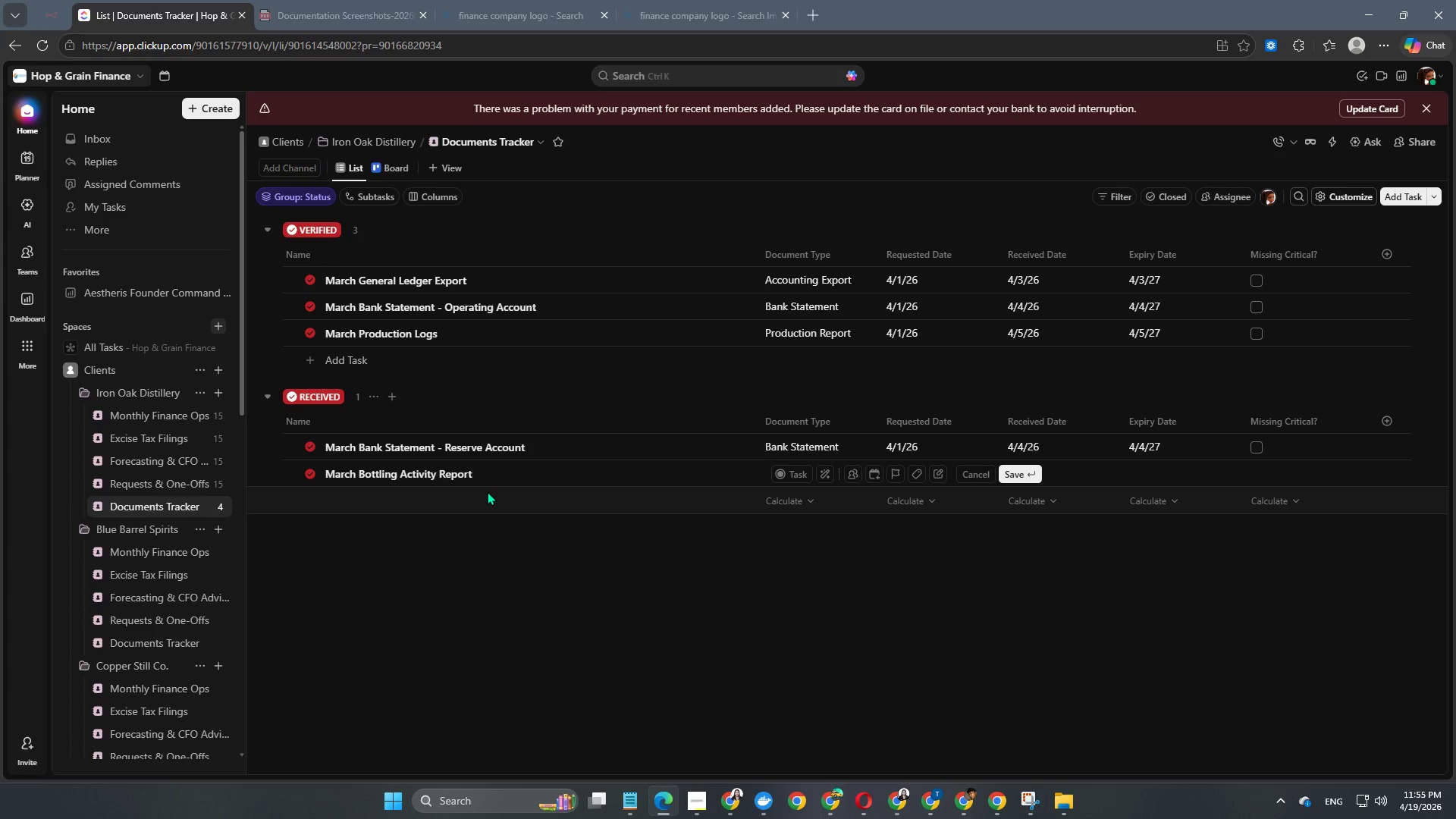 
key(Enter)
 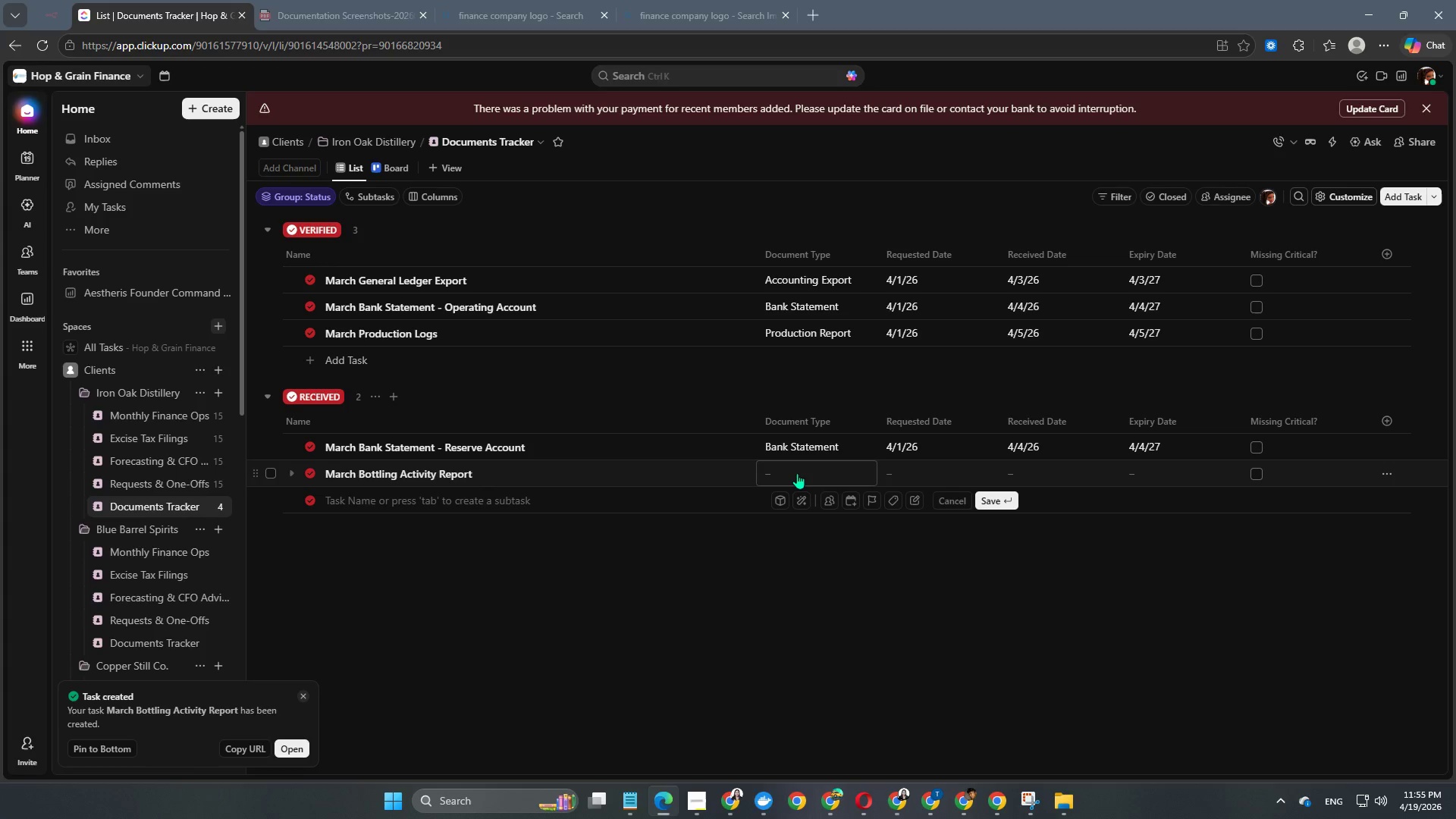 
left_click([797, 473])
 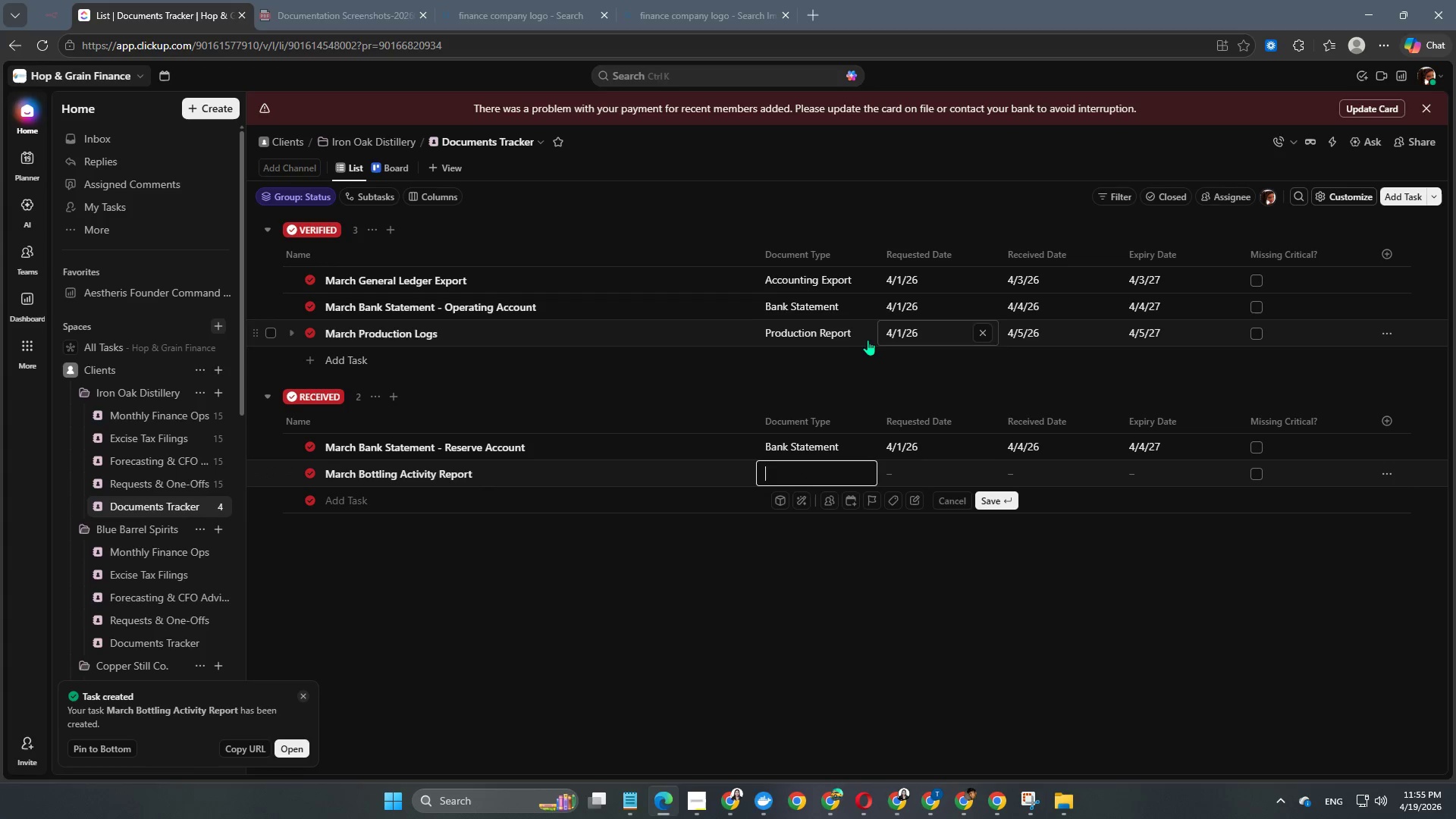 
left_click([841, 334])
 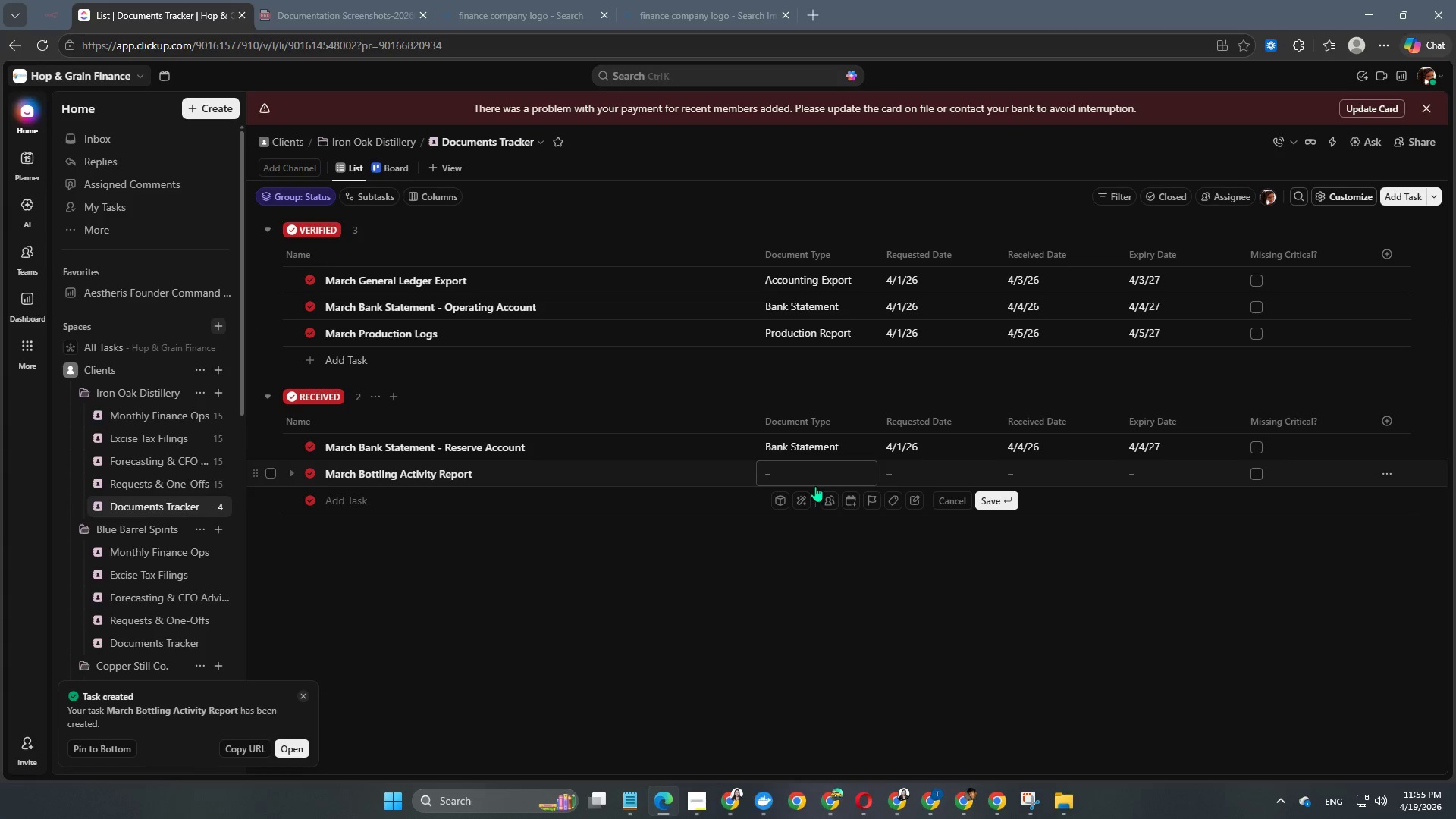 
left_click([808, 479])
 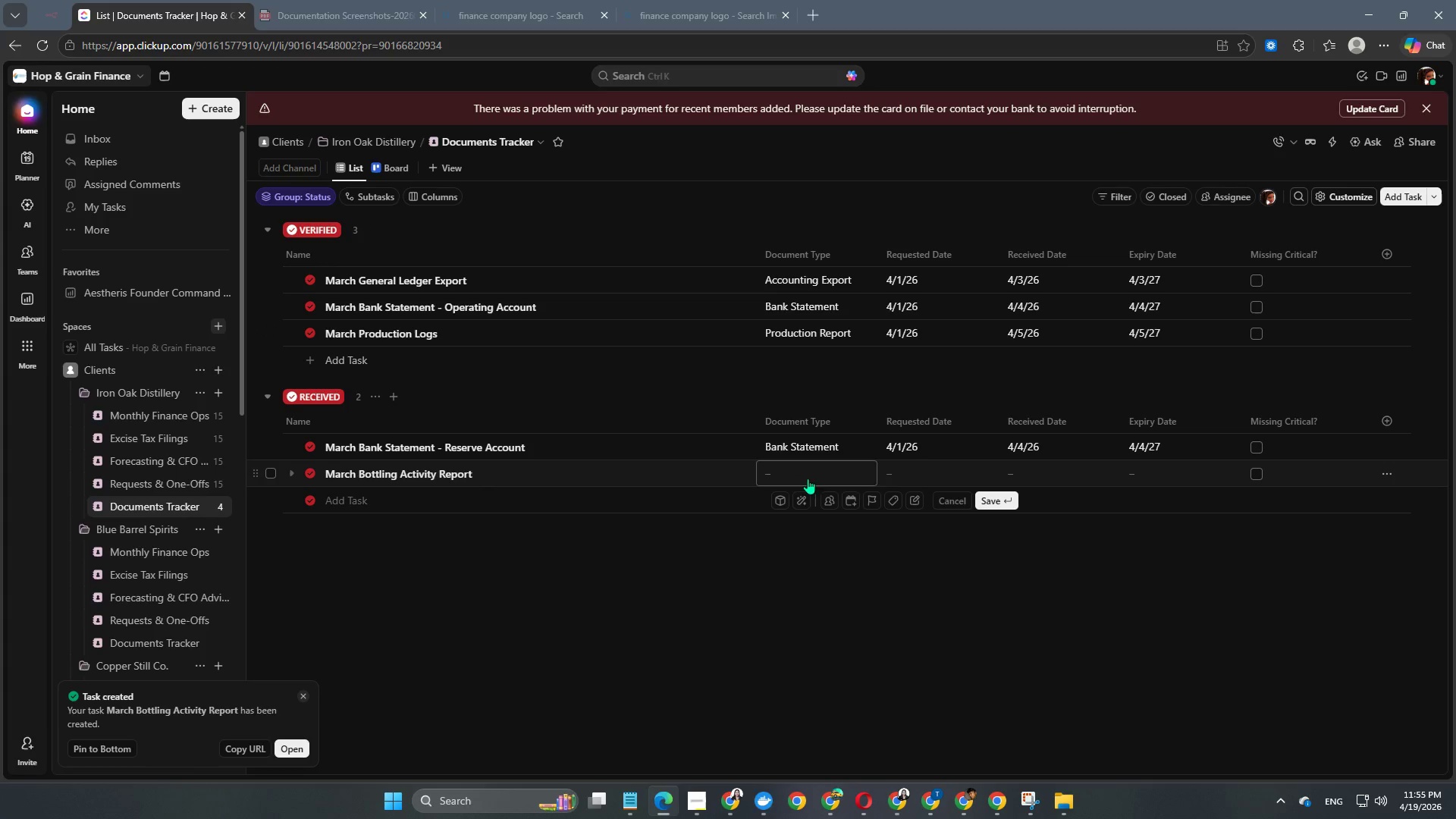 
key(Control+V)
 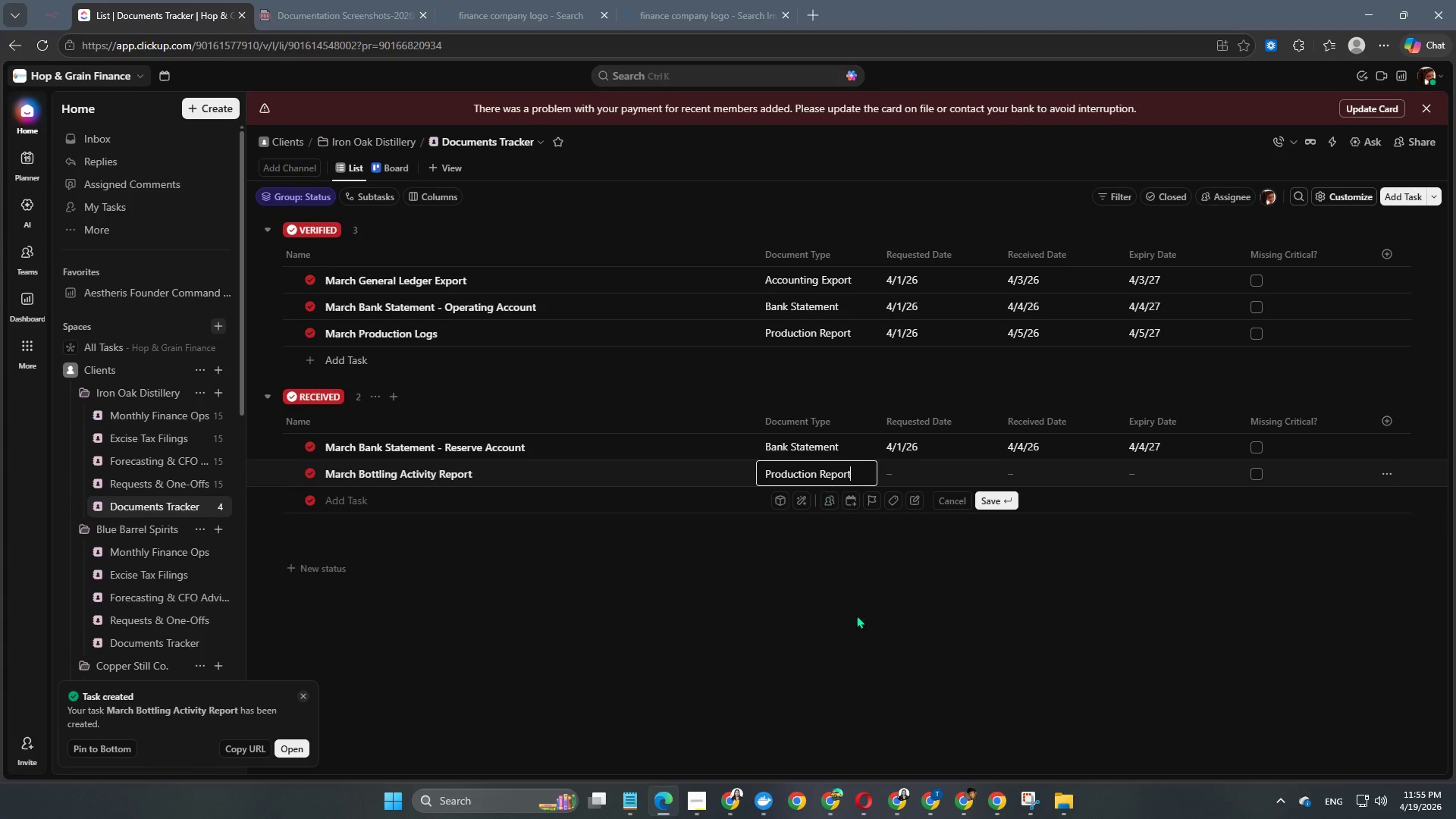 
left_click([857, 625])
 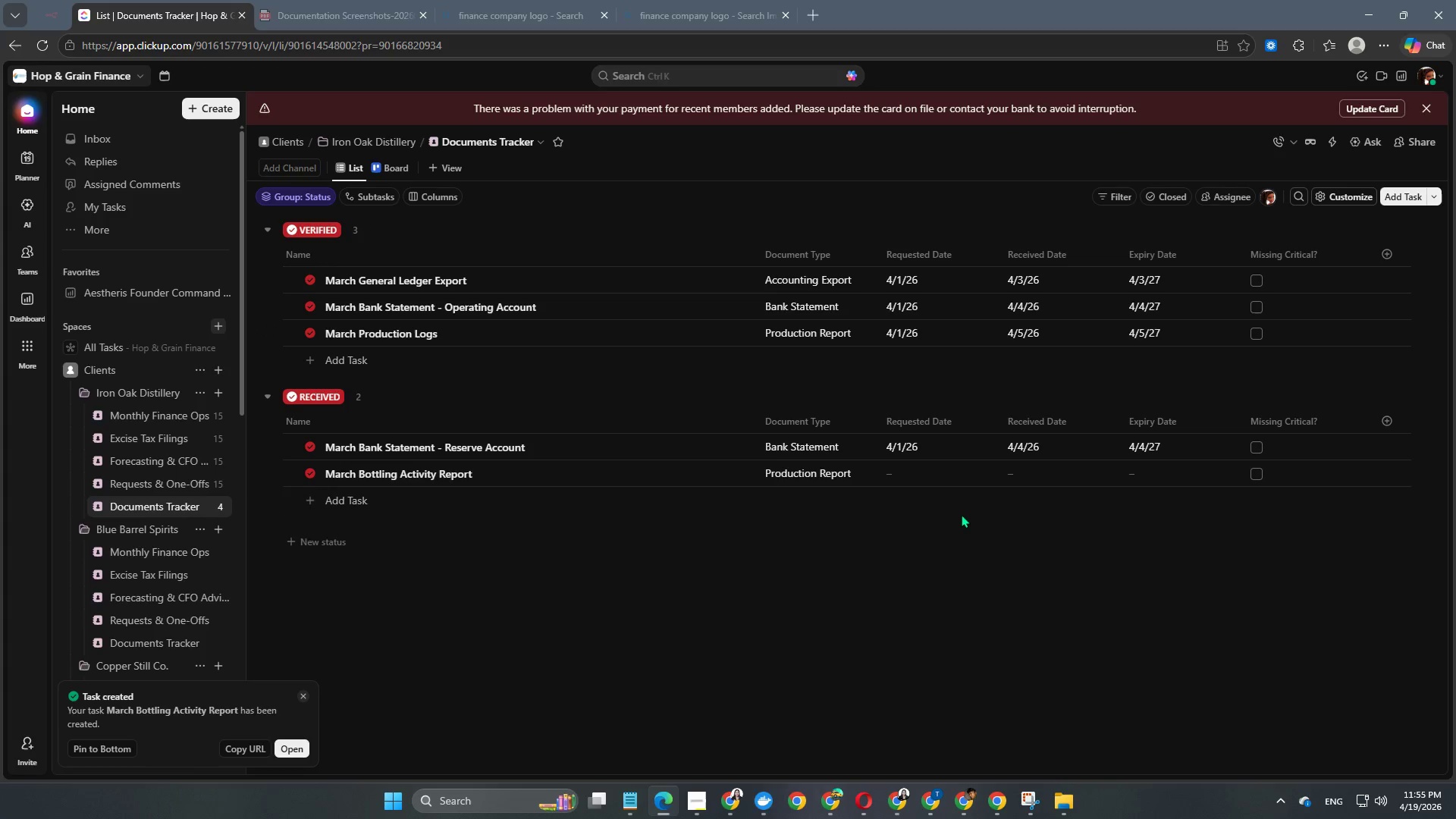 
left_click([928, 480])
 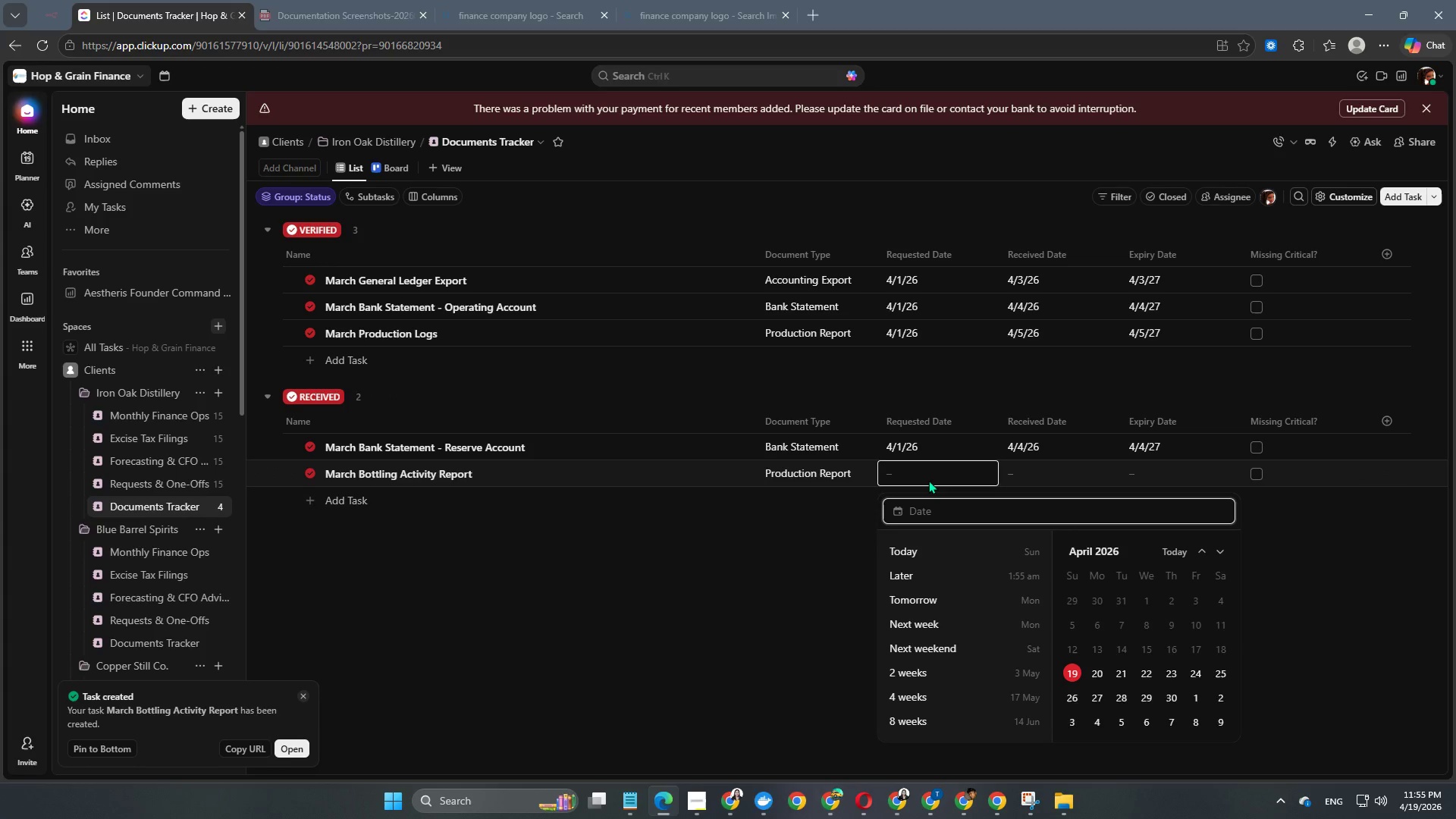 
key(Numpad0)
 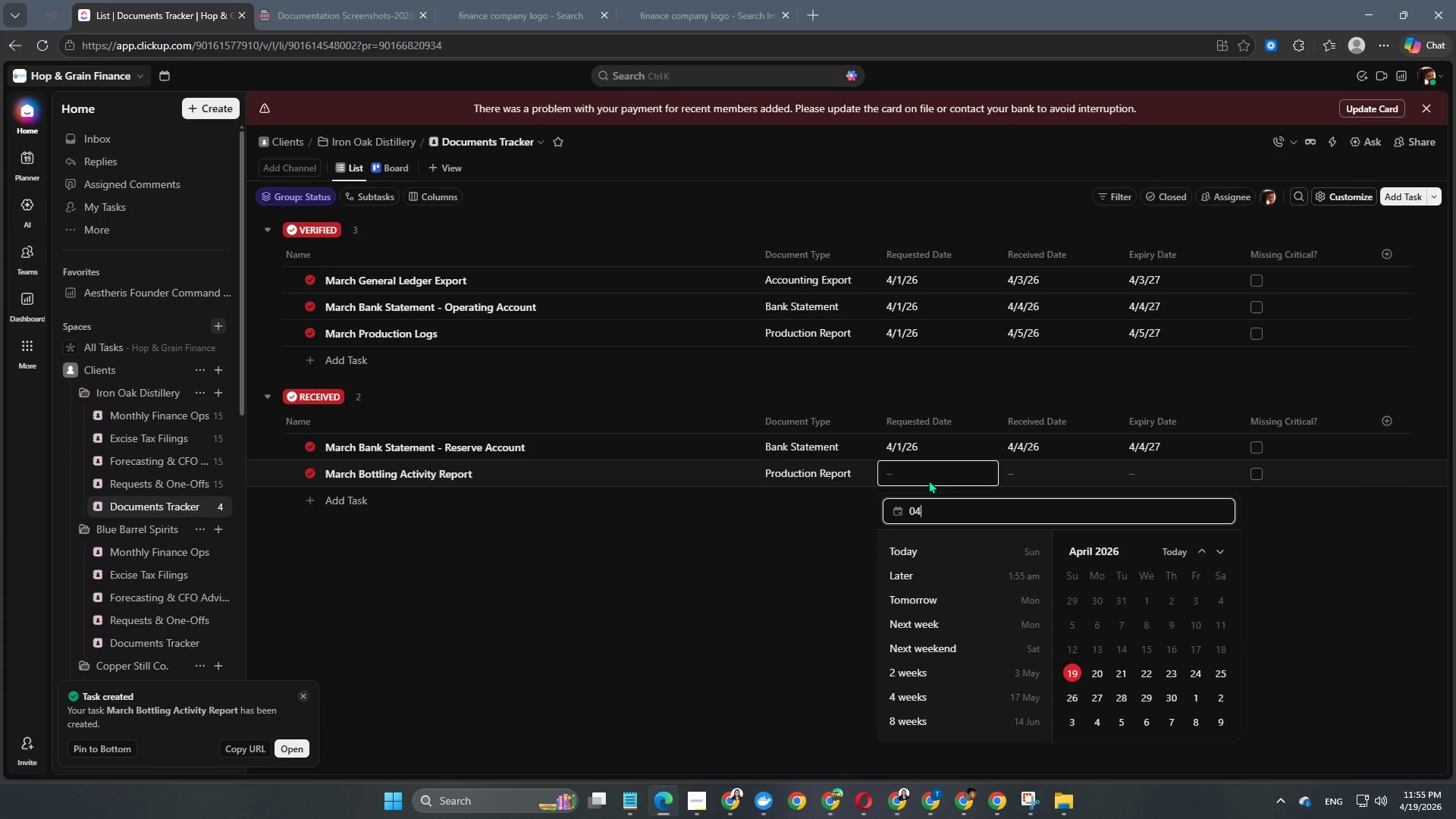 
key(Numpad4)
 